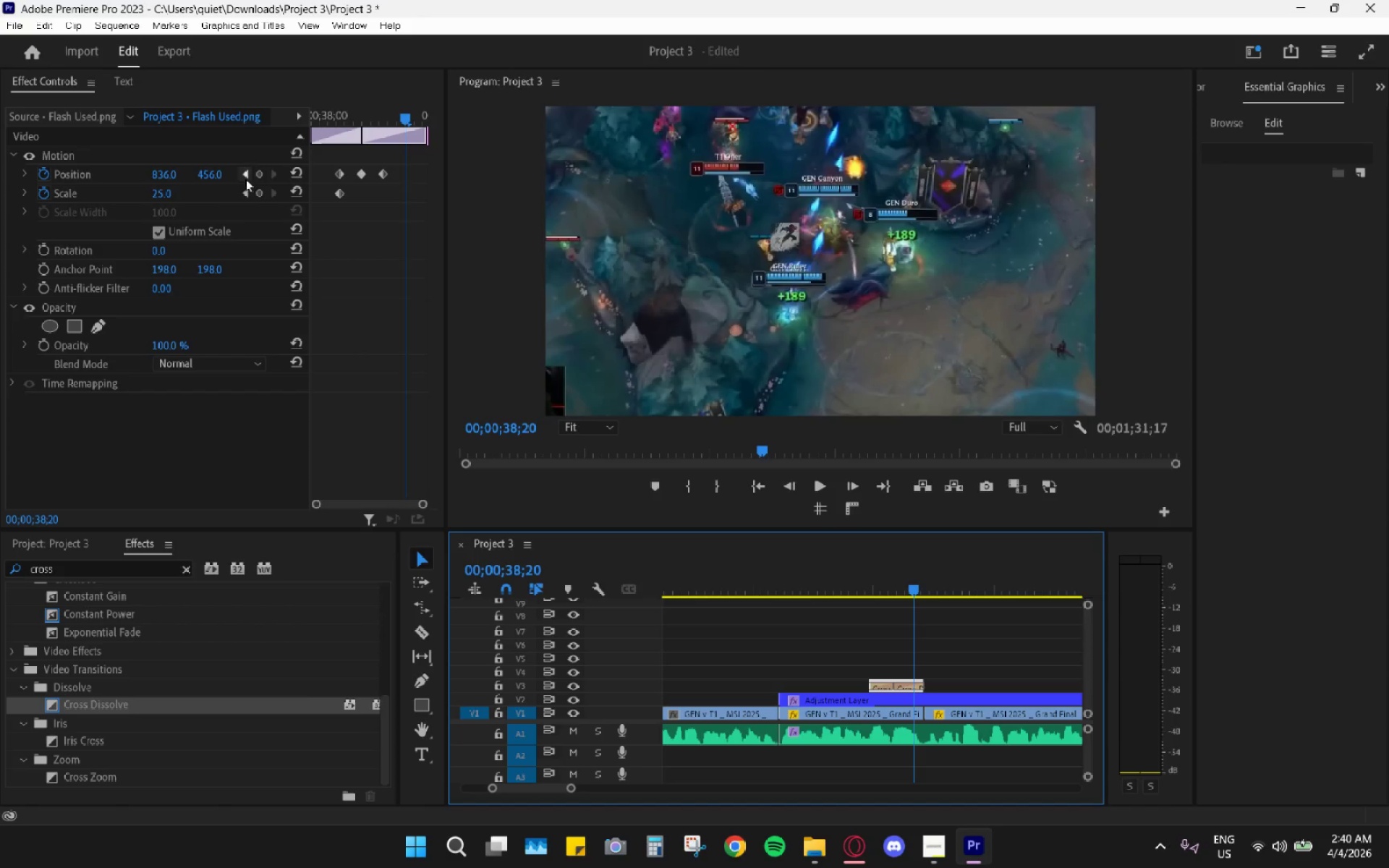 
left_click_drag(start_coordinate=[166, 175], to_coordinate=[176, 166])
 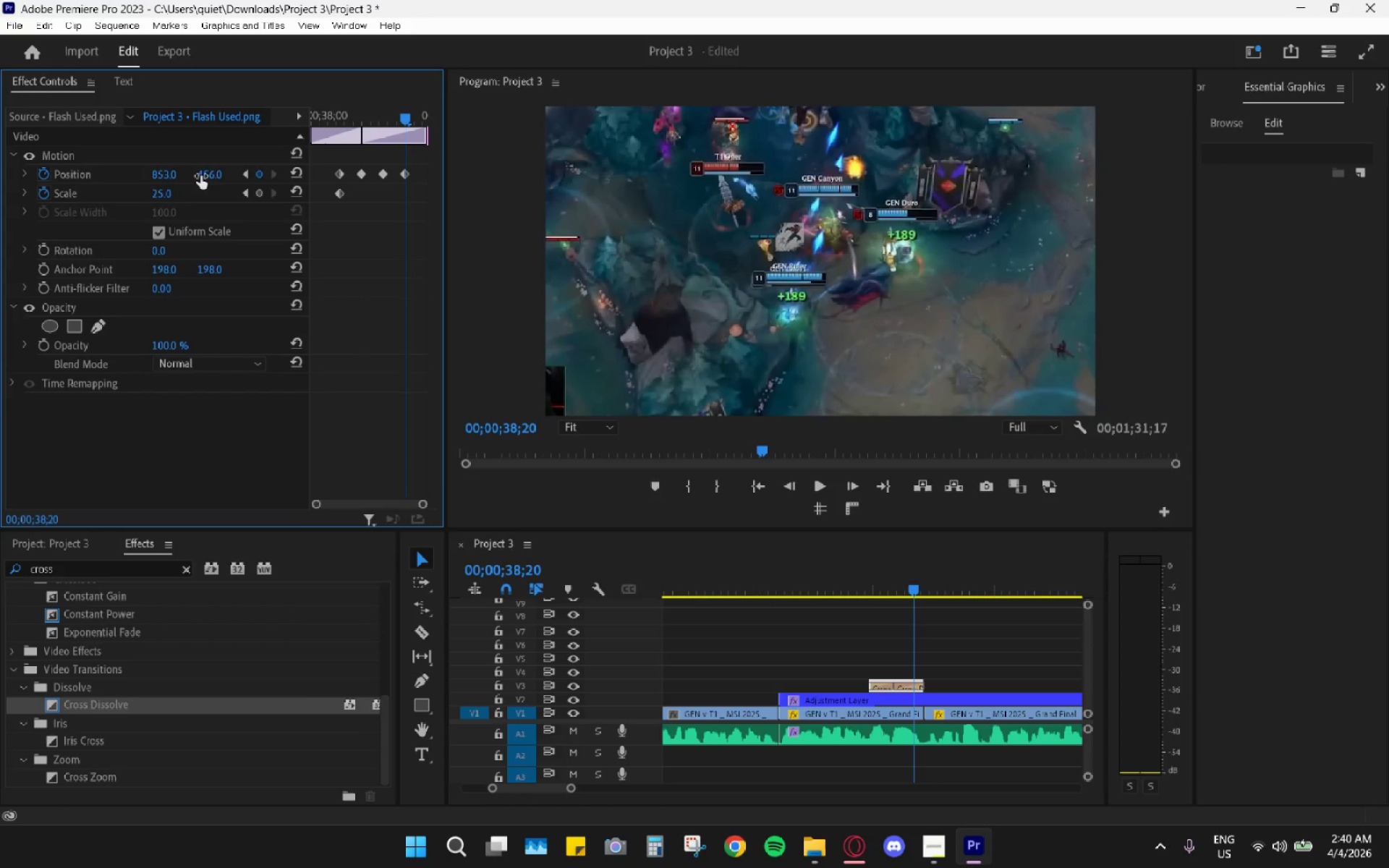 
left_click_drag(start_coordinate=[209, 173], to_coordinate=[247, 169])
 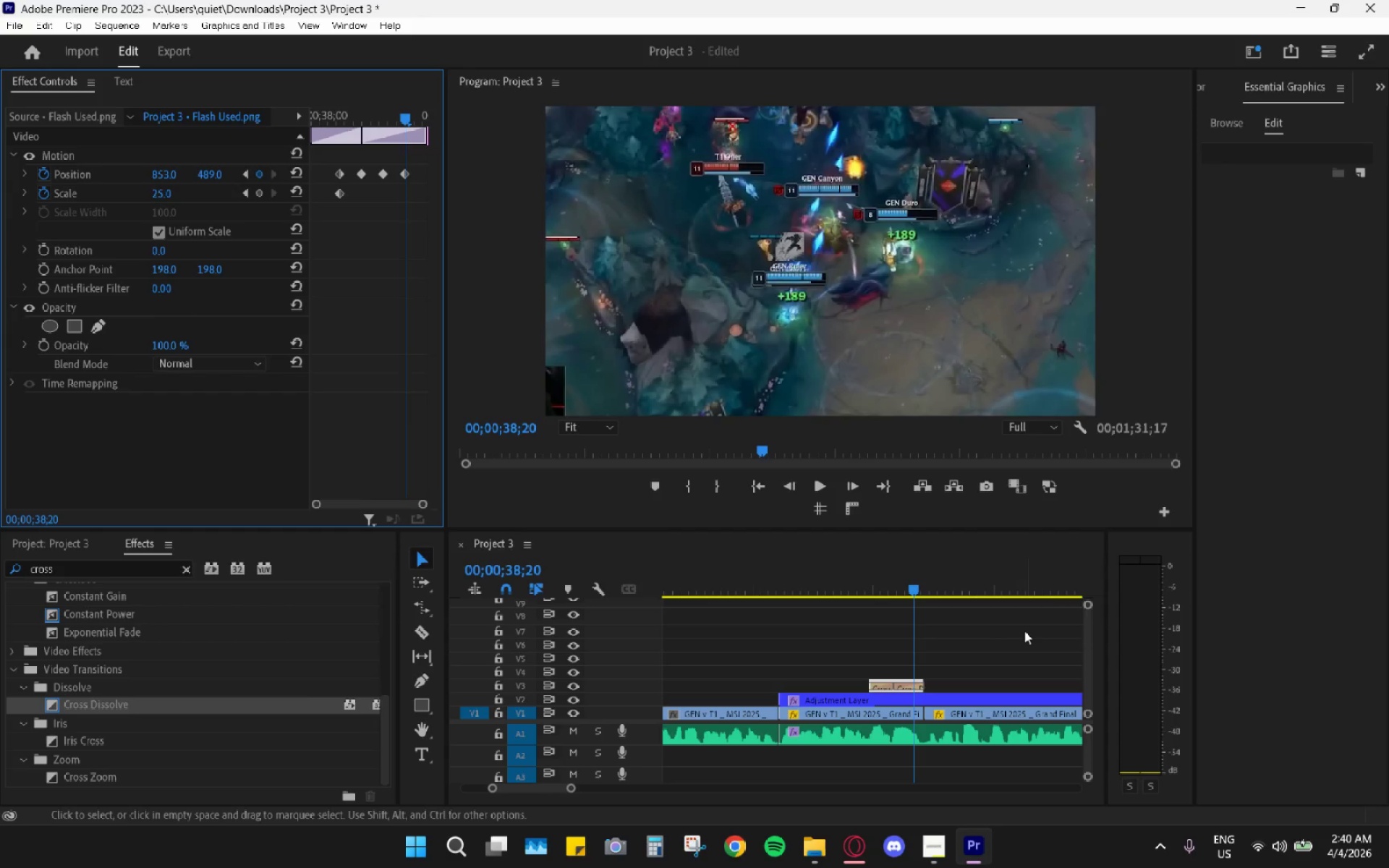 
key(ArrowRight)
 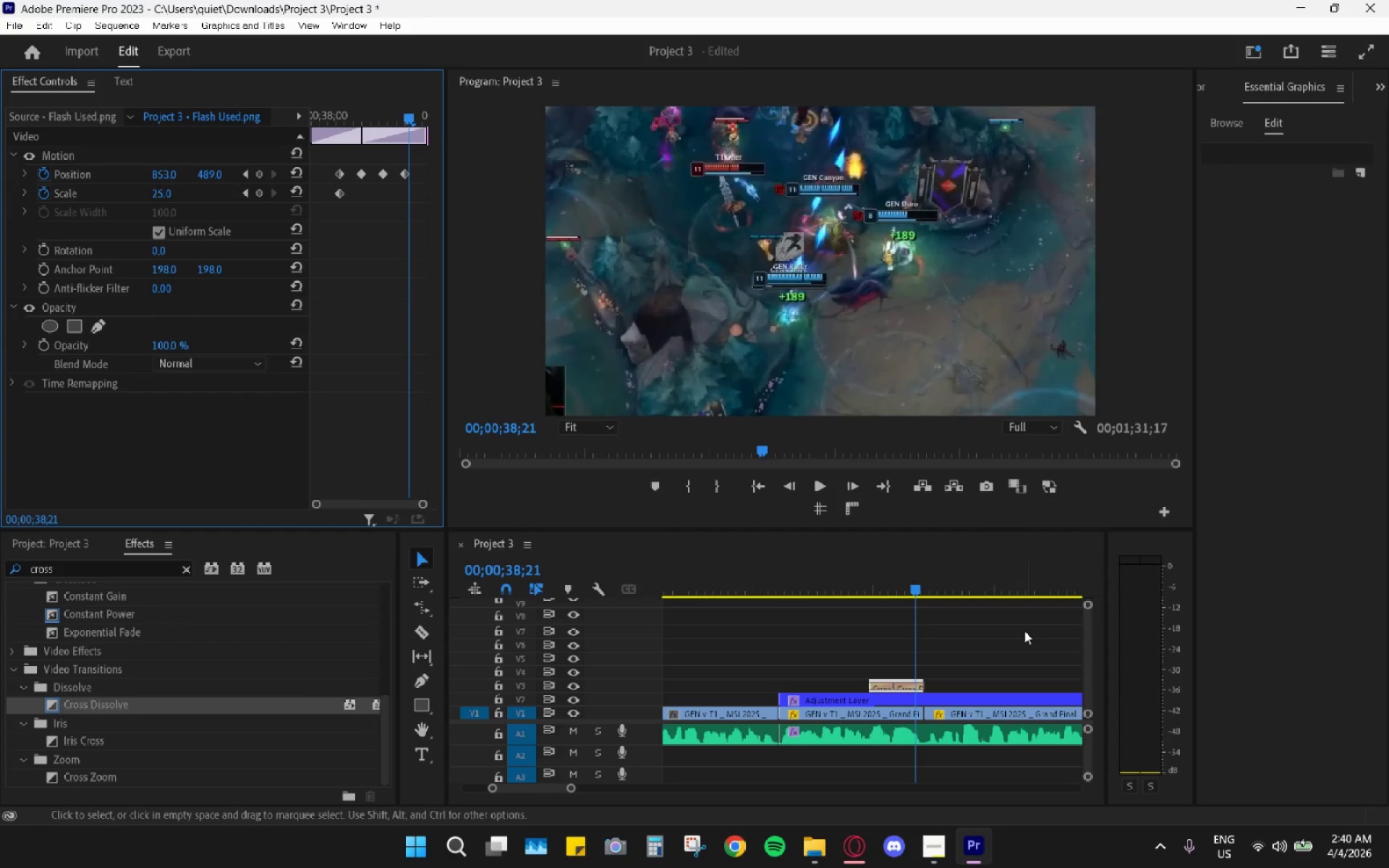 
key(ArrowRight)
 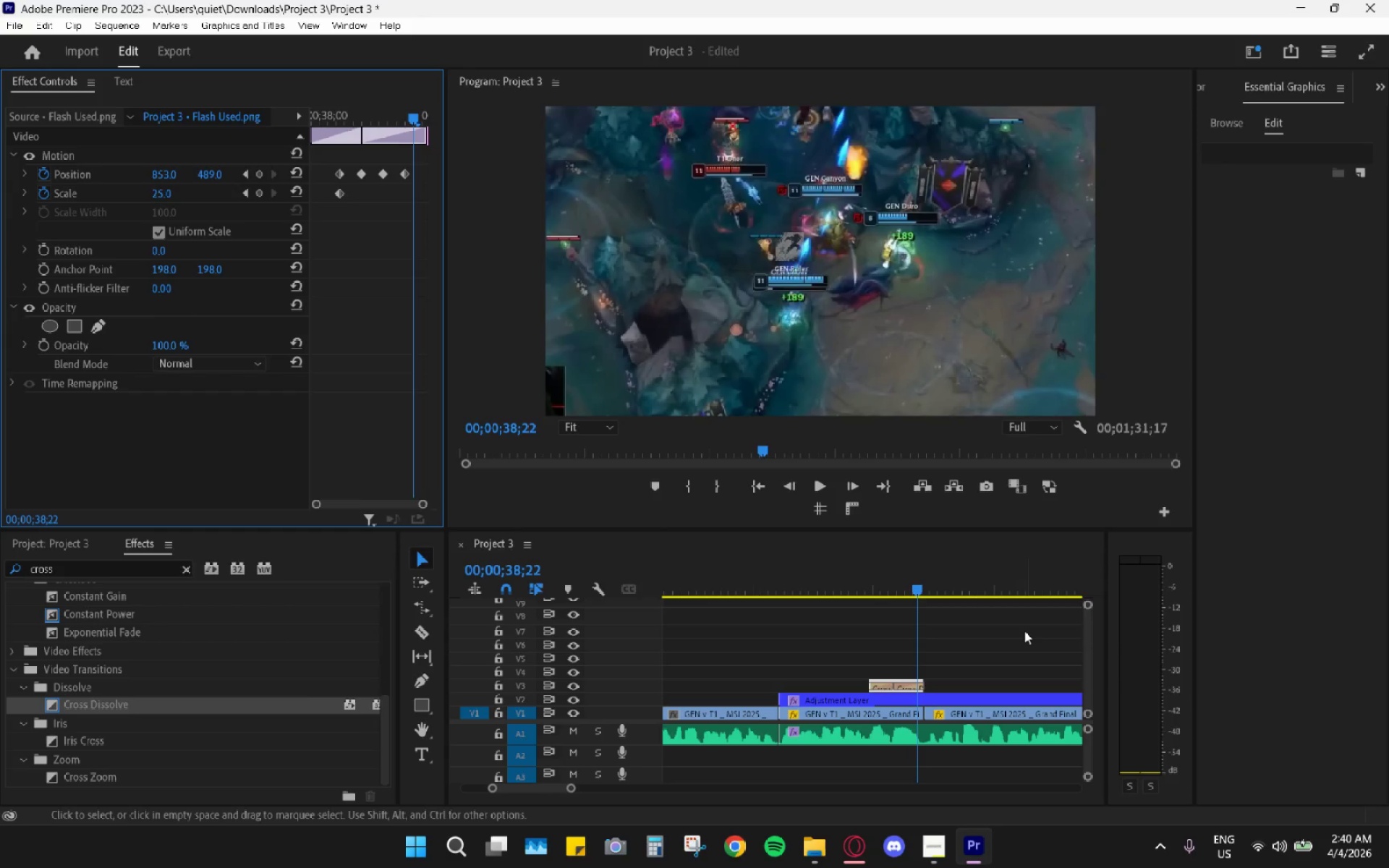 
key(ArrowRight)
 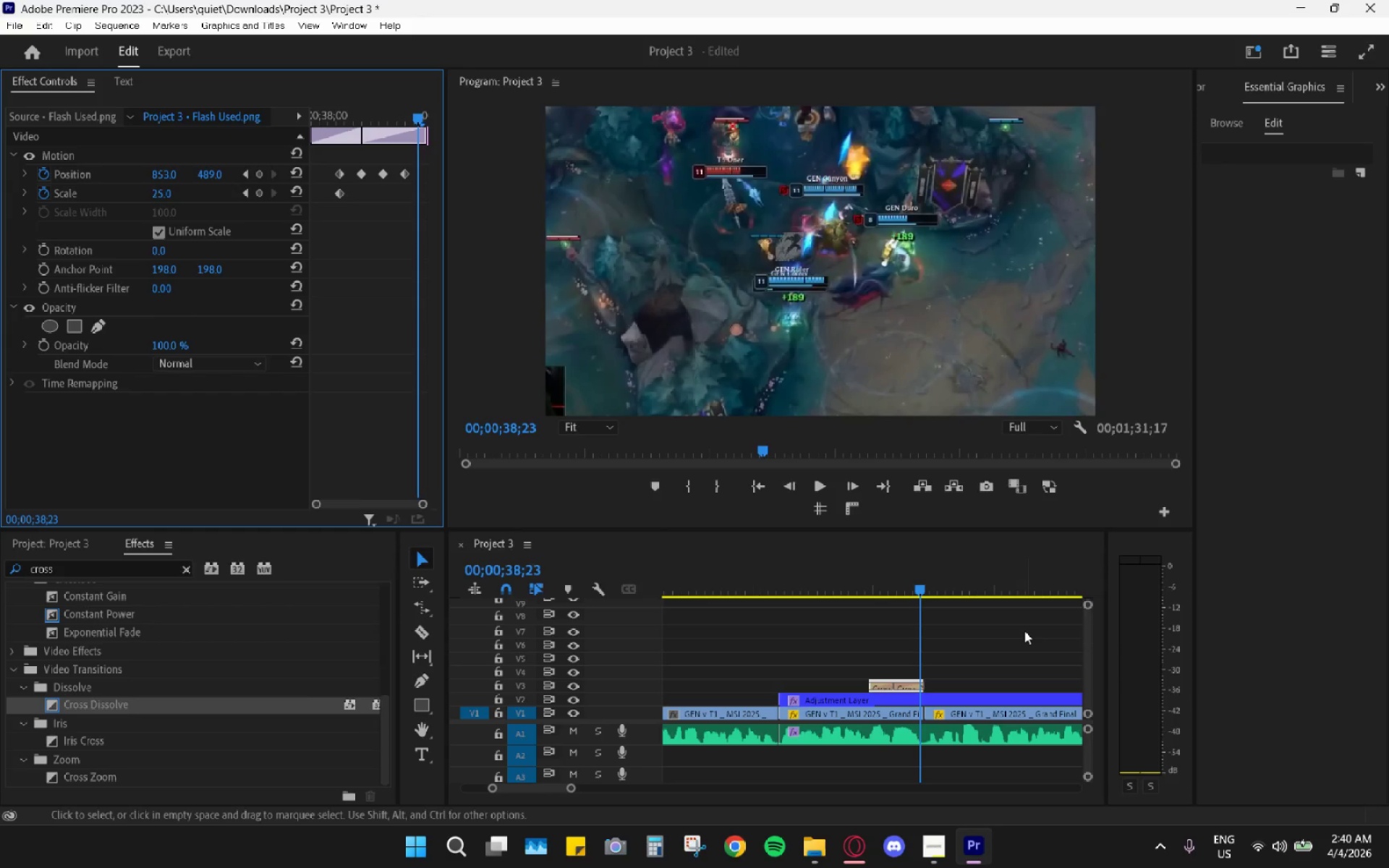 
key(ArrowRight)
 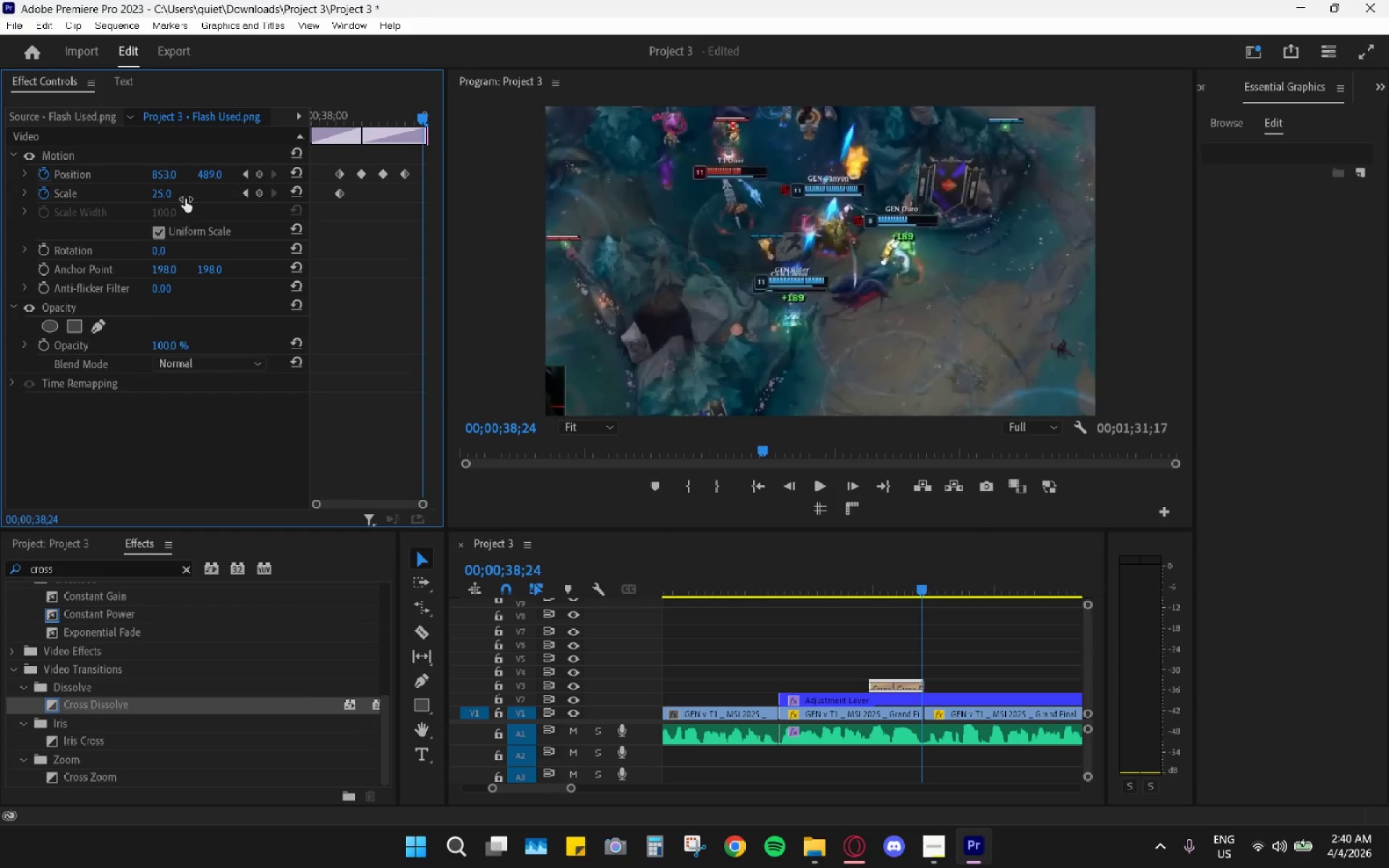 
left_click_drag(start_coordinate=[159, 176], to_coordinate=[182, 182])
 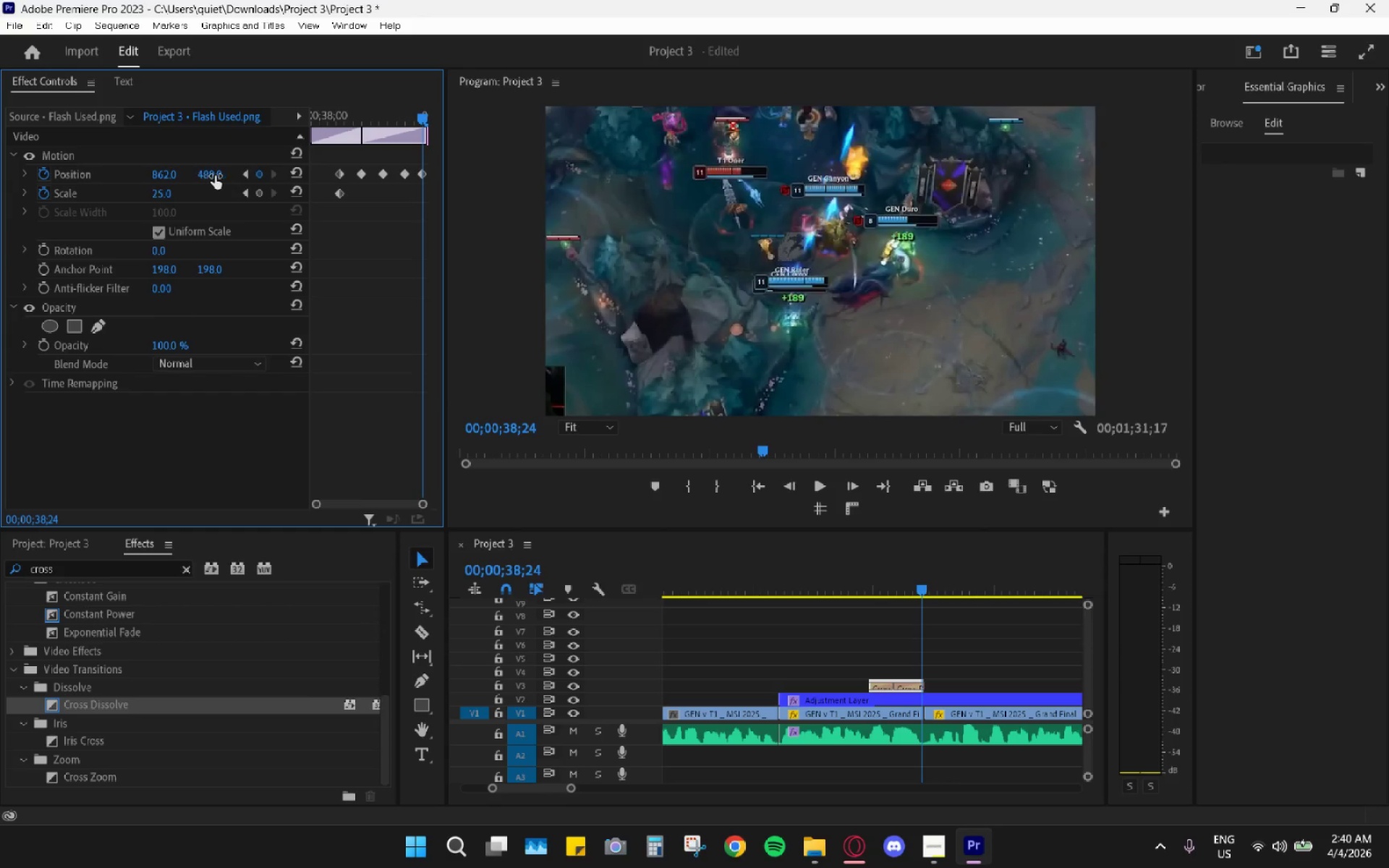 
left_click_drag(start_coordinate=[215, 176], to_coordinate=[242, 174])
 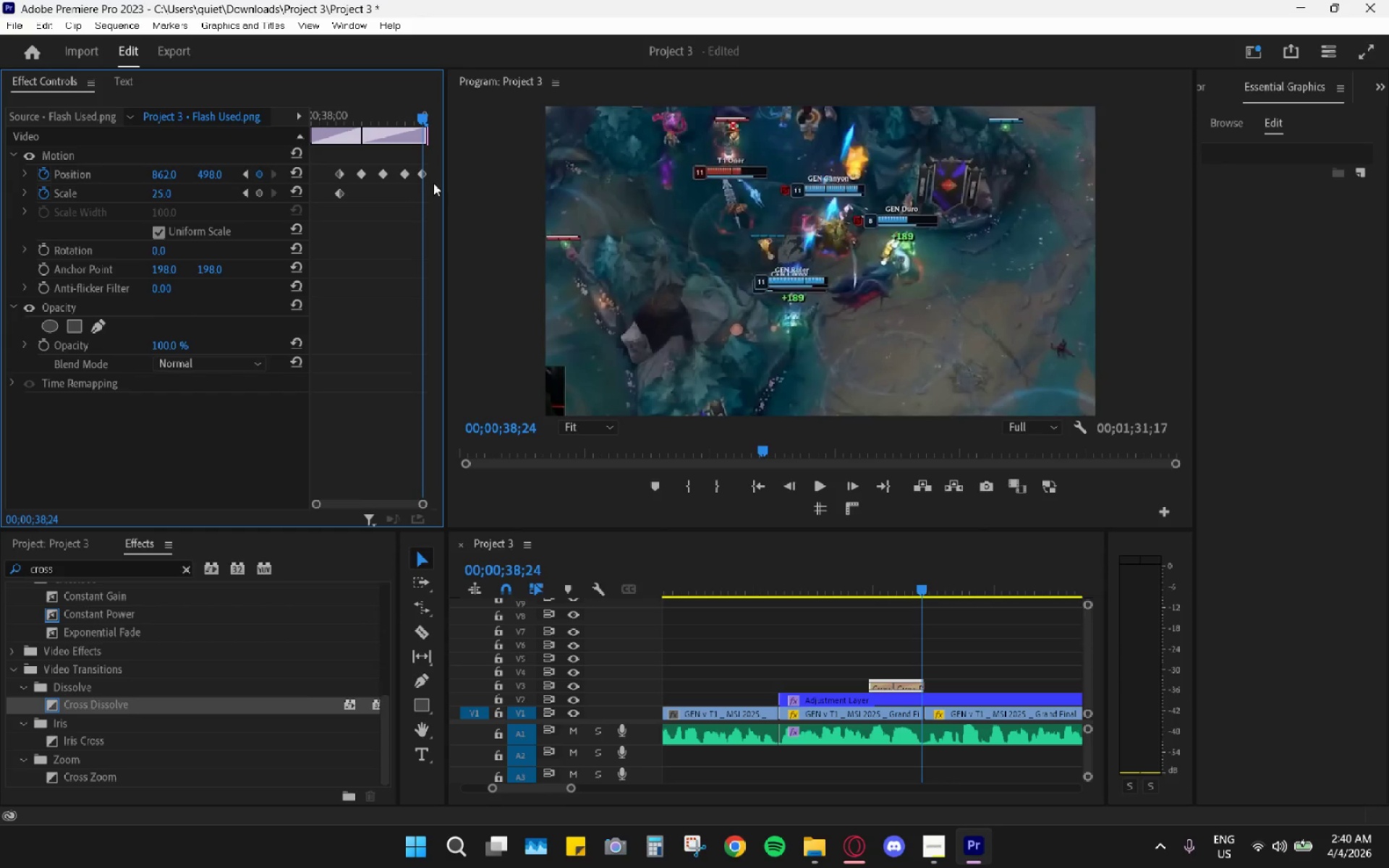 
left_click_drag(start_coordinate=[419, 177], to_coordinate=[430, 180])
 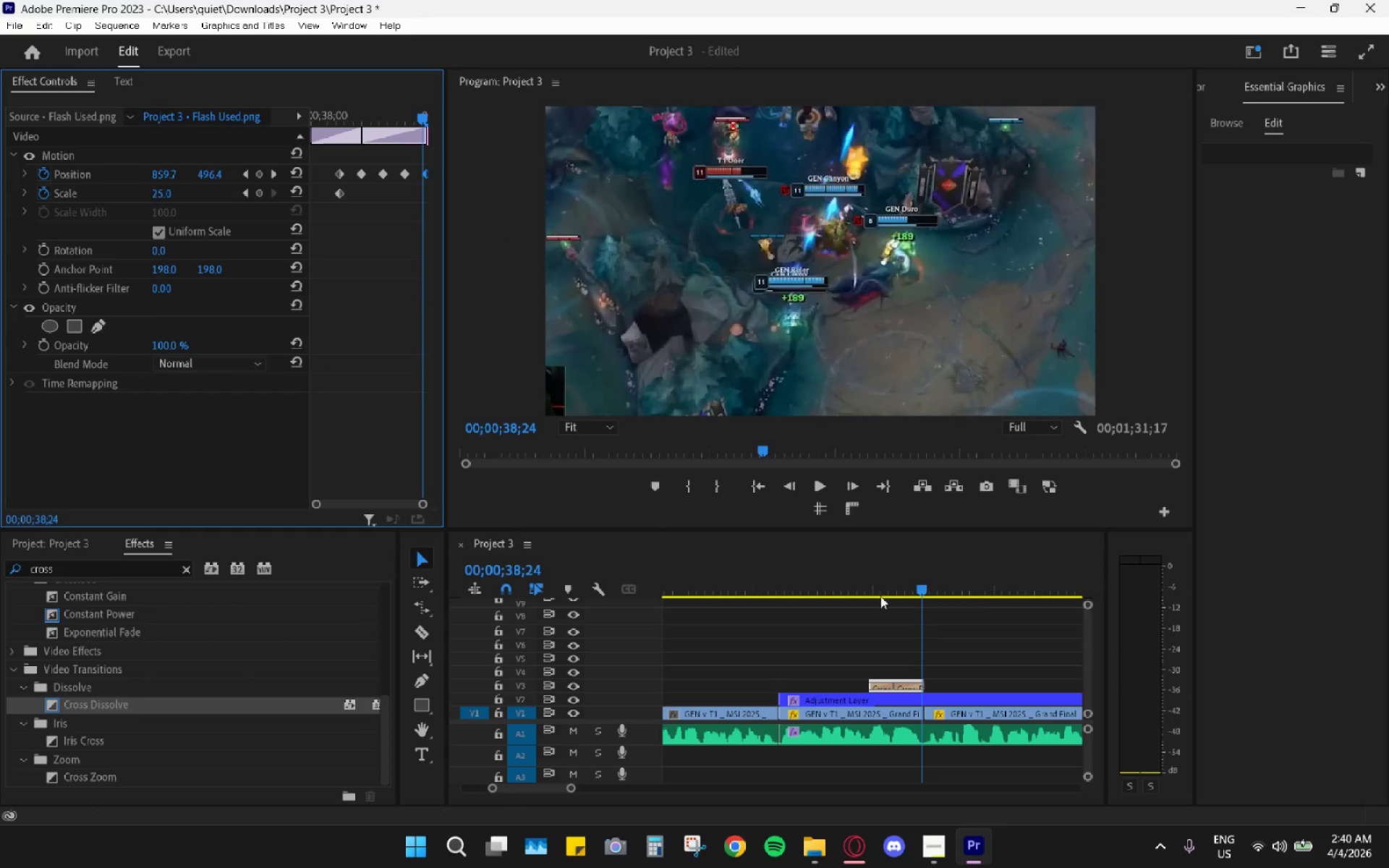 
left_click_drag(start_coordinate=[868, 578], to_coordinate=[862, 576])
 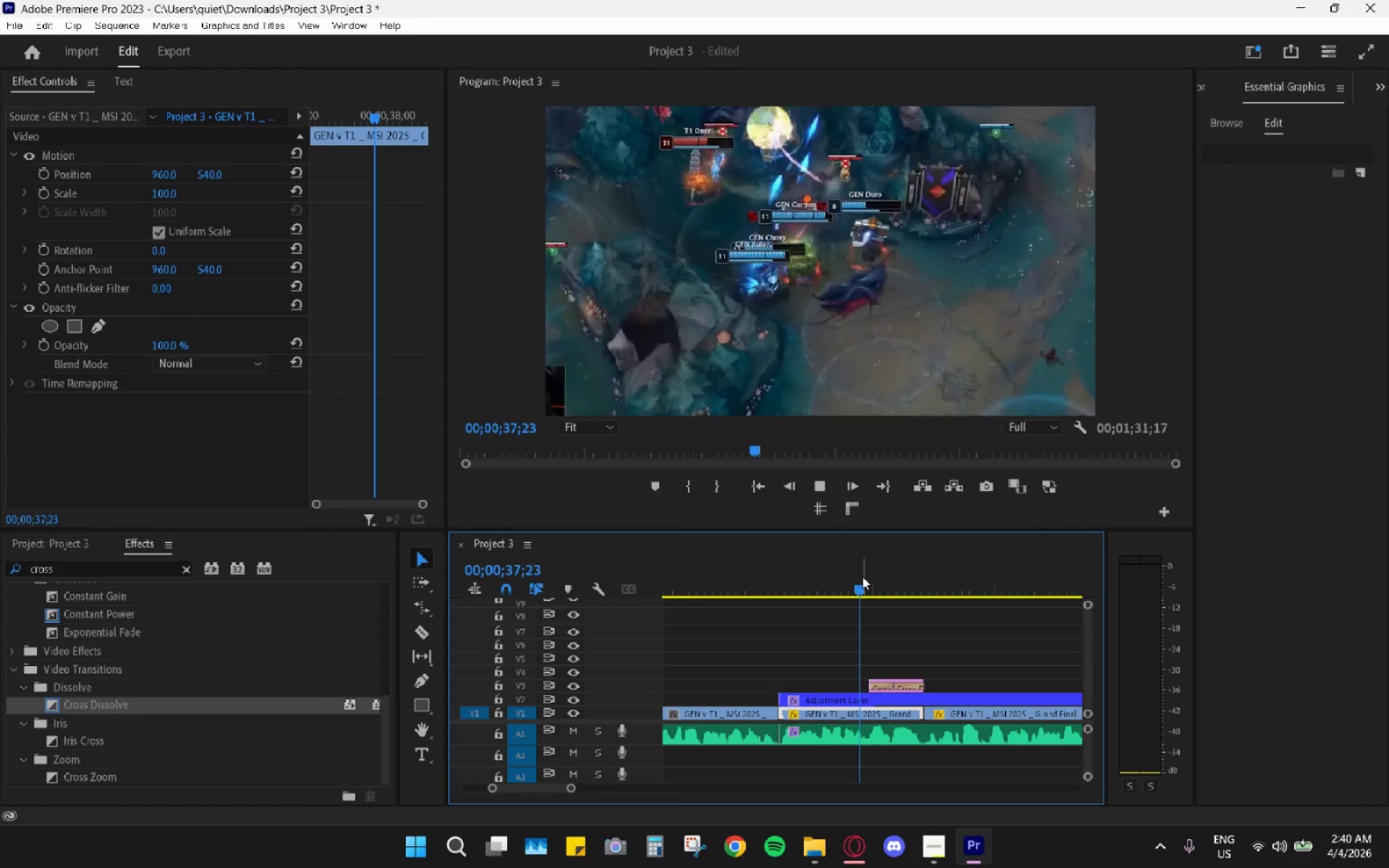 
key(Space)
 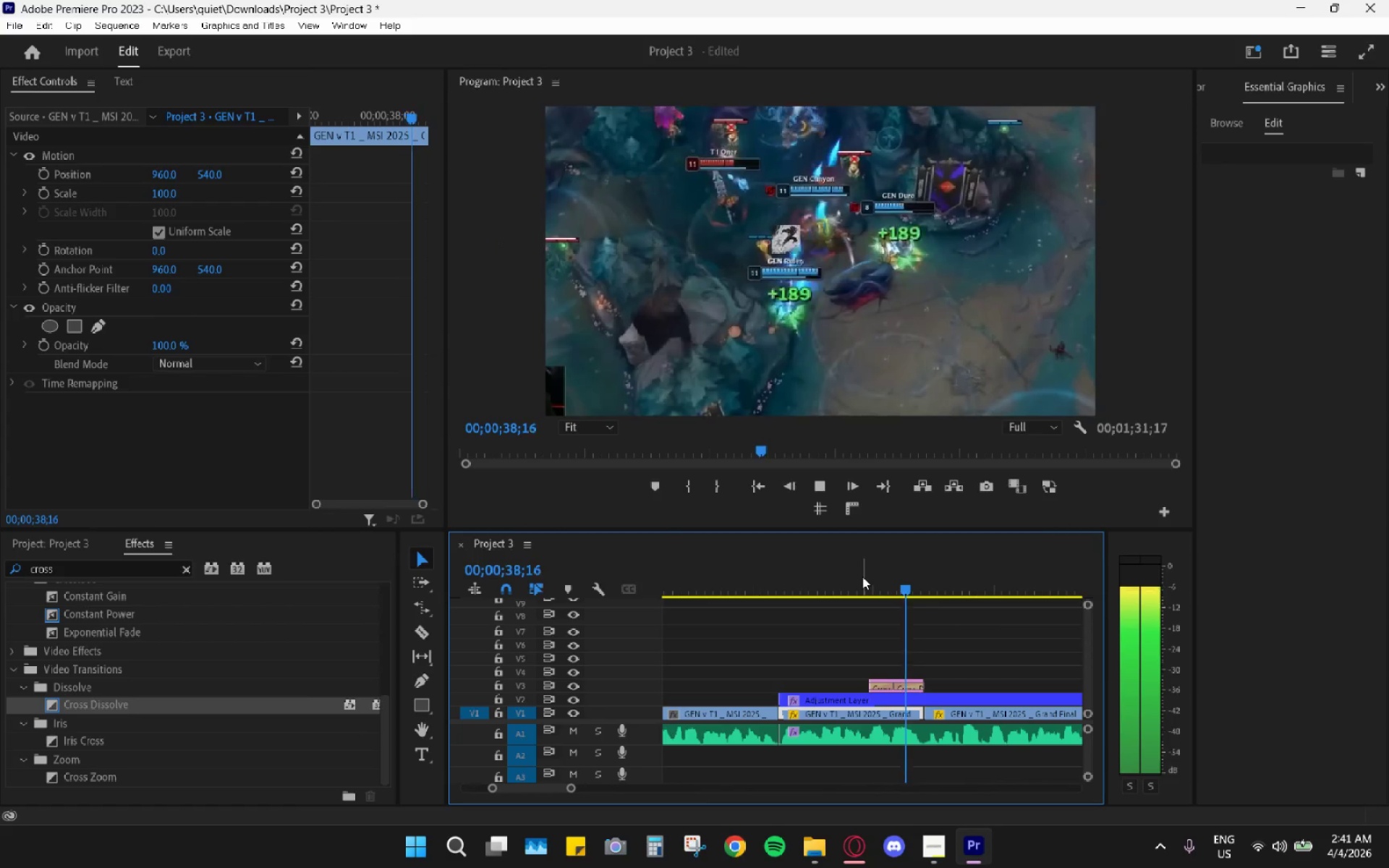 
key(Space)
 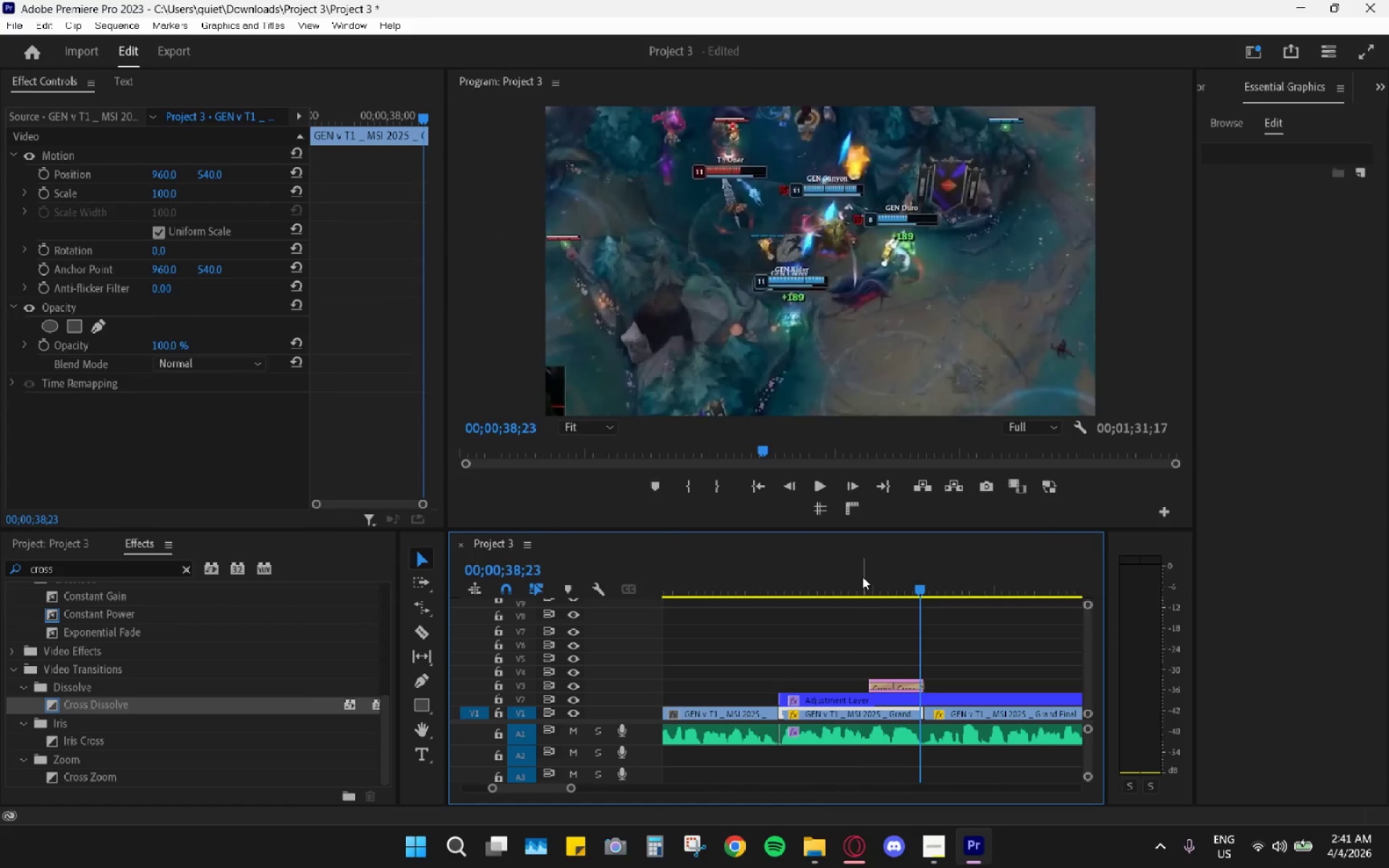 
left_click([862, 576])
 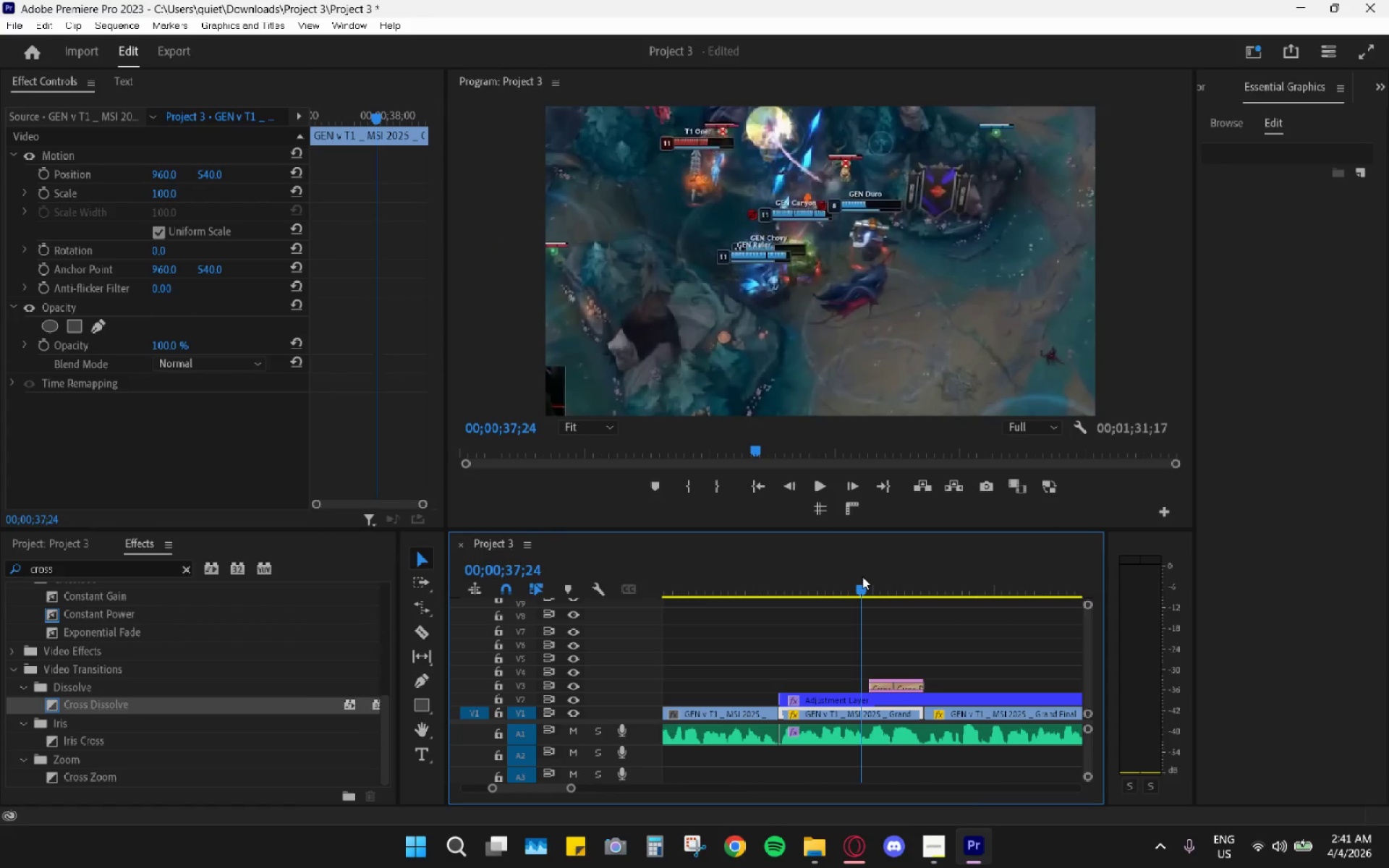 
key(Space)
 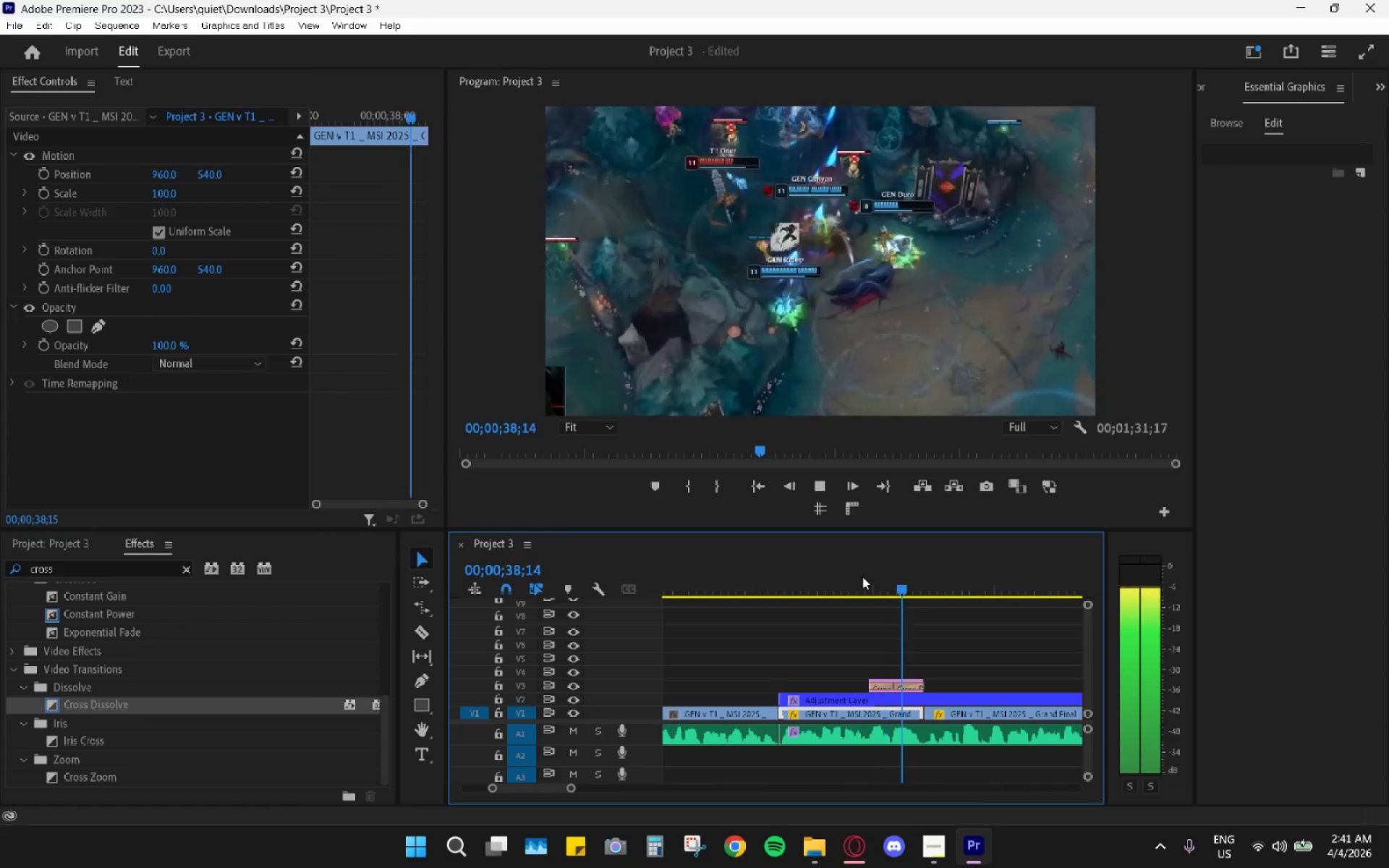 
key(Space)
 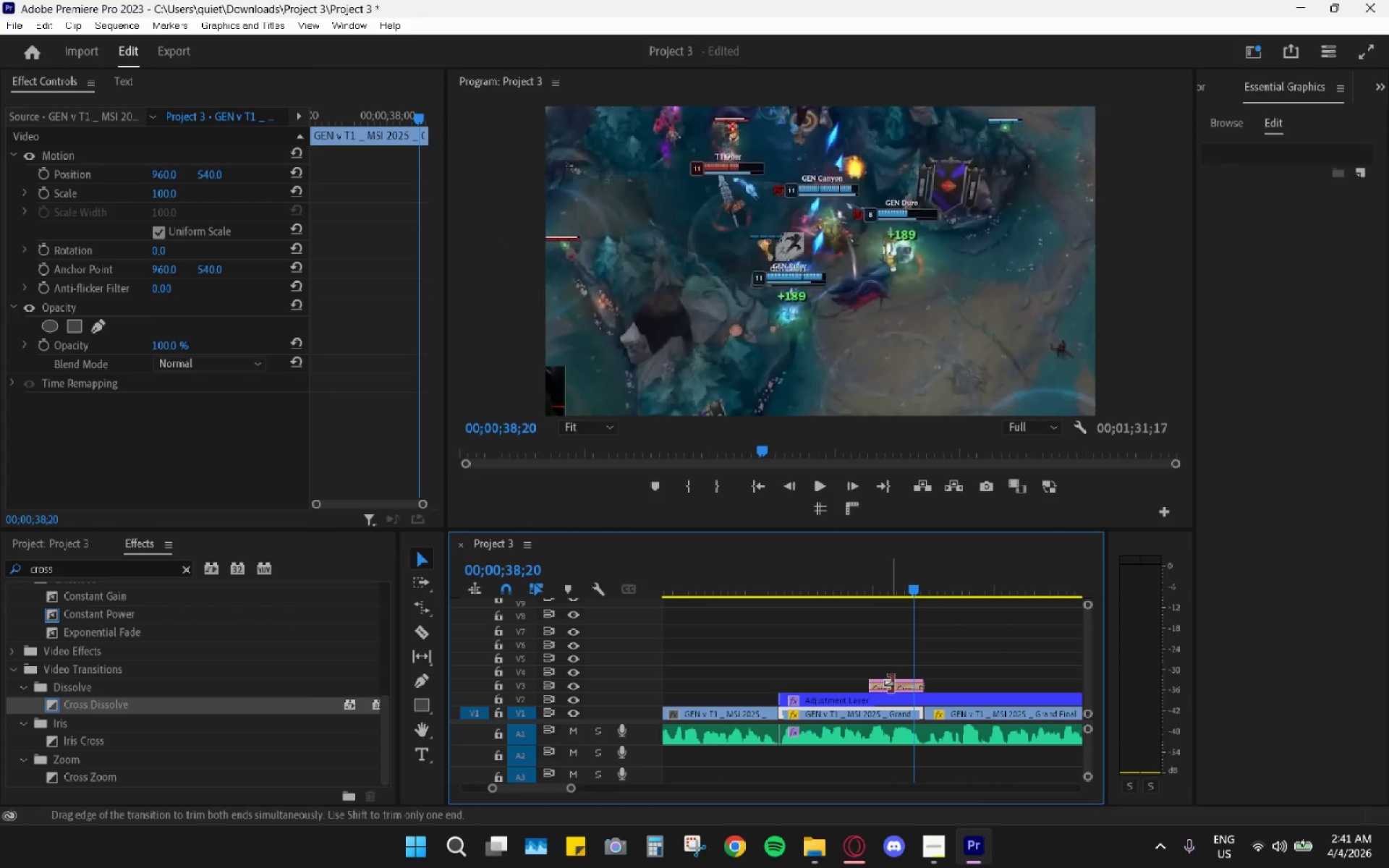 
left_click_drag(start_coordinate=[891, 684], to_coordinate=[883, 682])
 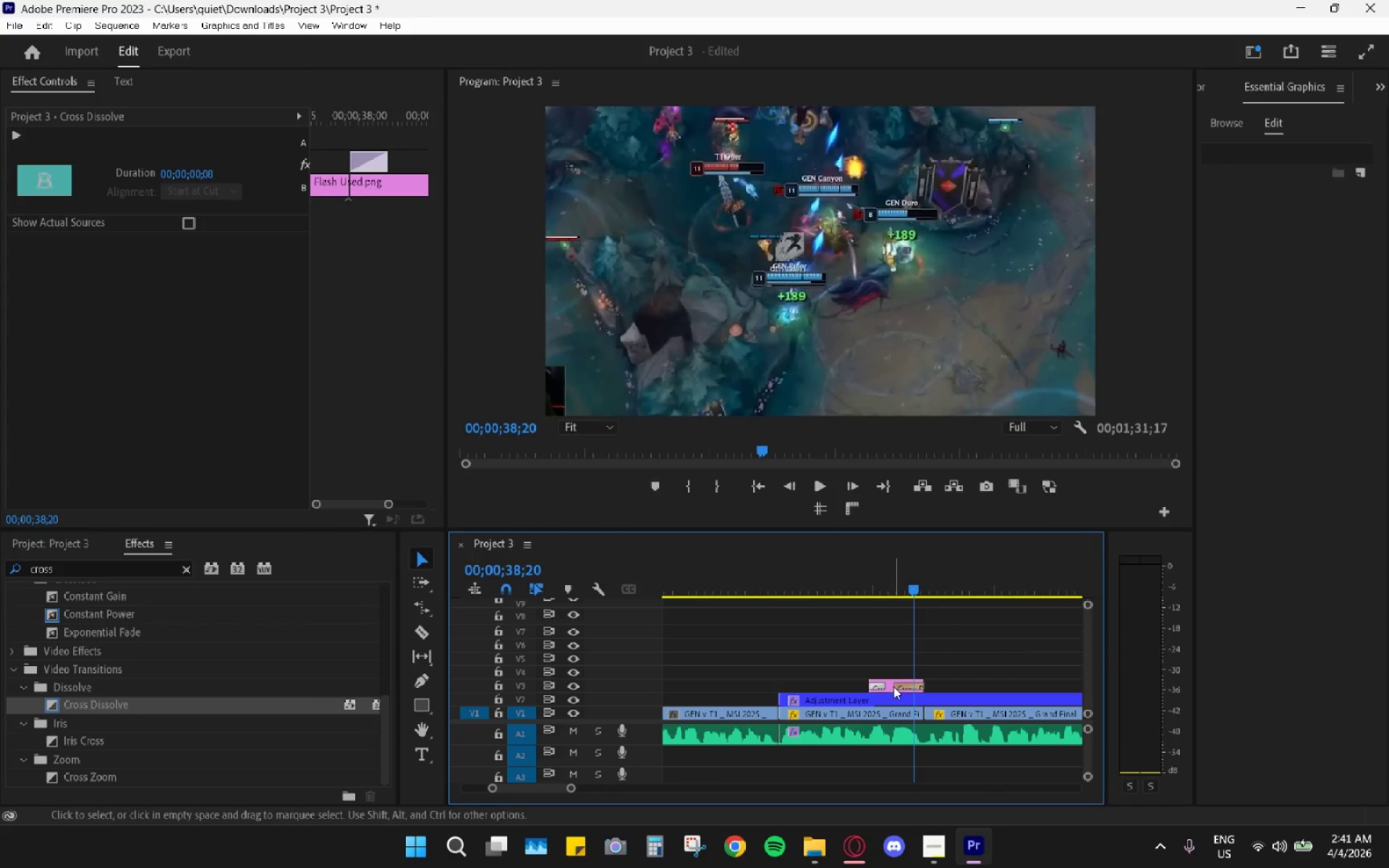 
left_click_drag(start_coordinate=[895, 686], to_coordinate=[907, 686])
 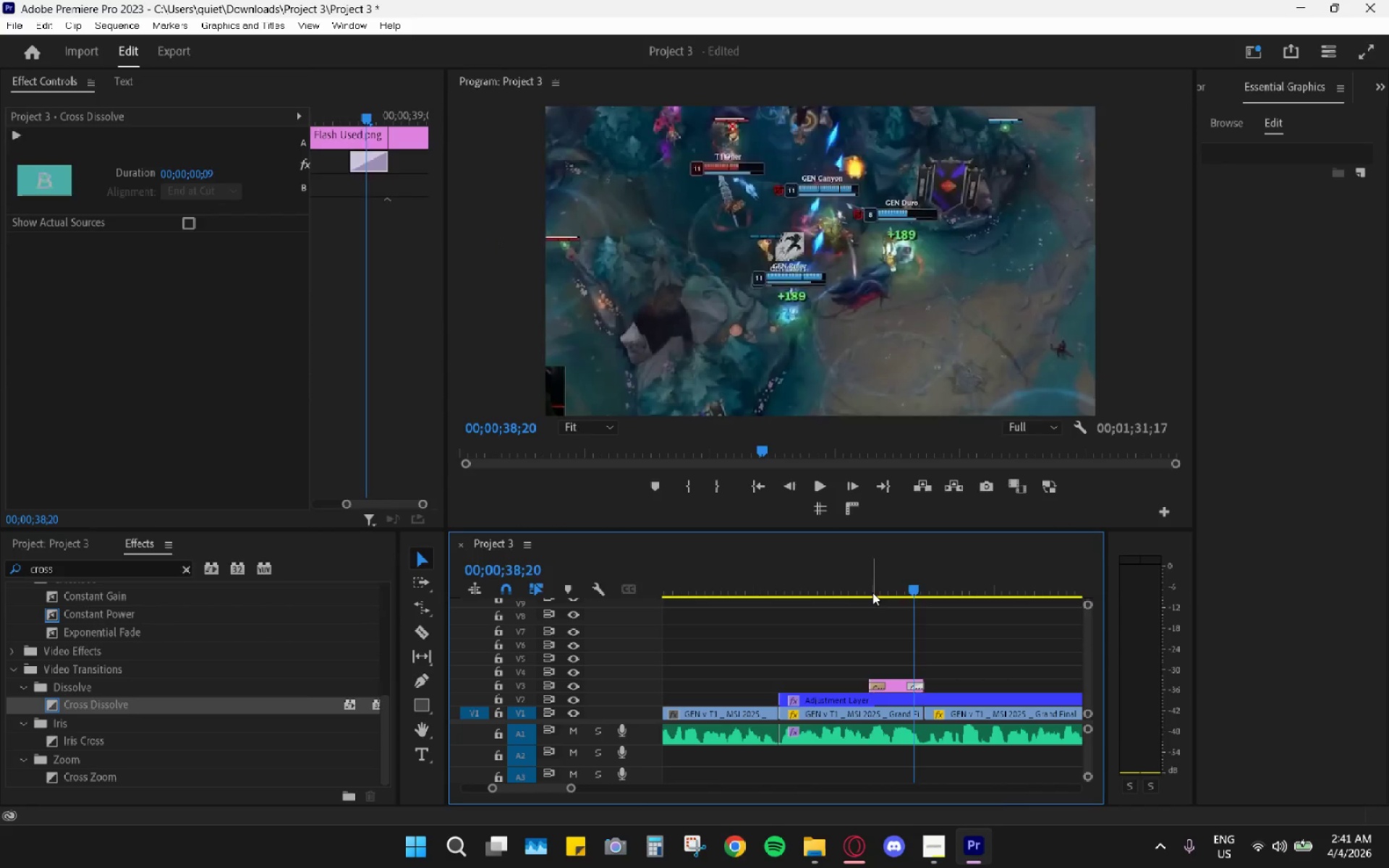 
left_click_drag(start_coordinate=[871, 592], to_coordinate=[862, 592])
 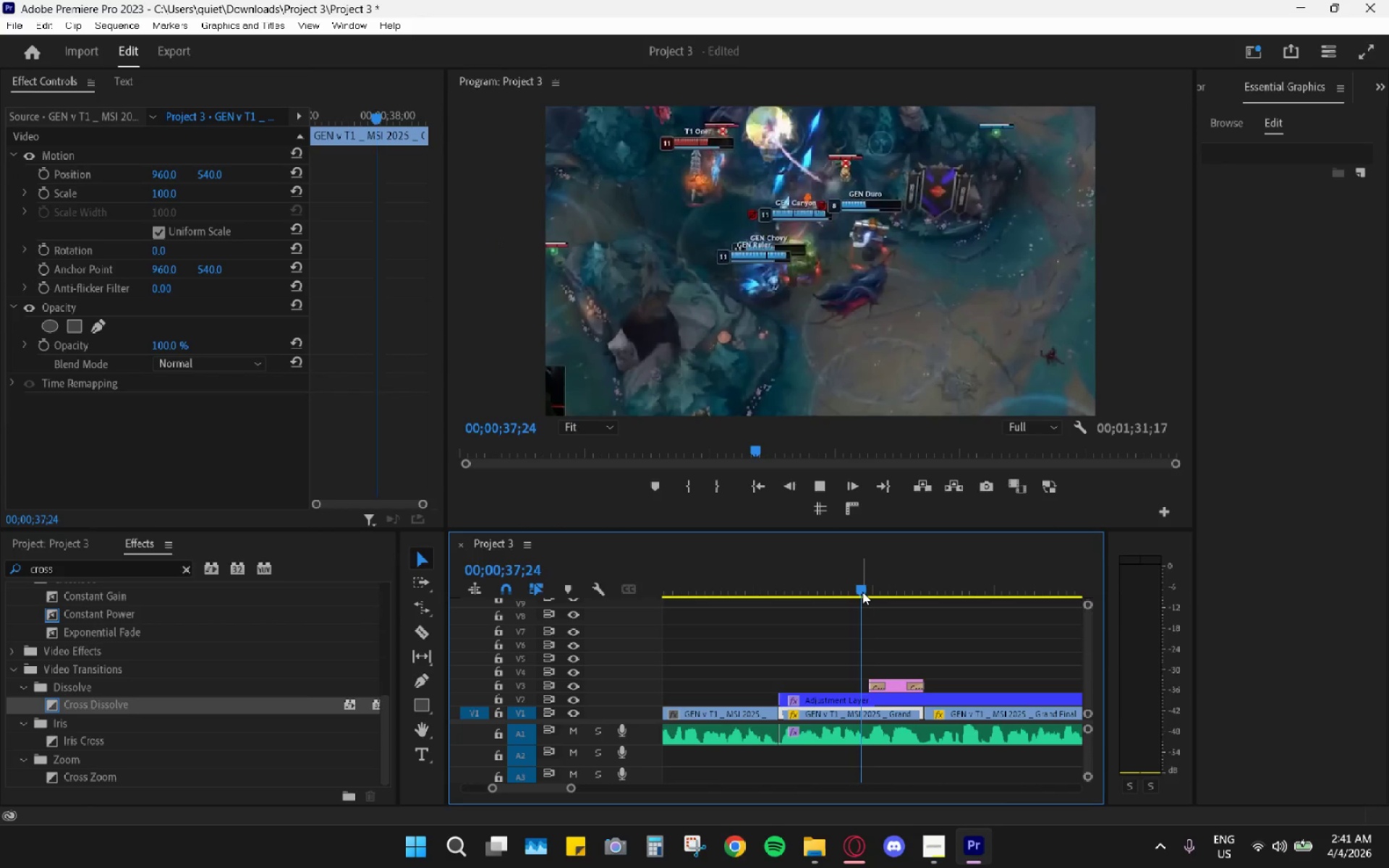 
key(Space)
 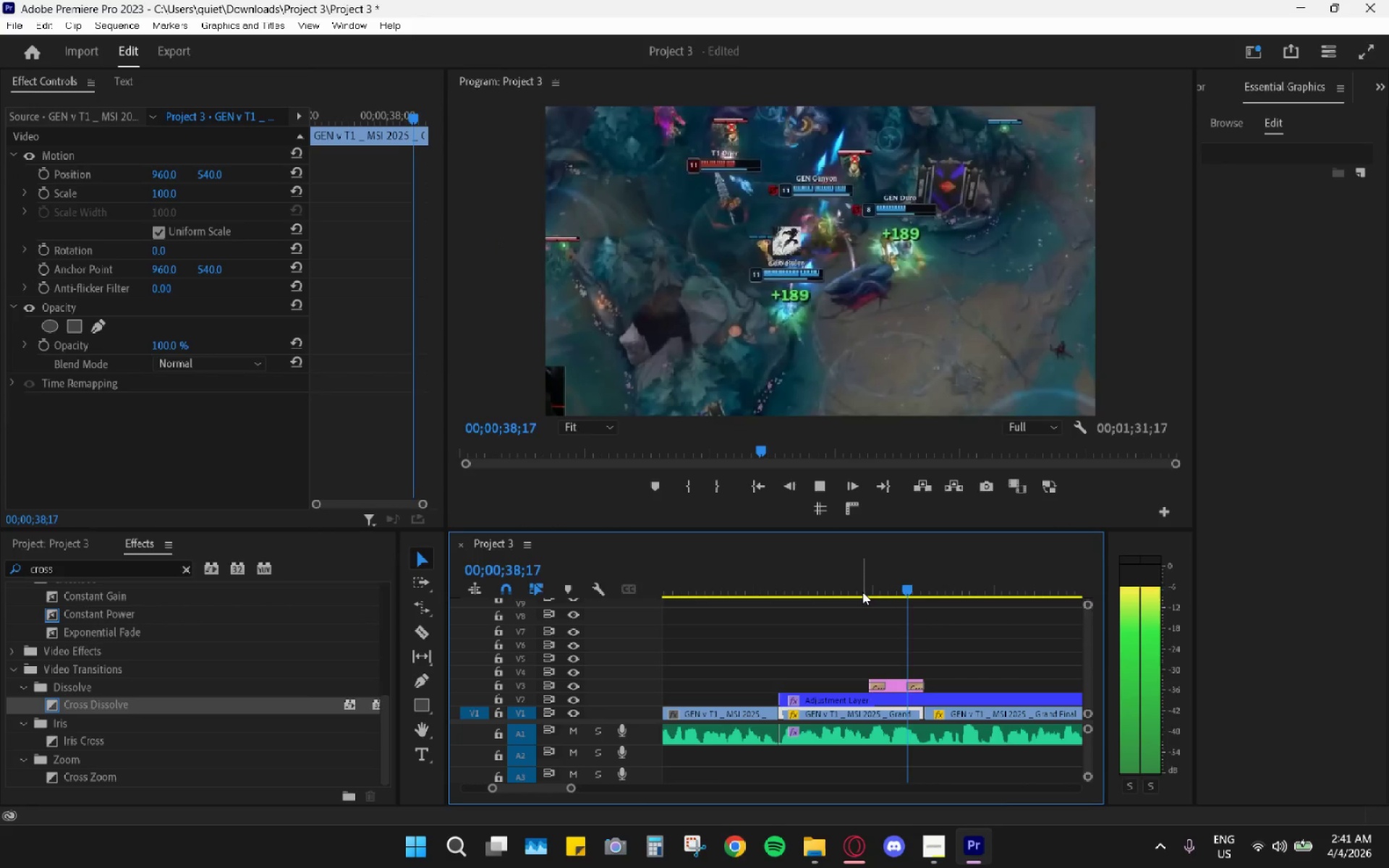 
key(Space)
 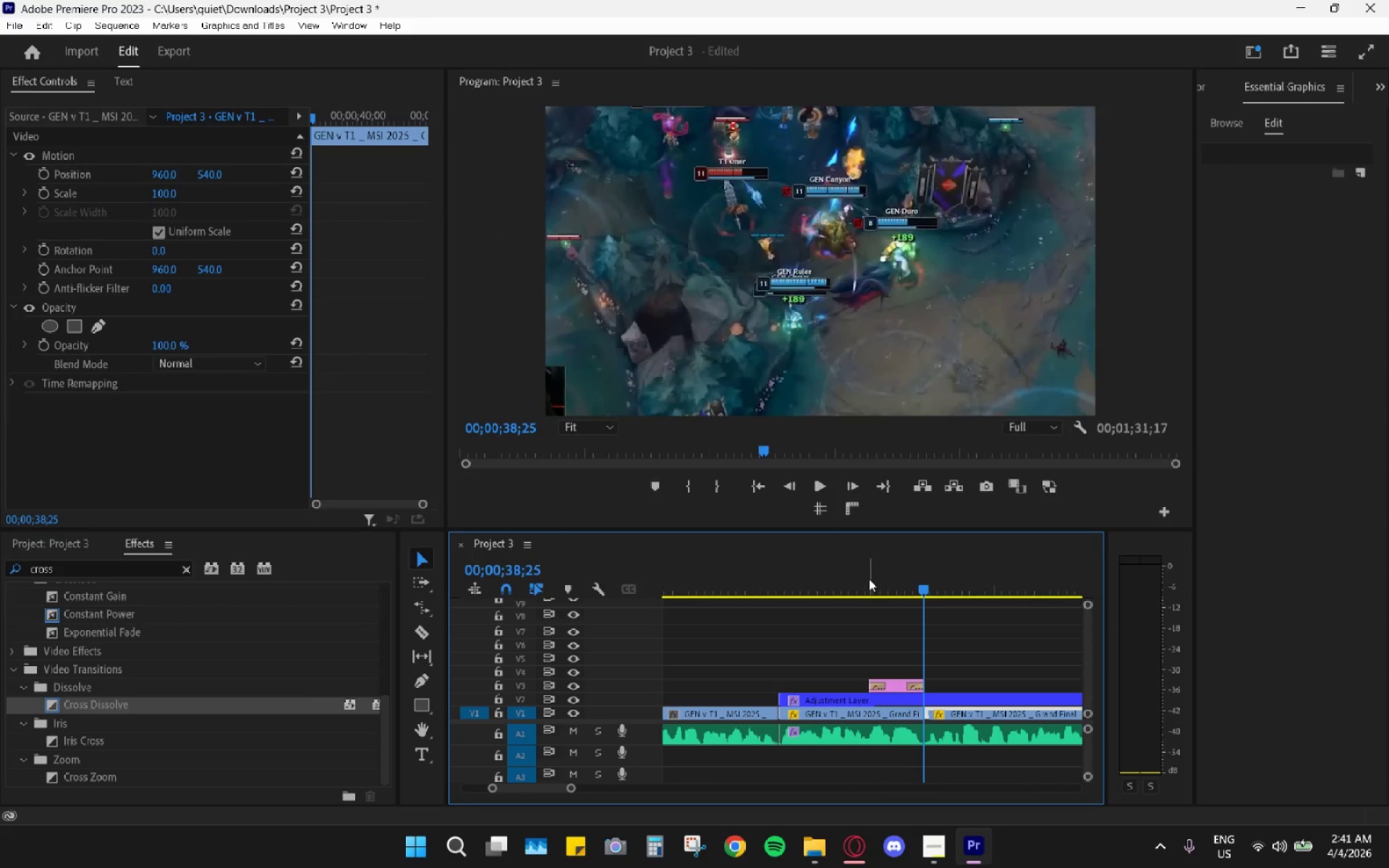 
left_click_drag(start_coordinate=[869, 579], to_coordinate=[817, 576])
 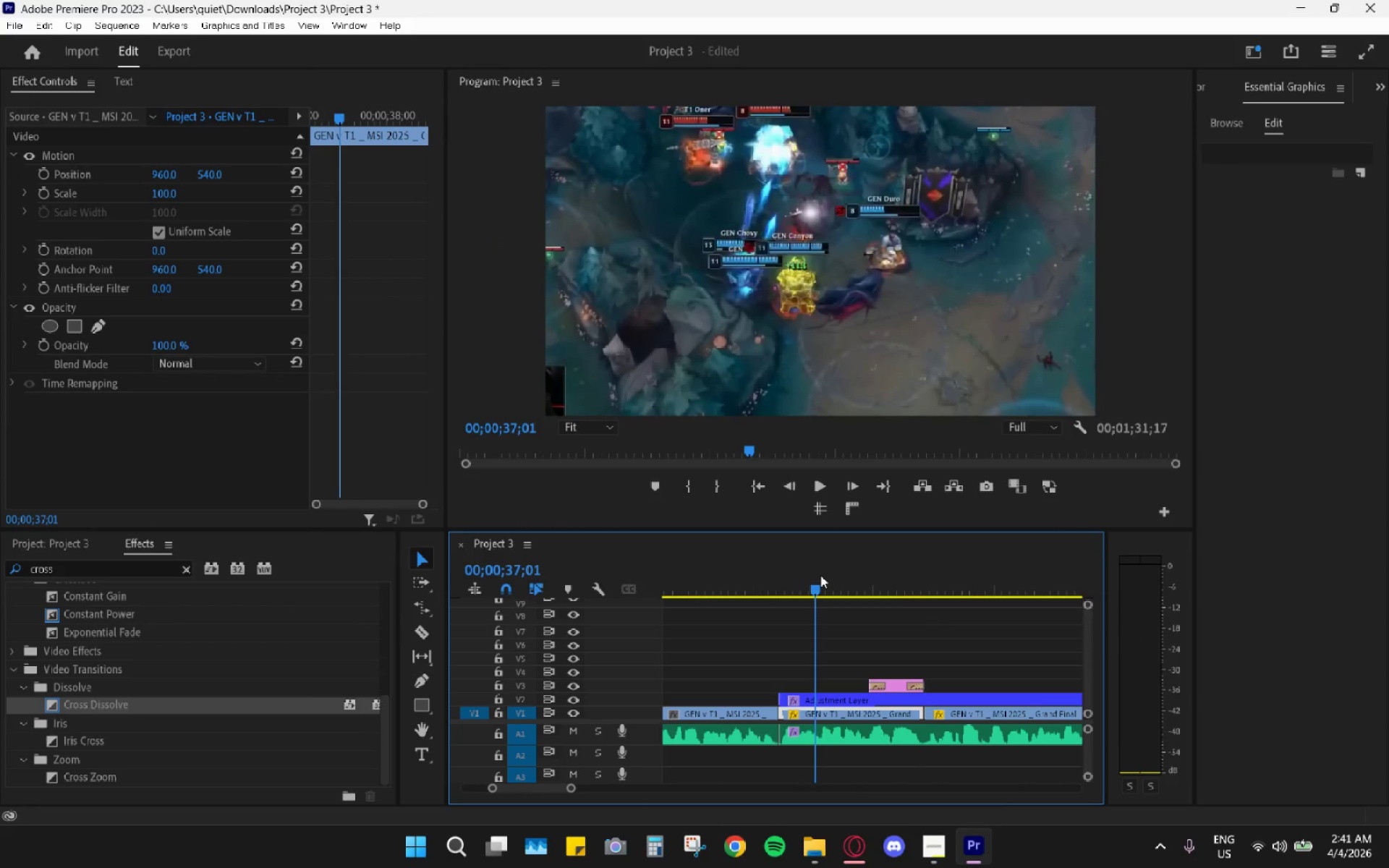 
key(Space)
 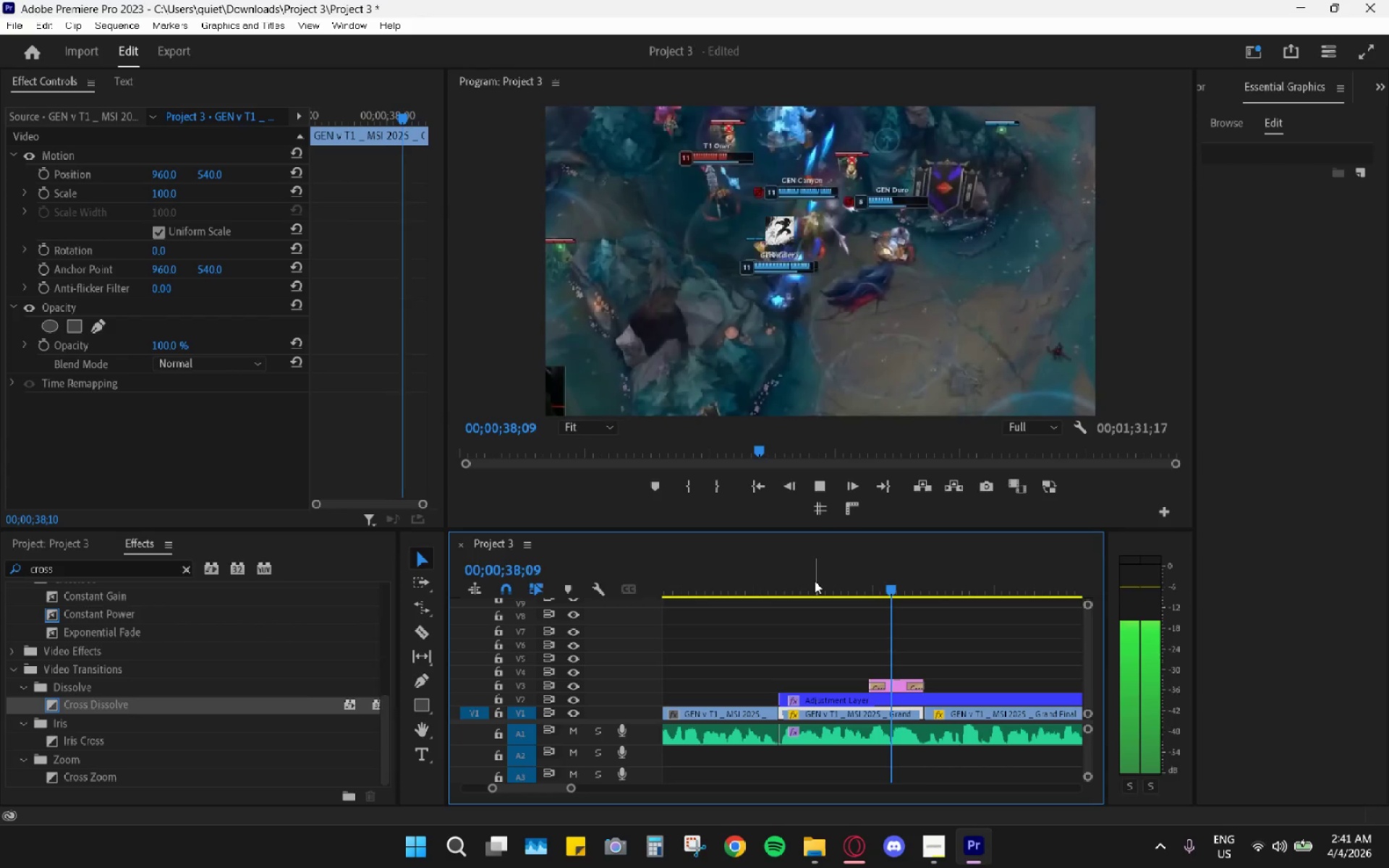 
key(Space)
 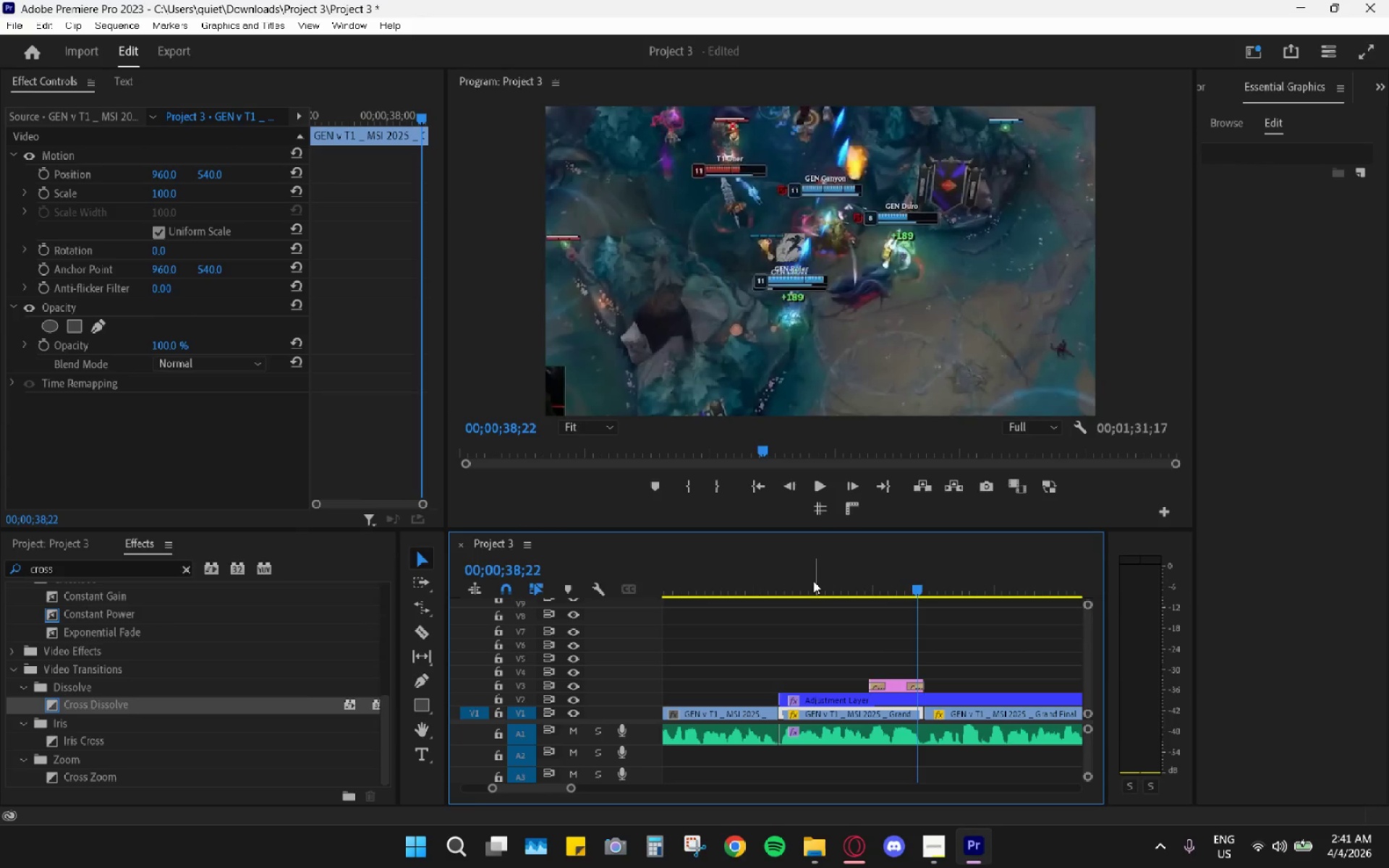 
left_click_drag(start_coordinate=[804, 578], to_coordinate=[774, 581])
 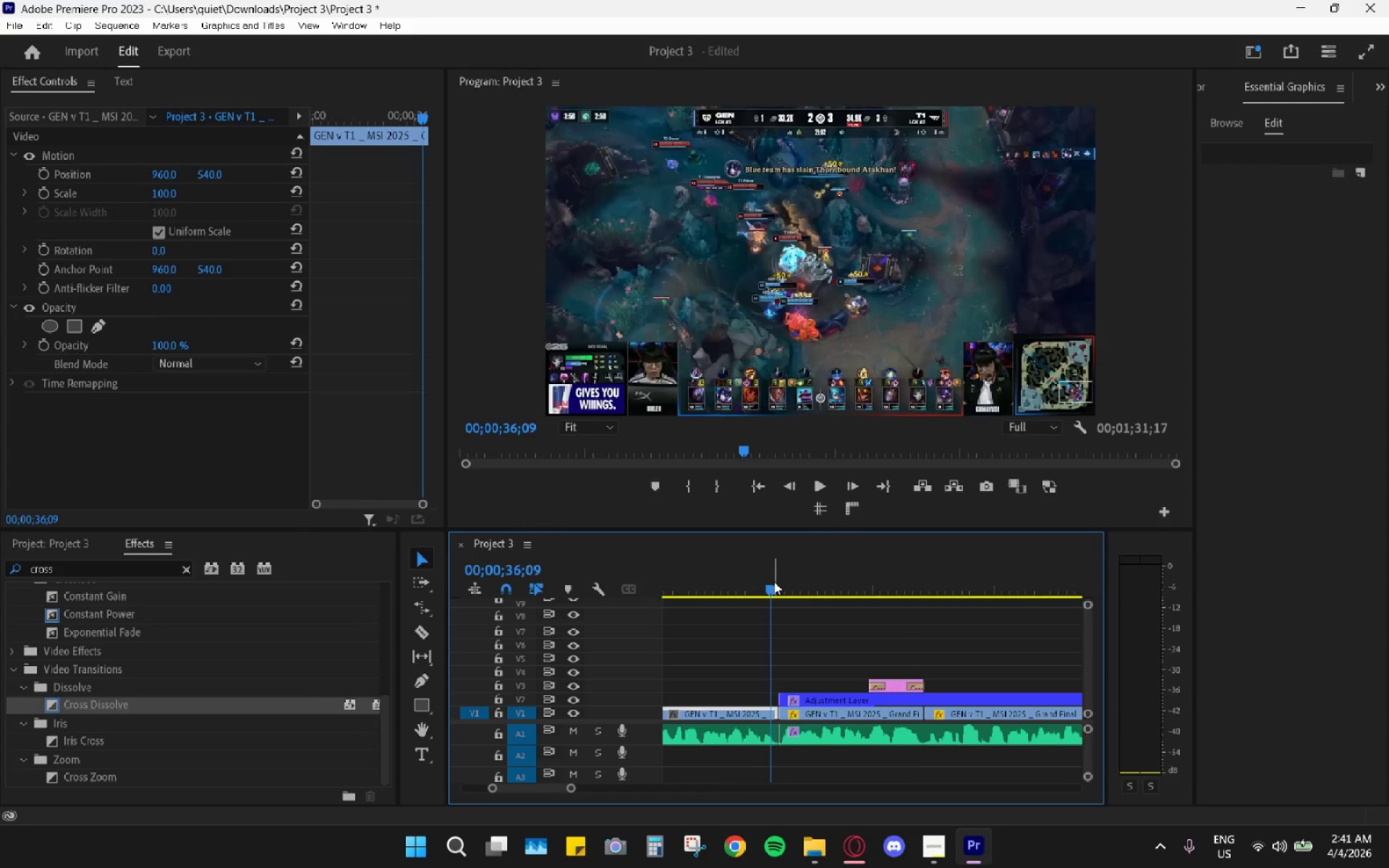 
key(Space)
 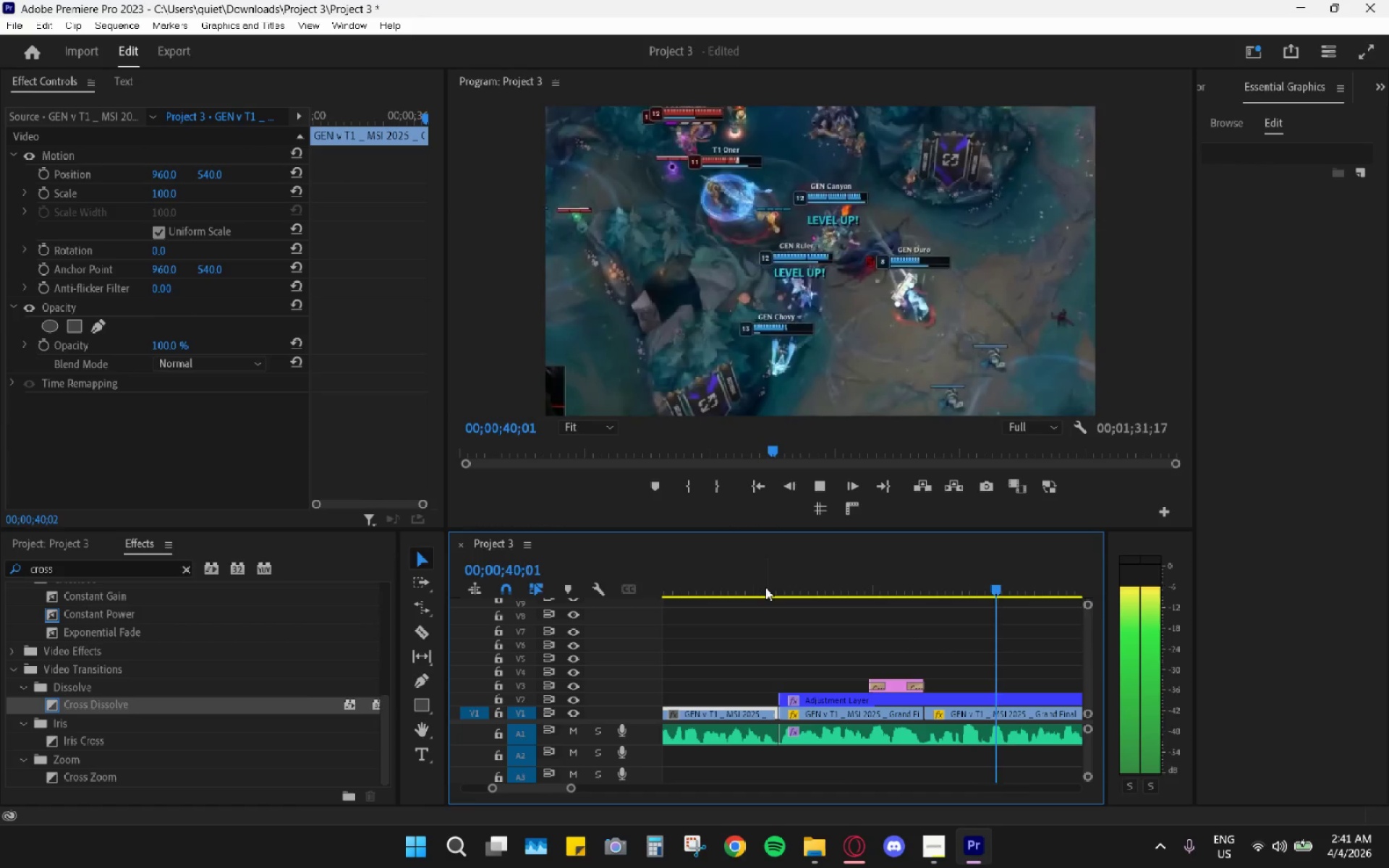 
wait(5.14)
 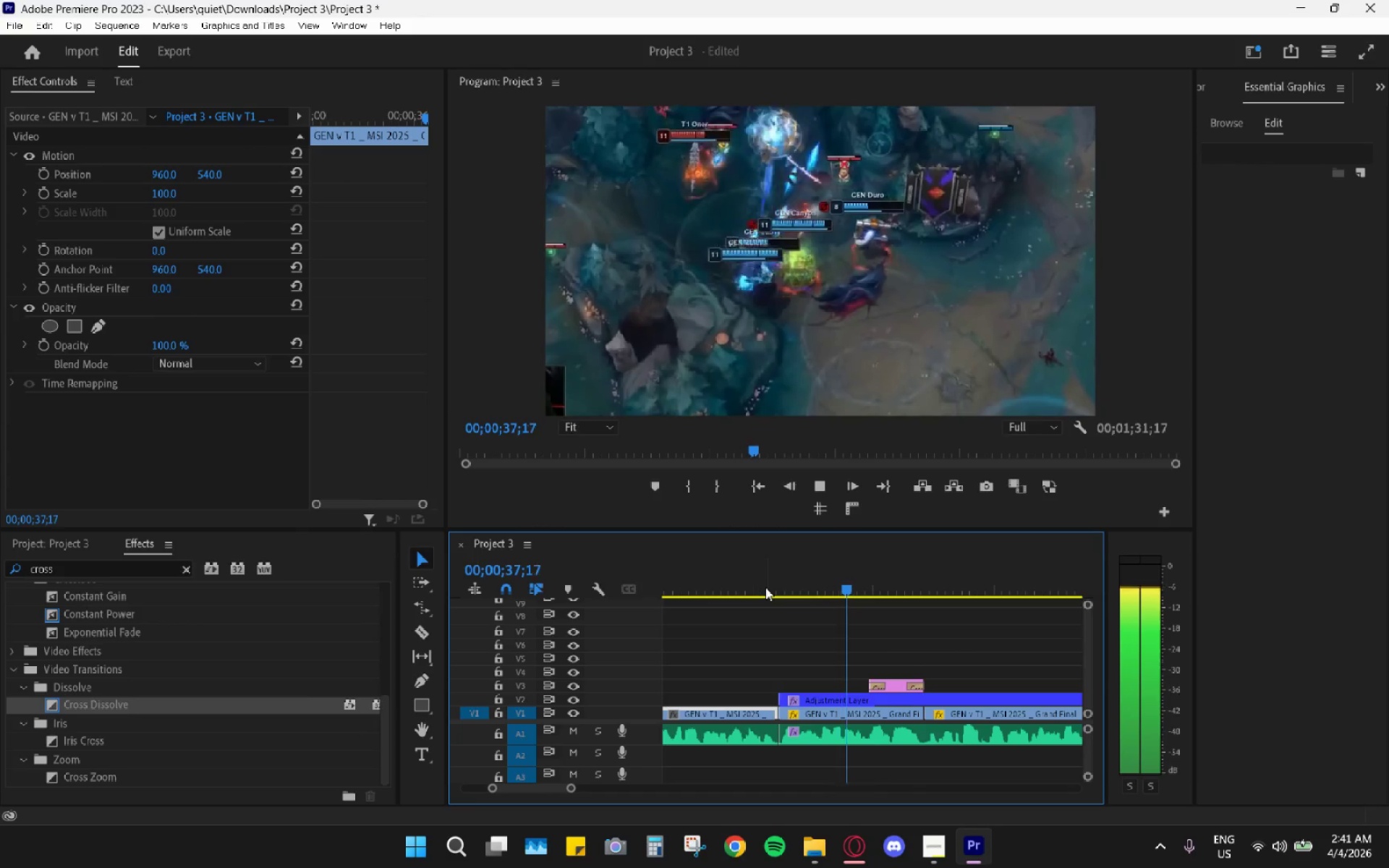 
key(Space)
 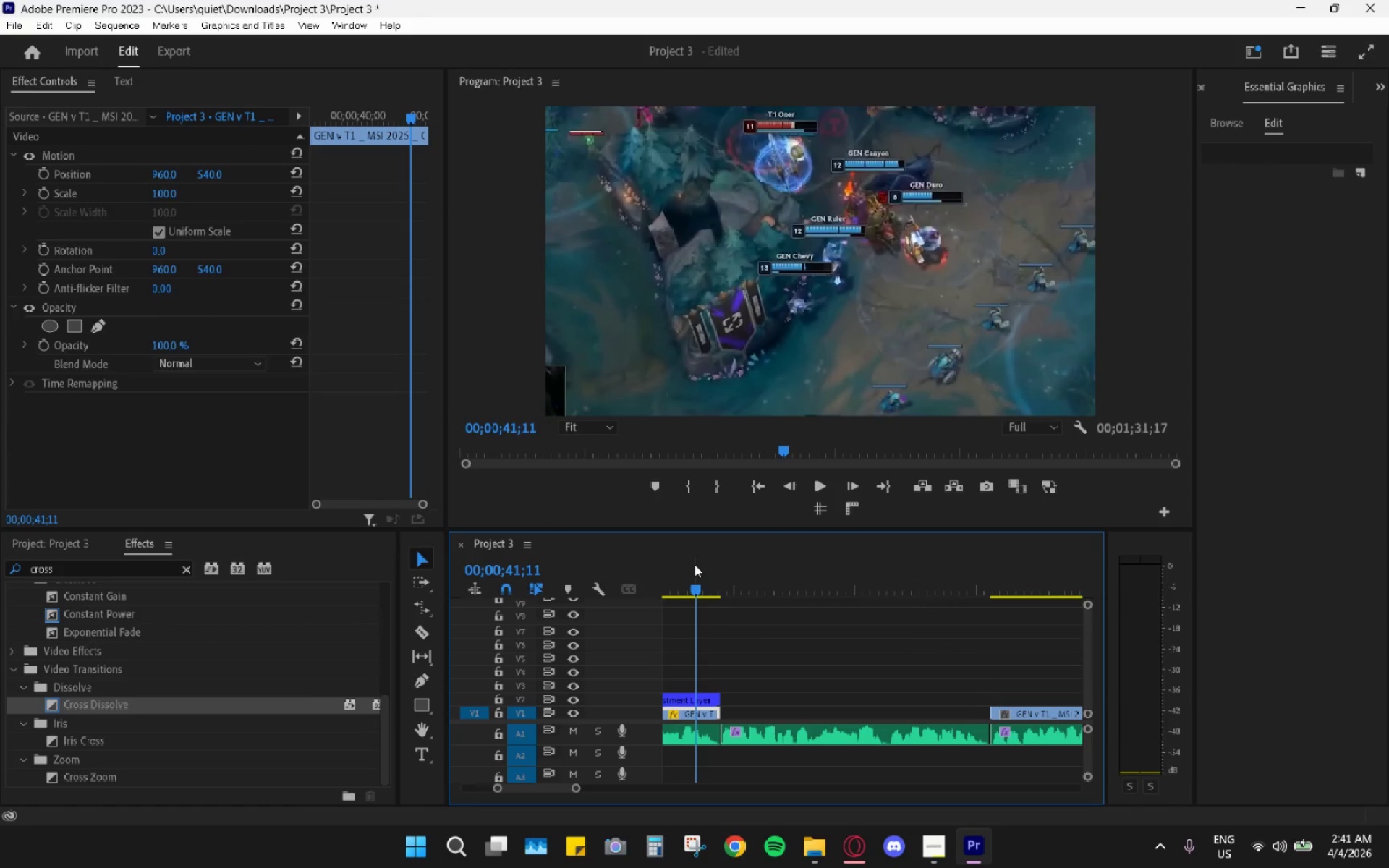 
key(Space)
 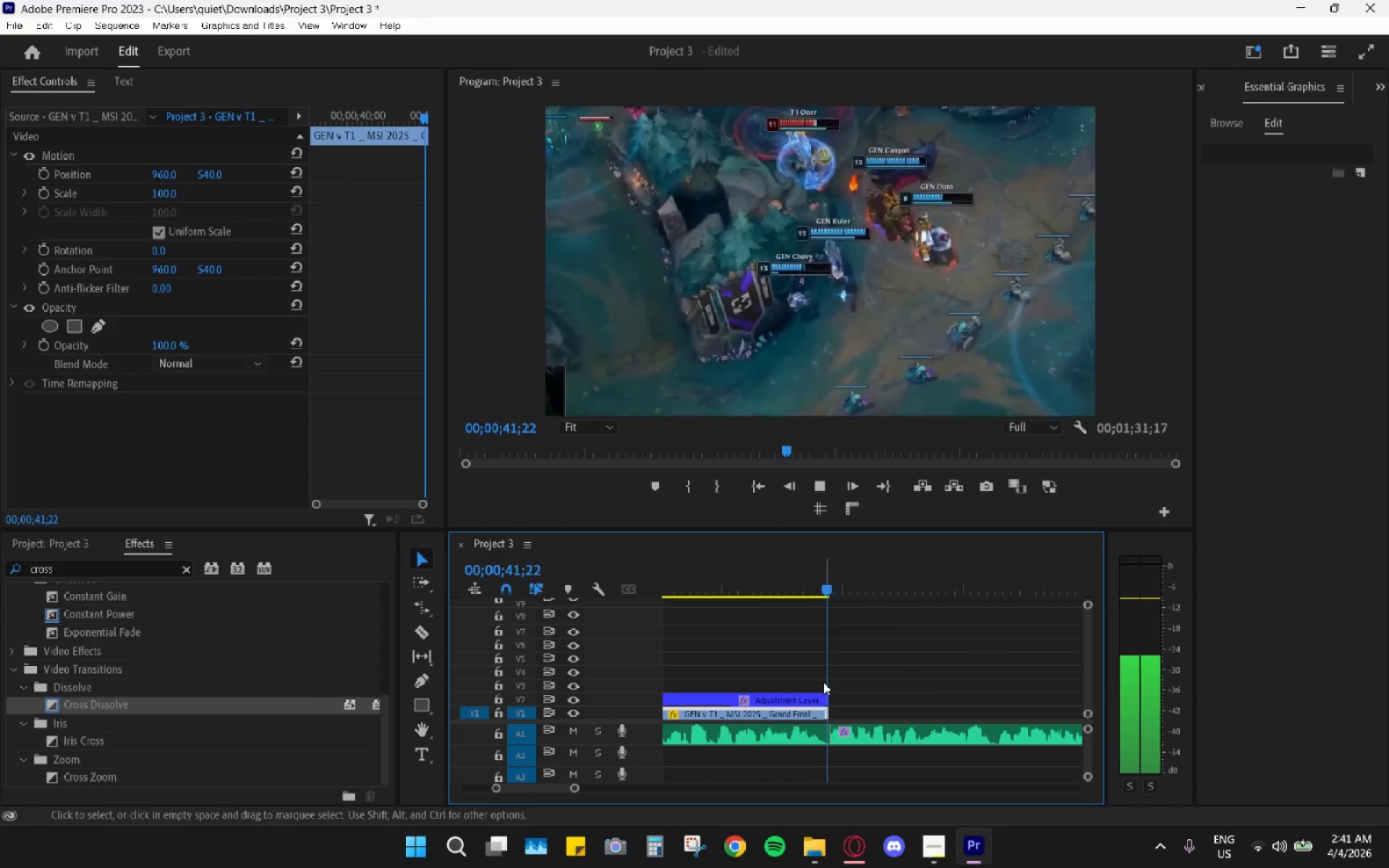 
scroll: coordinate [783, 710], scroll_direction: up, amount: 3.0
 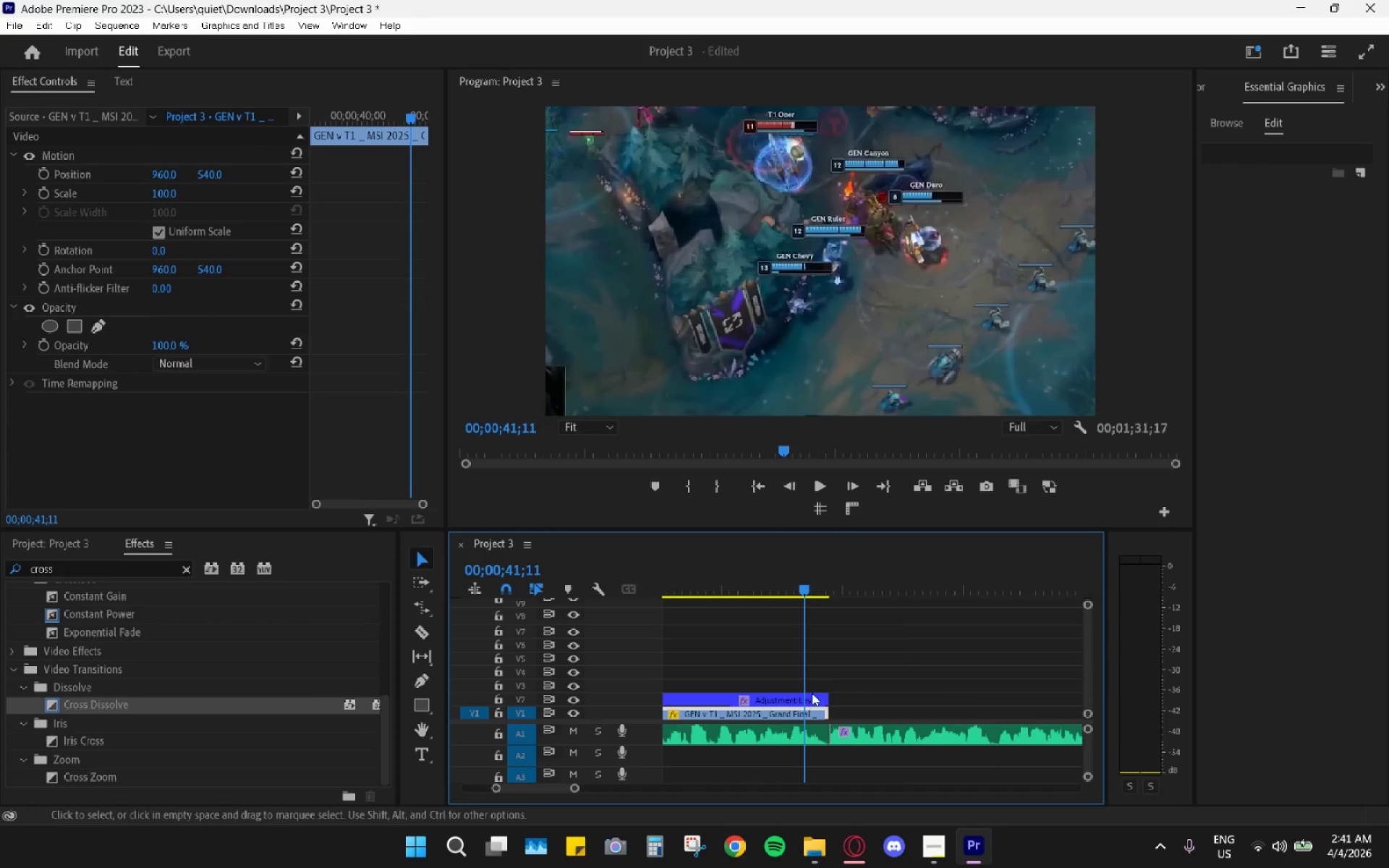 
key(Space)
 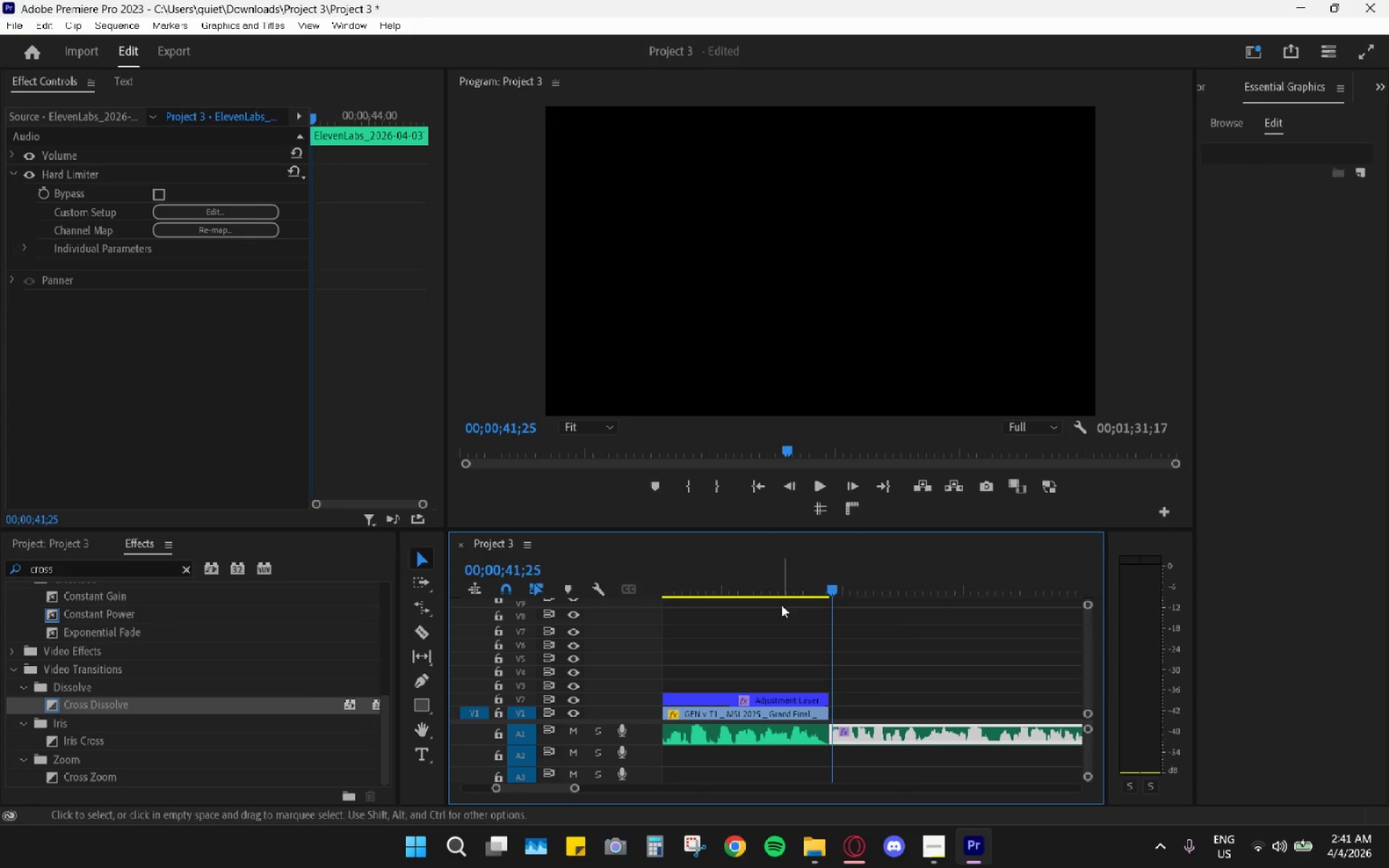 
left_click_drag(start_coordinate=[737, 567], to_coordinate=[670, 576])
 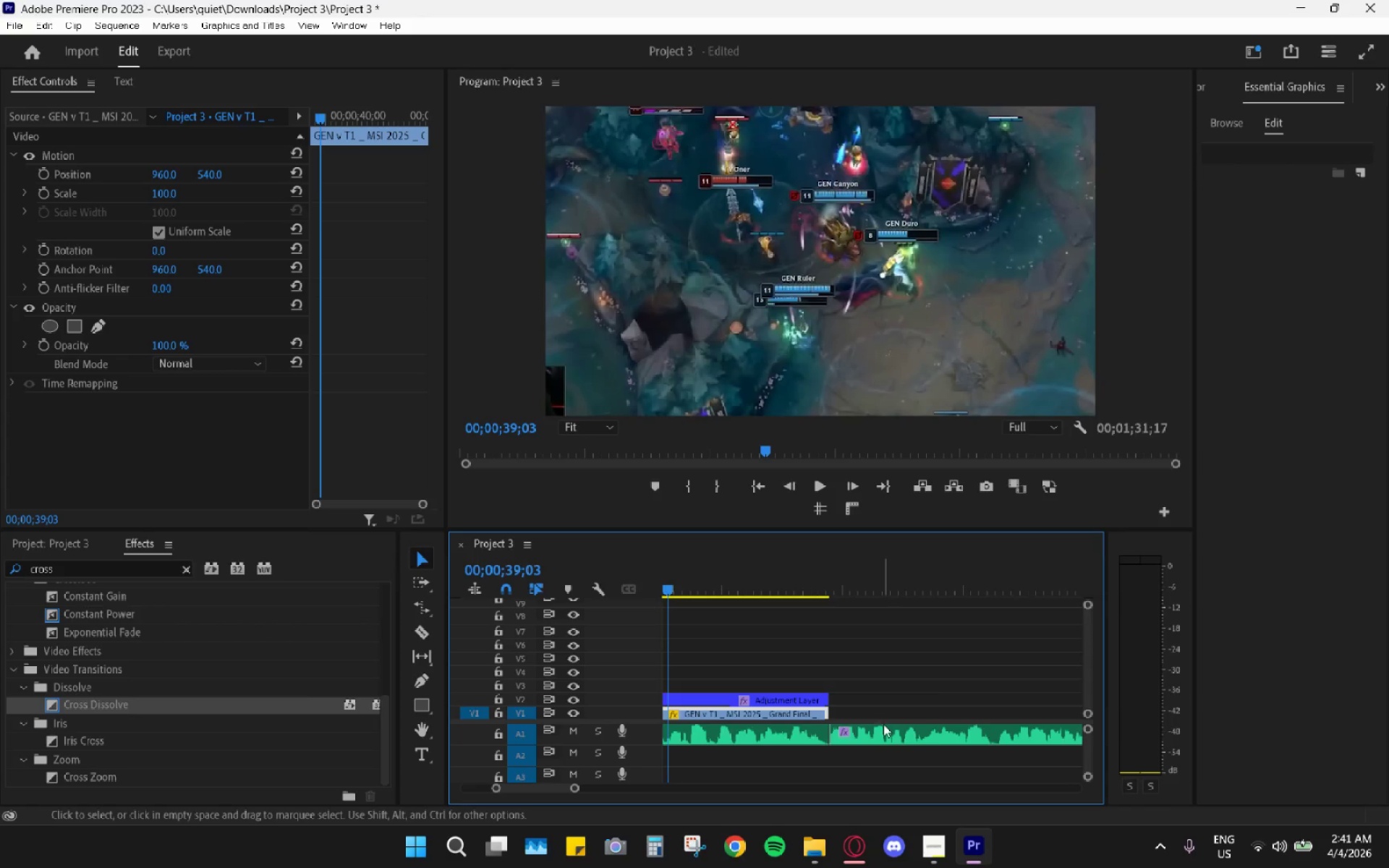 
scroll: coordinate [883, 723], scroll_direction: up, amount: 8.0
 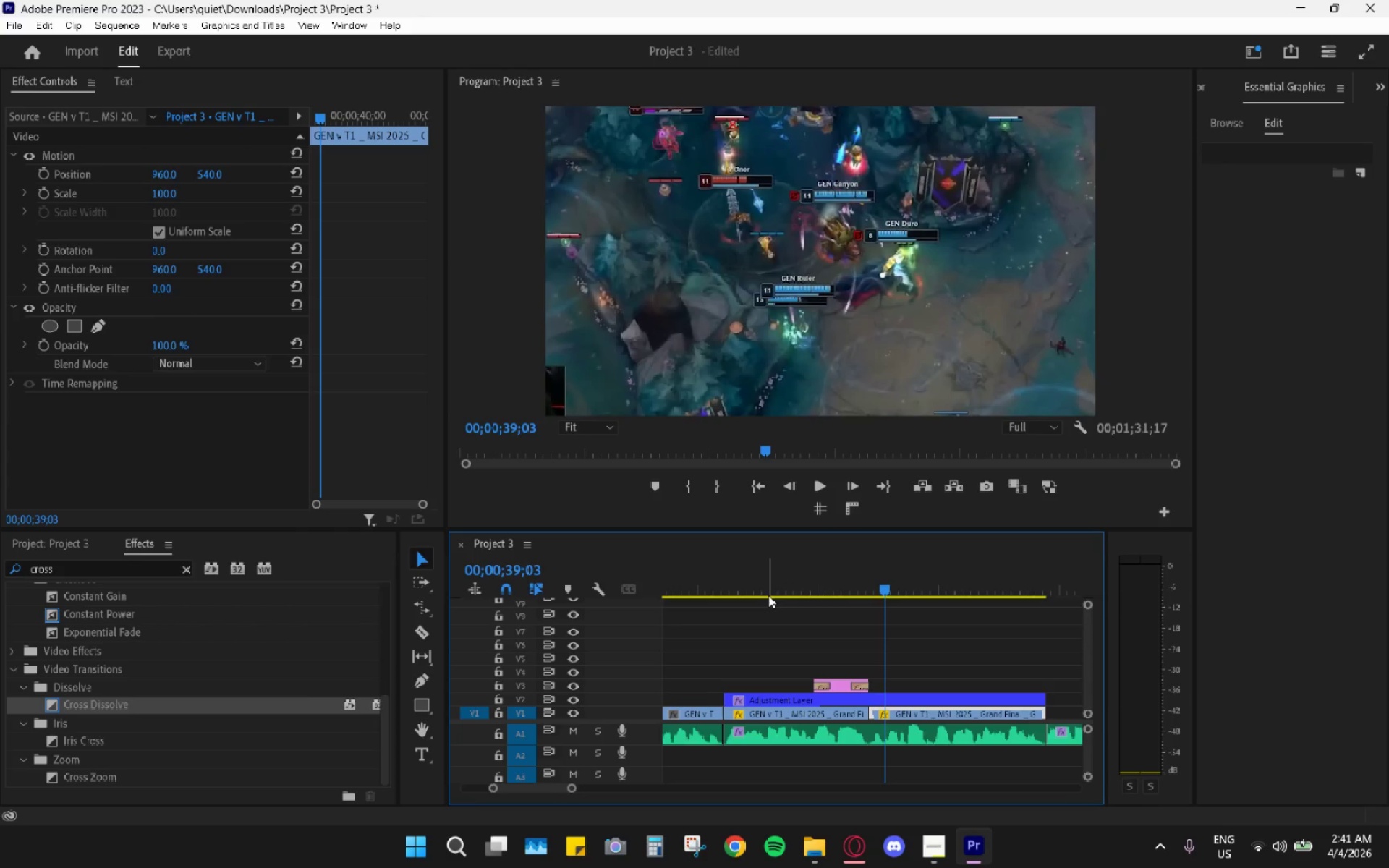 
hold_key(key=AltLeft, duration=0.41)
scroll: coordinate [775, 616], scroll_direction: down, amount: 4.0
 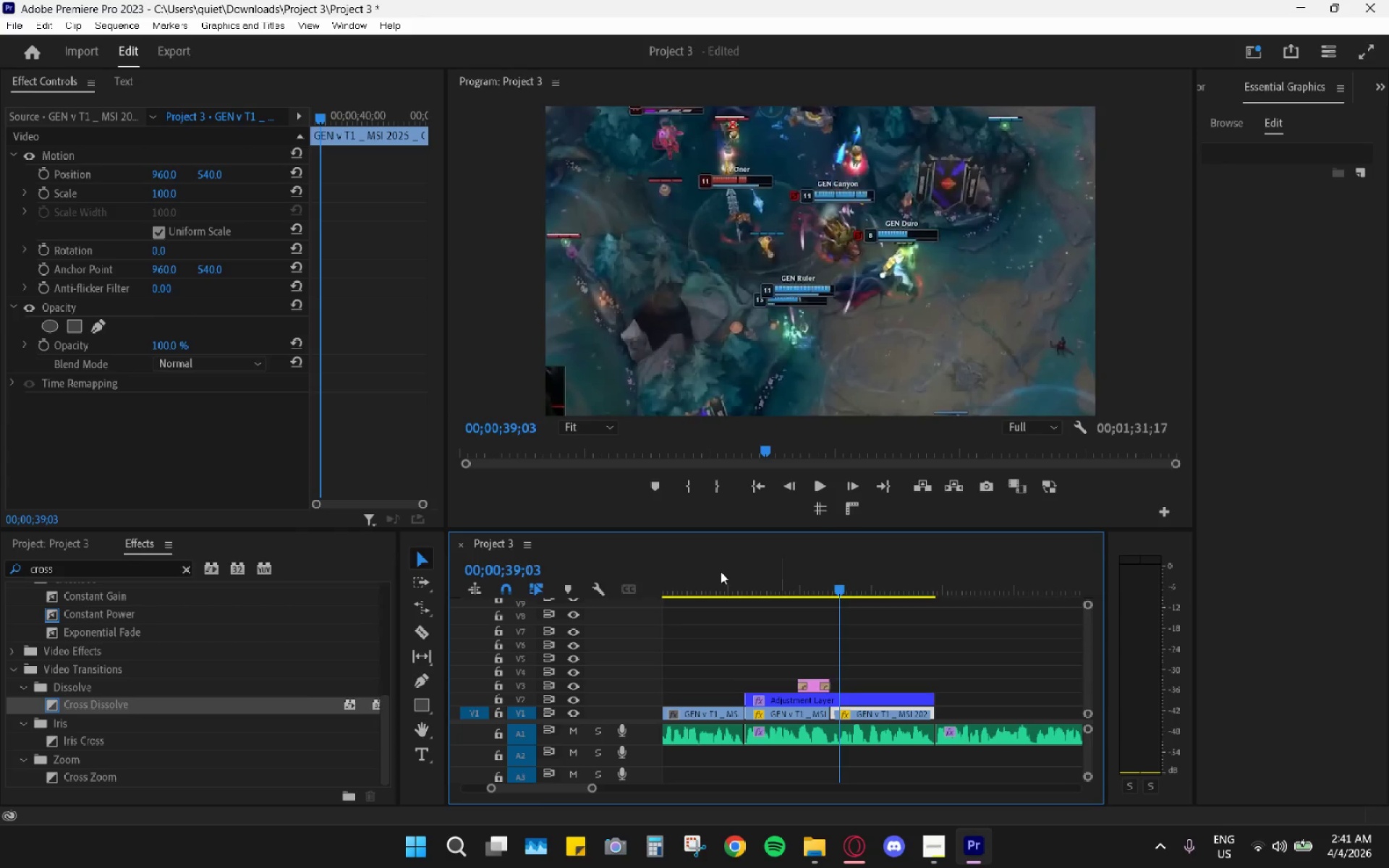 
left_click_drag(start_coordinate=[702, 580], to_coordinate=[630, 583])
 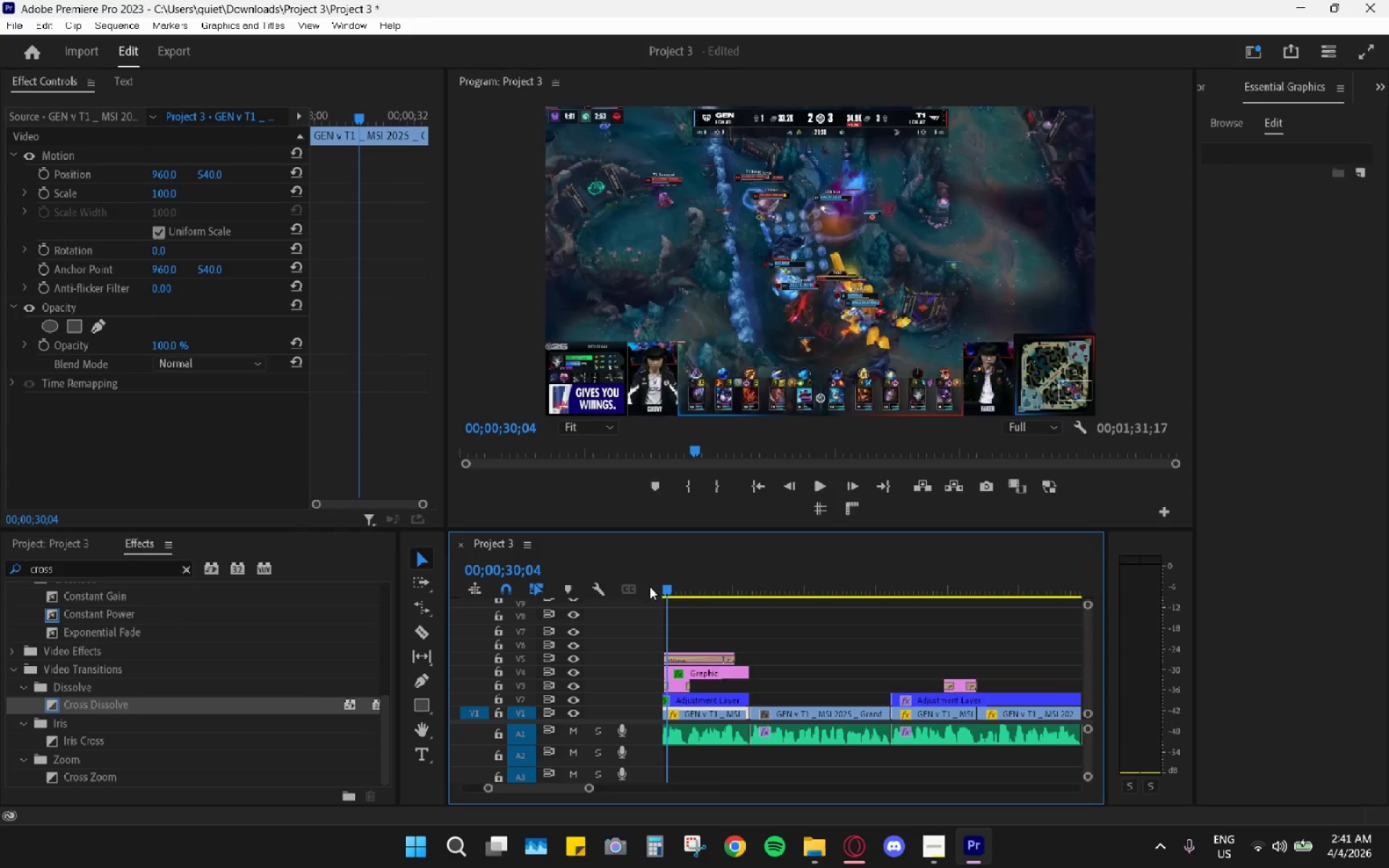 
key(Space)
 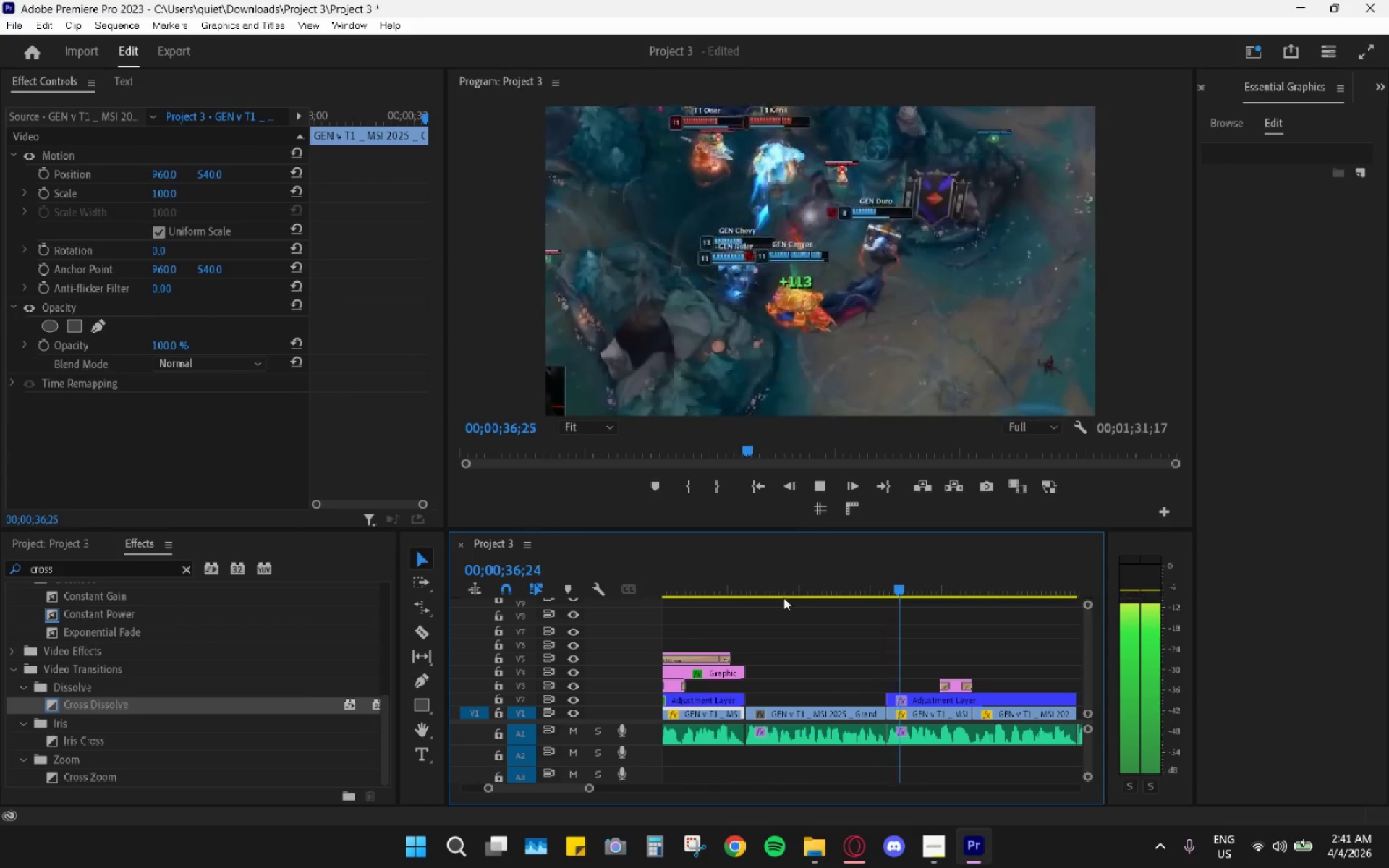 
wait(11.92)
 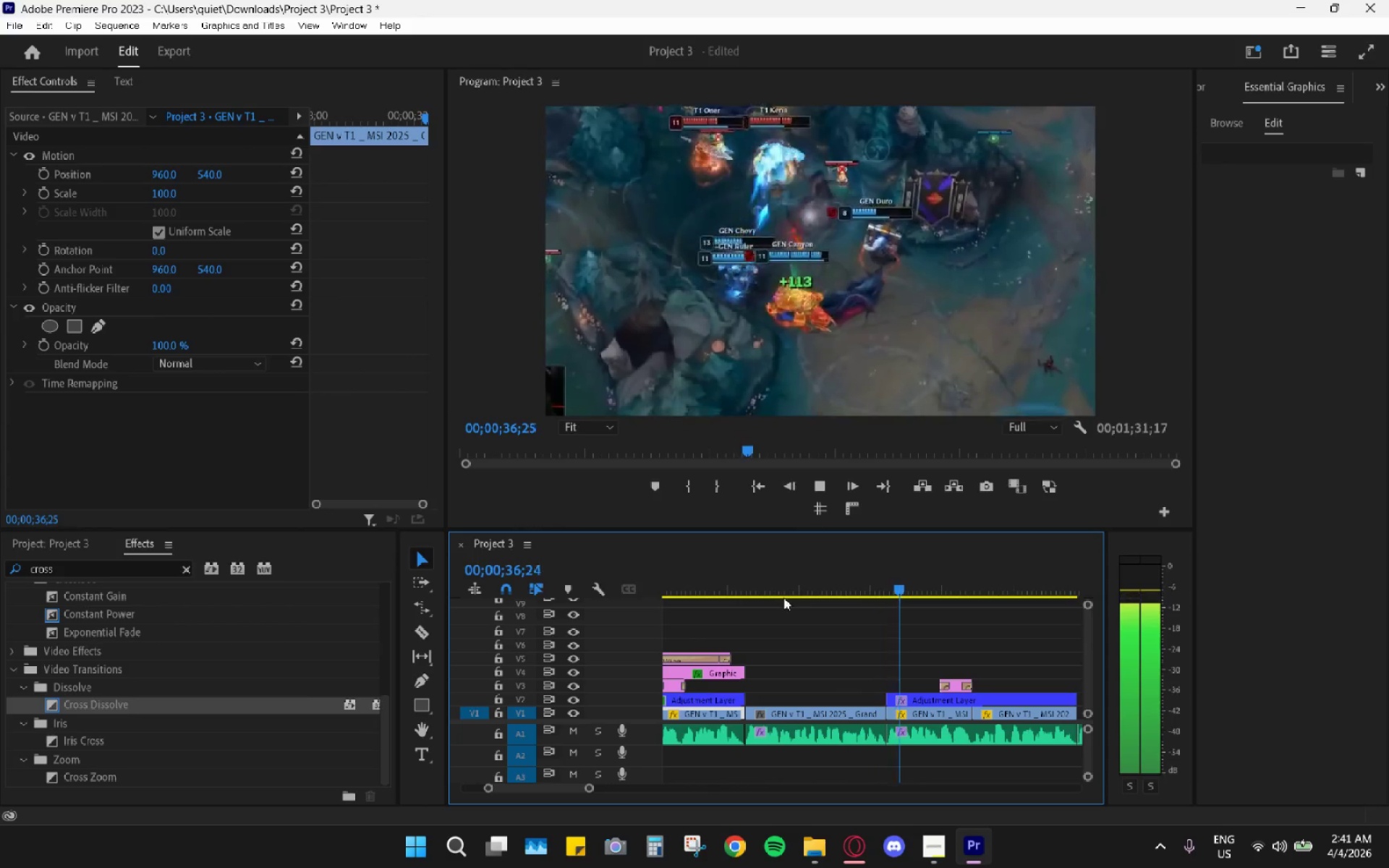 
key(Space)
 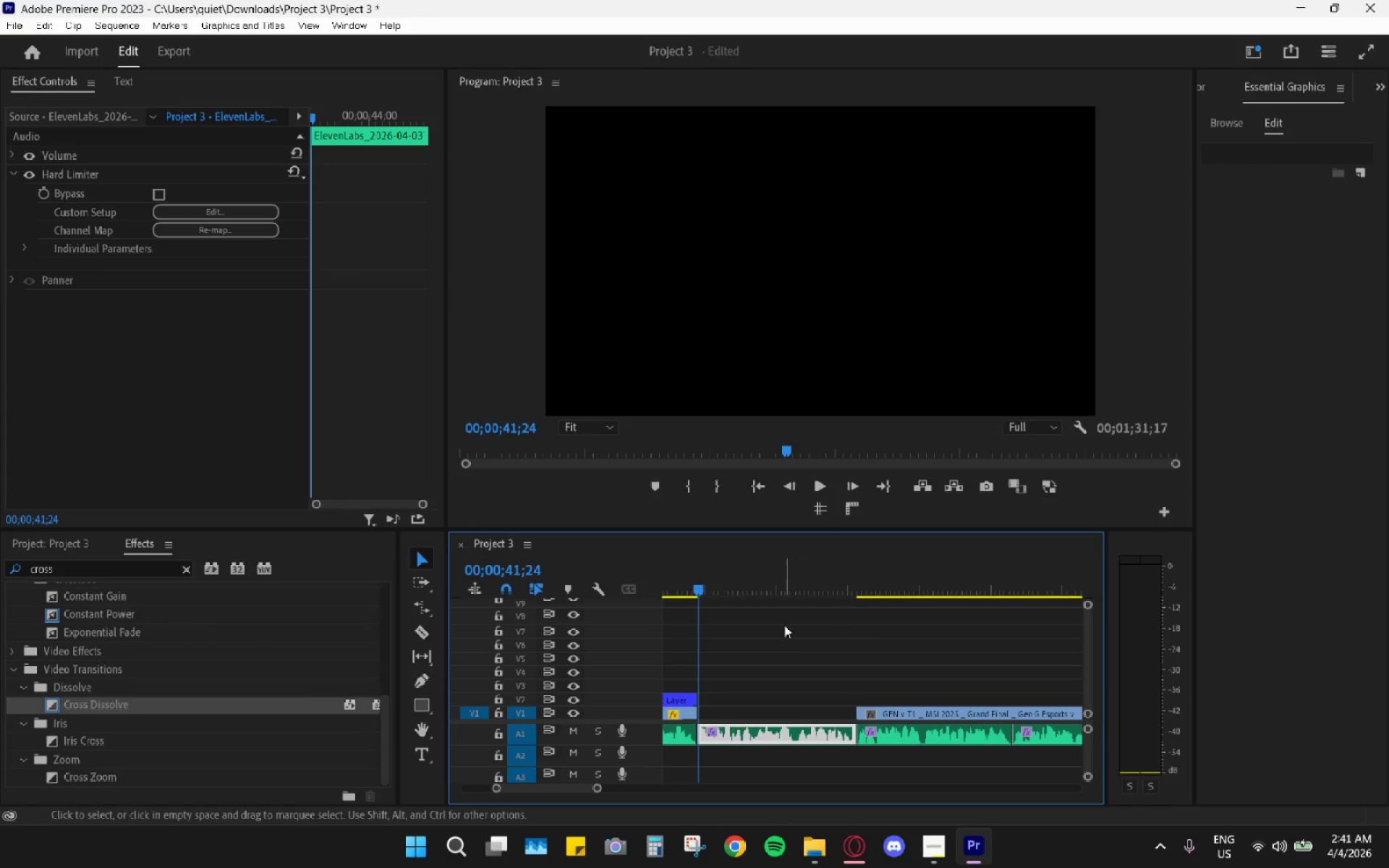 
hold_key(key=AltLeft, duration=0.53)
scroll: coordinate [812, 692], scroll_direction: none, amount: 0.0
 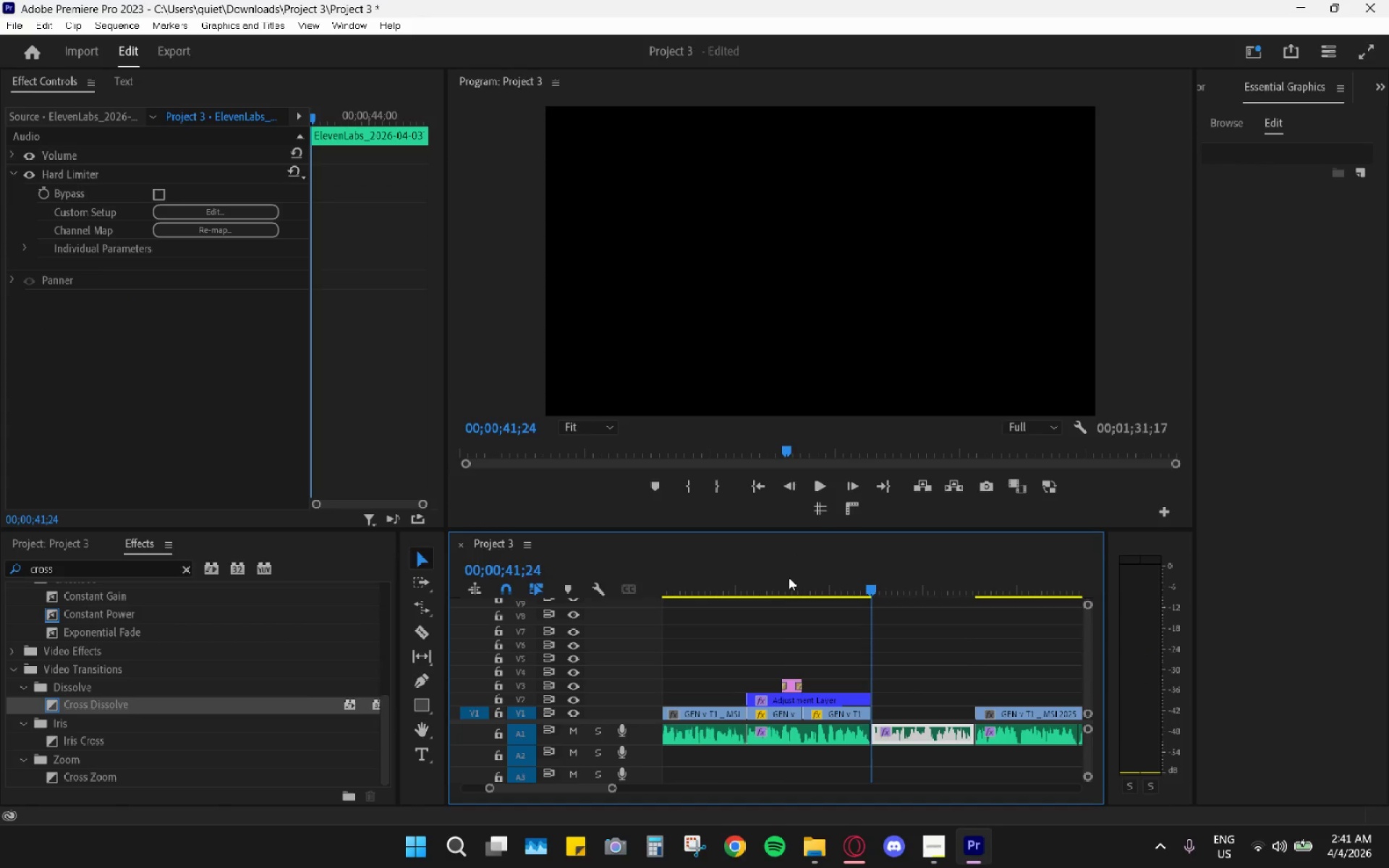 
left_click_drag(start_coordinate=[785, 576], to_coordinate=[759, 579])
 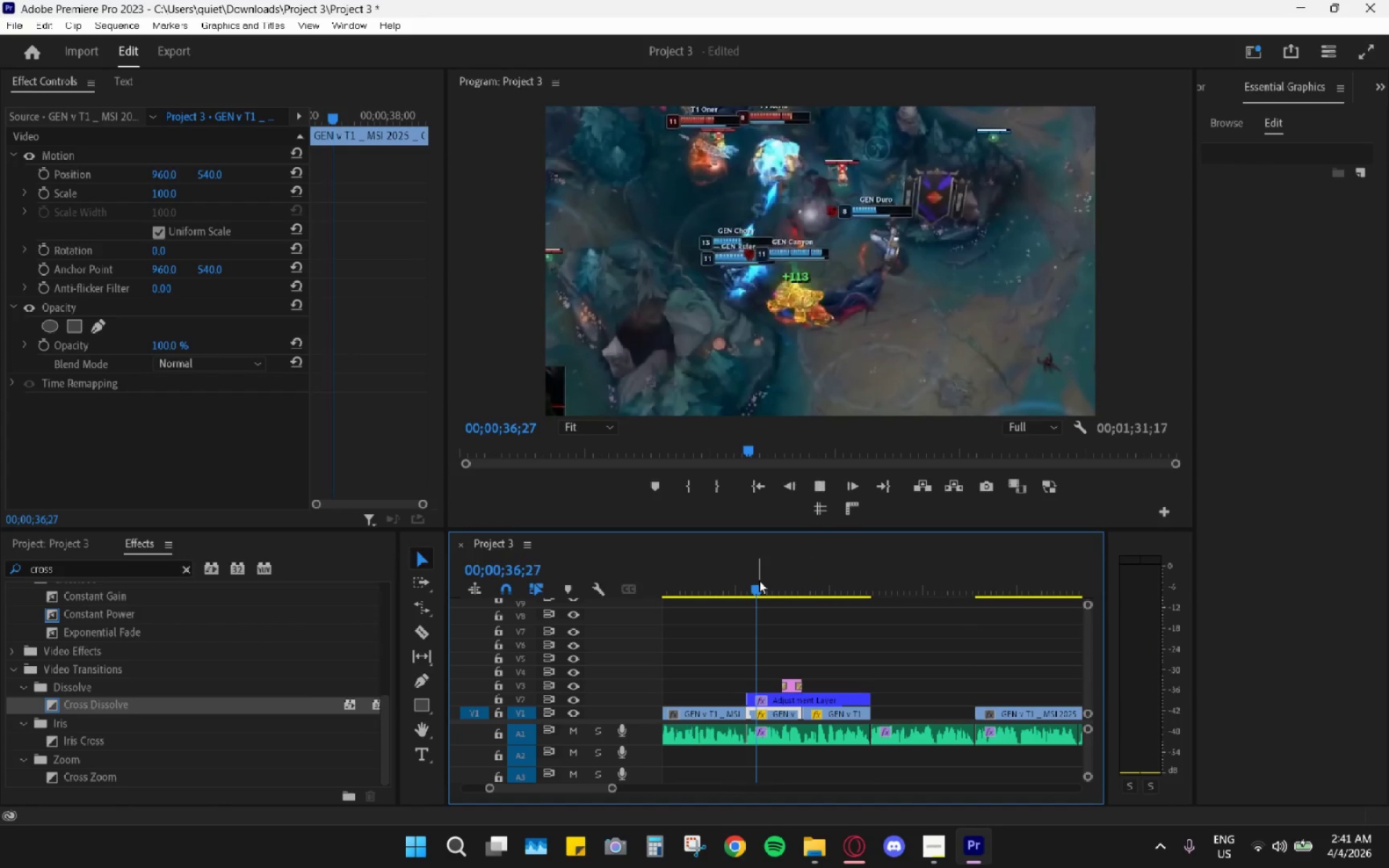 
key(Space)
 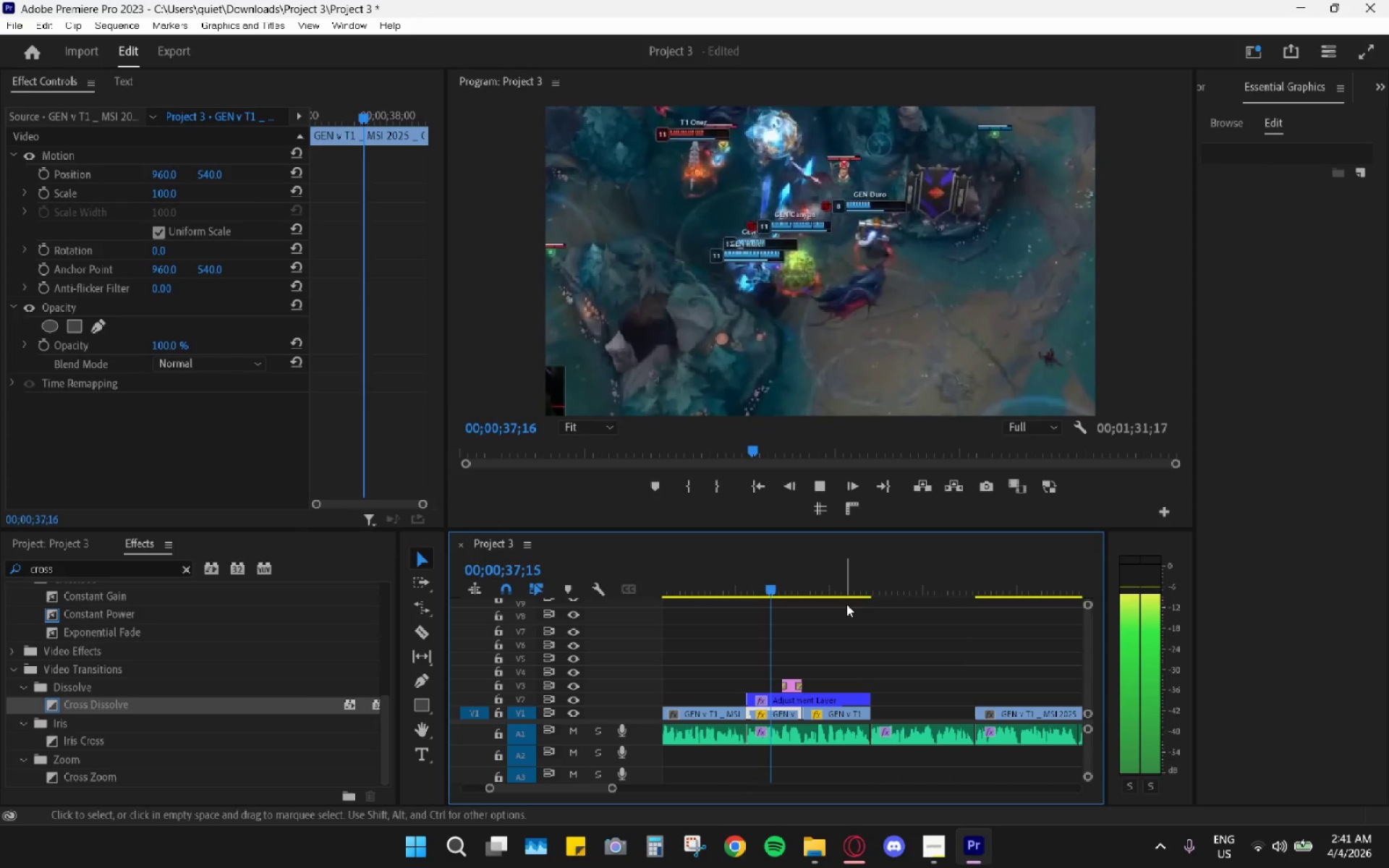 
hold_key(key=AltLeft, duration=0.47)
scroll: coordinate [871, 610], scroll_direction: down, amount: 3.0
 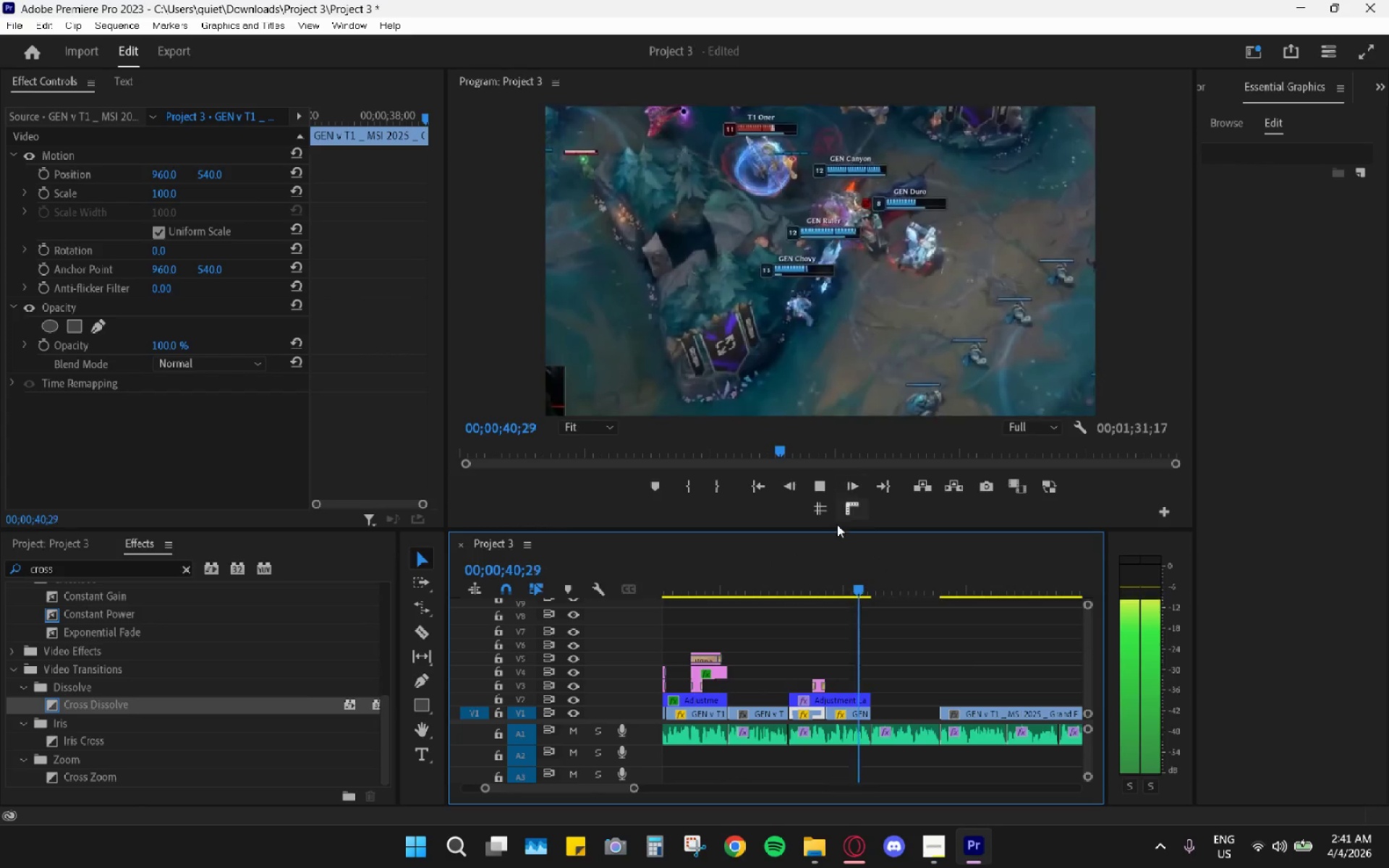 
key(Space)
 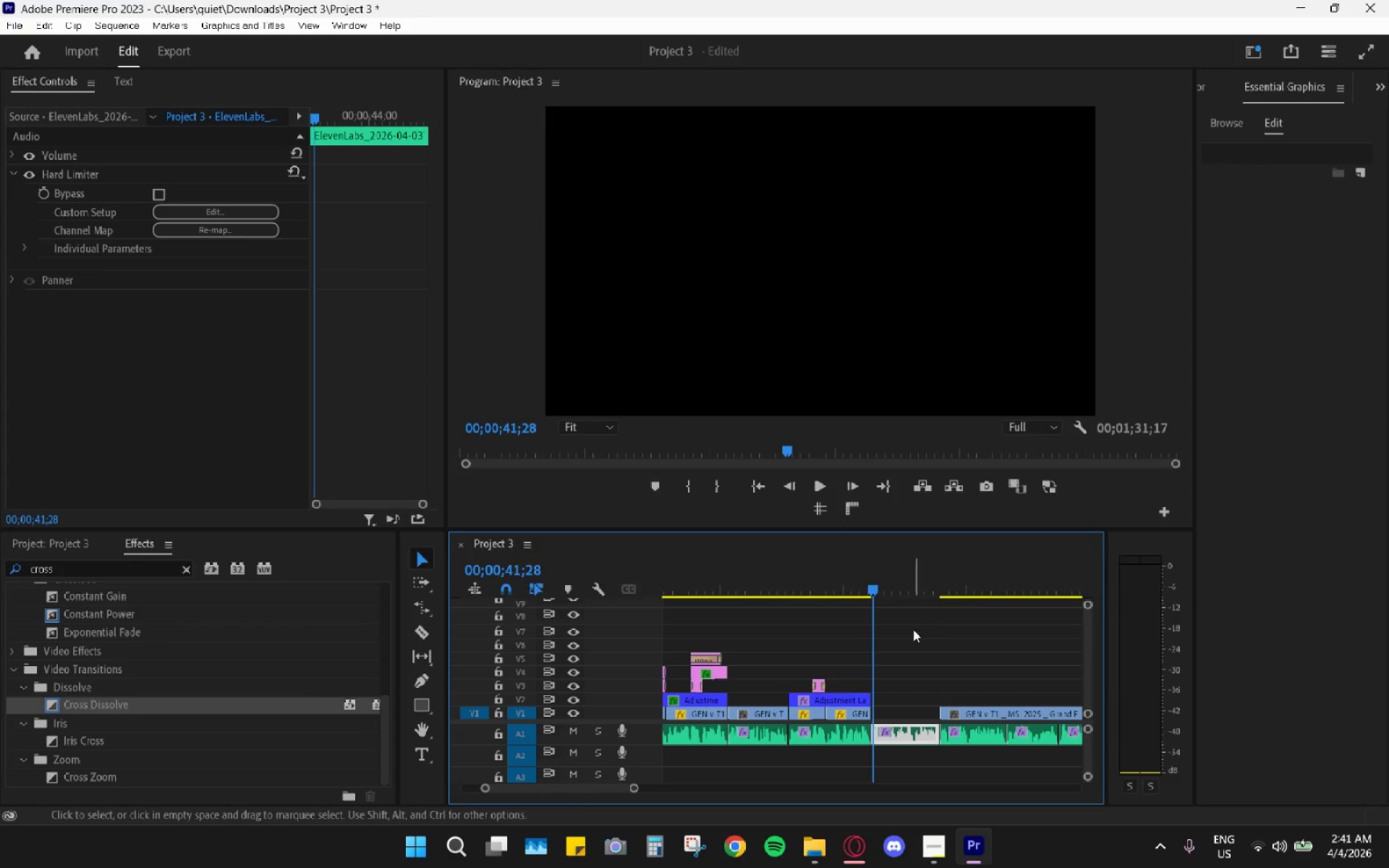 
key(Space)
 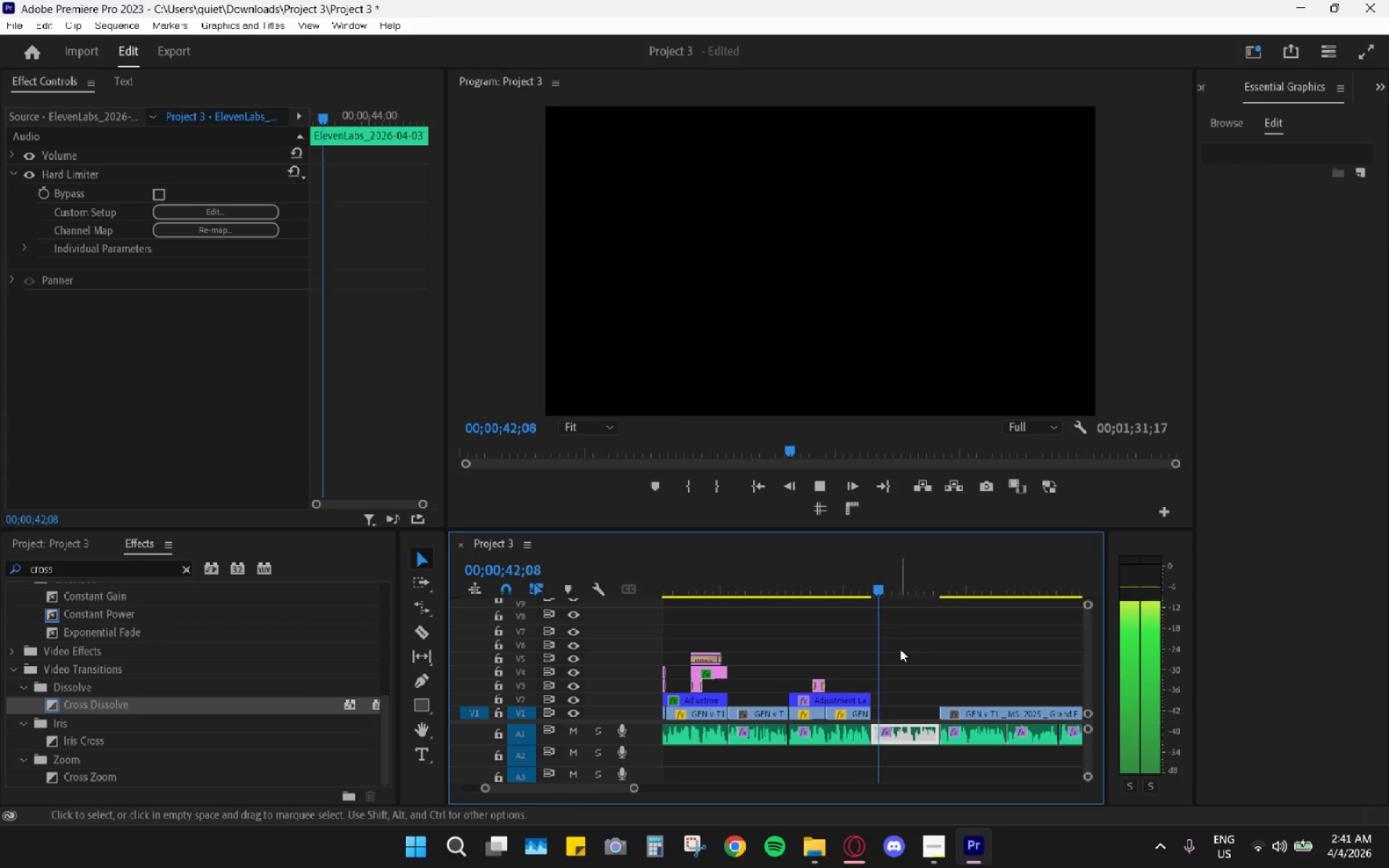 
hold_key(key=AltLeft, duration=0.73)
scroll: coordinate [907, 653], scroll_direction: down, amount: 2.0
 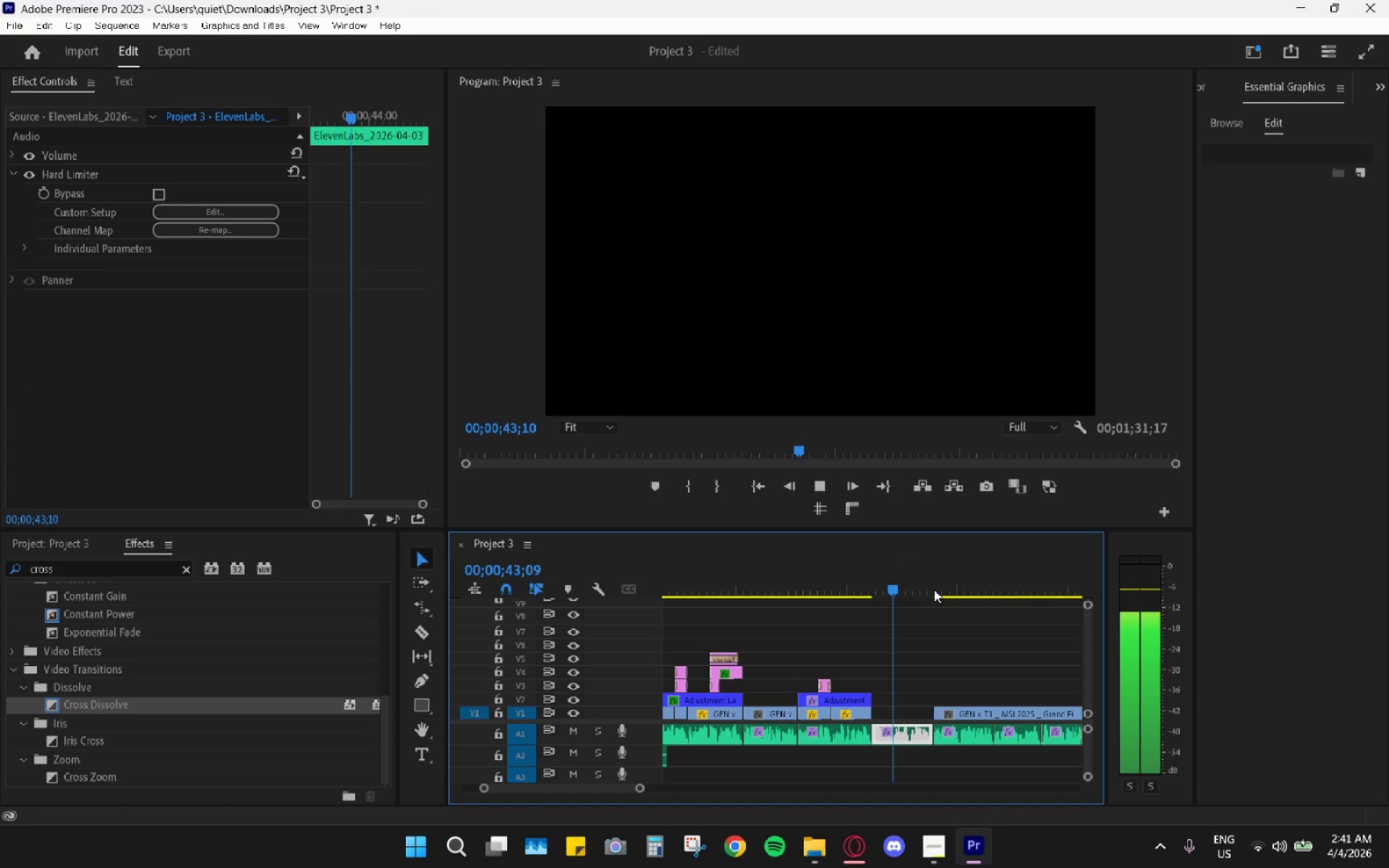 
left_click_drag(start_coordinate=[933, 587], to_coordinate=[914, 591])
 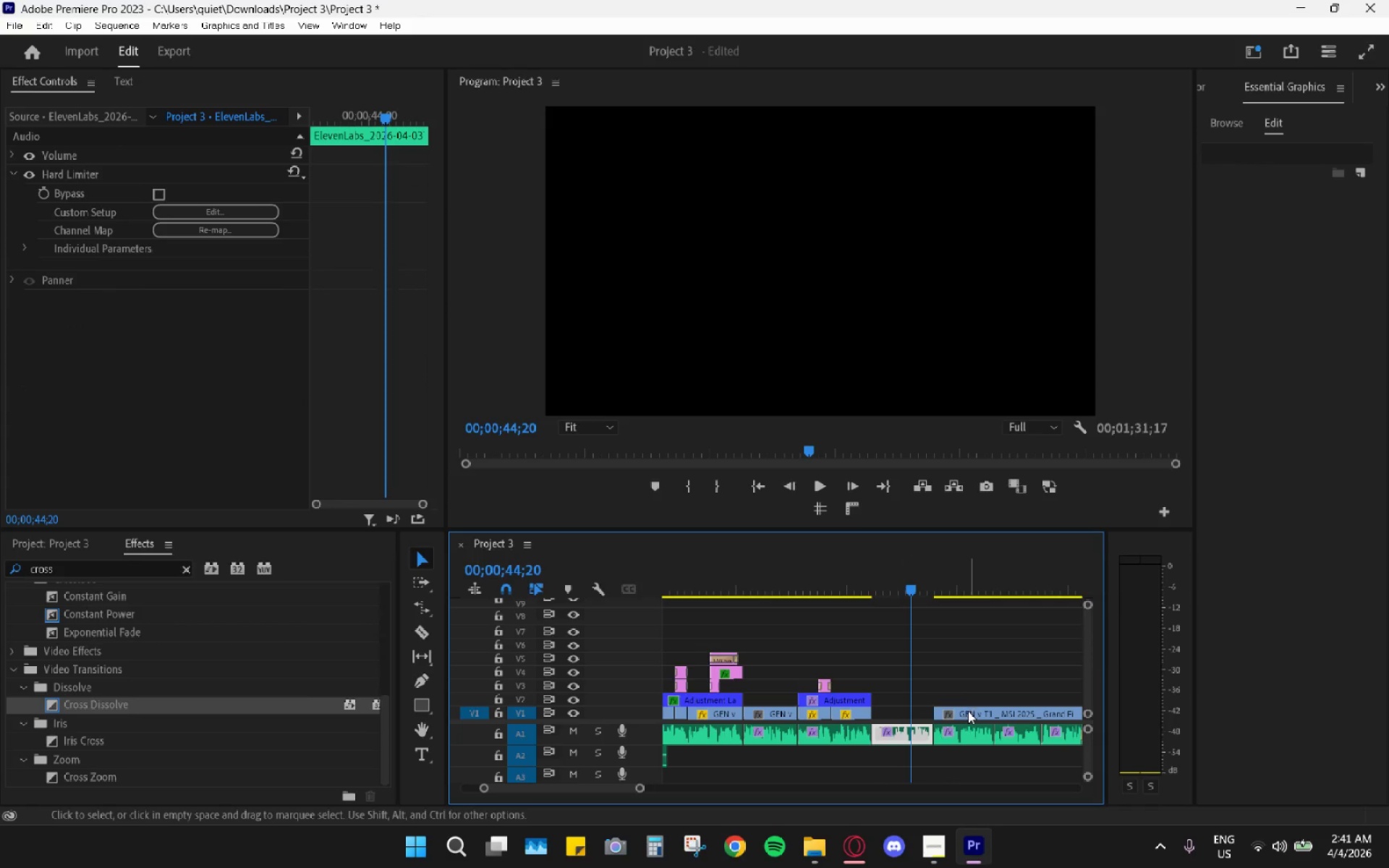 
left_click_drag(start_coordinate=[967, 713], to_coordinate=[903, 710])
 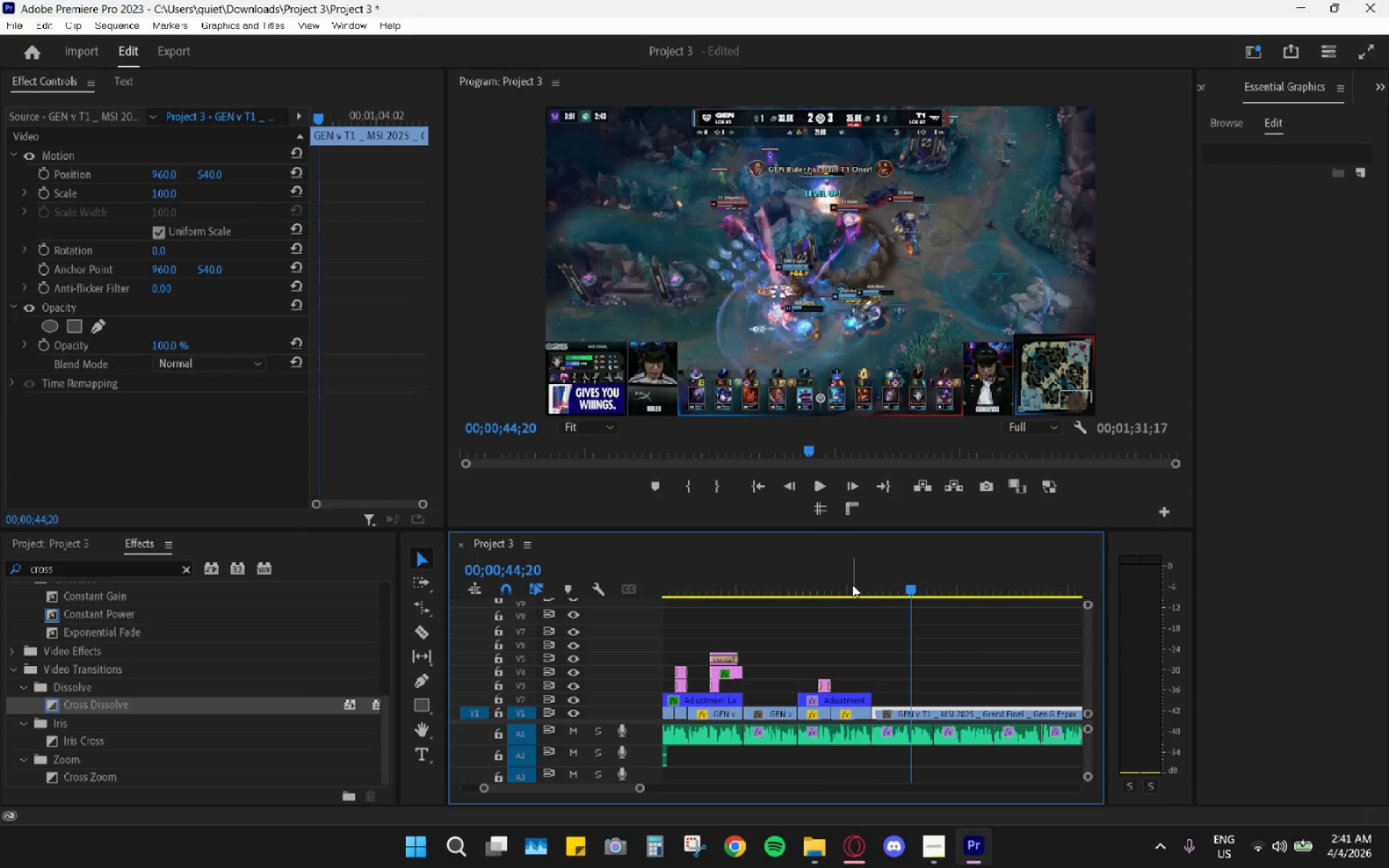 
left_click([851, 571])
 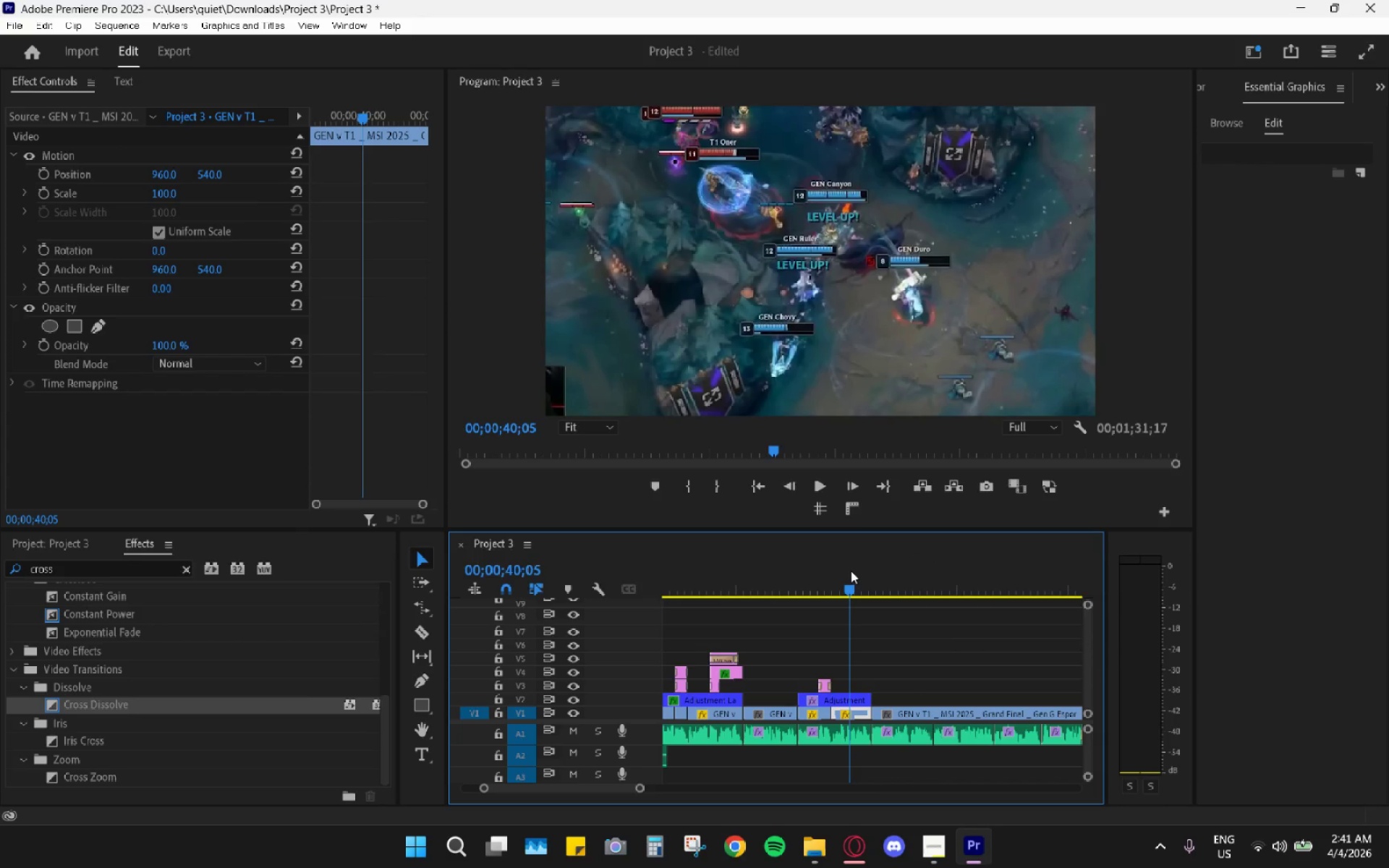 
key(Space)
 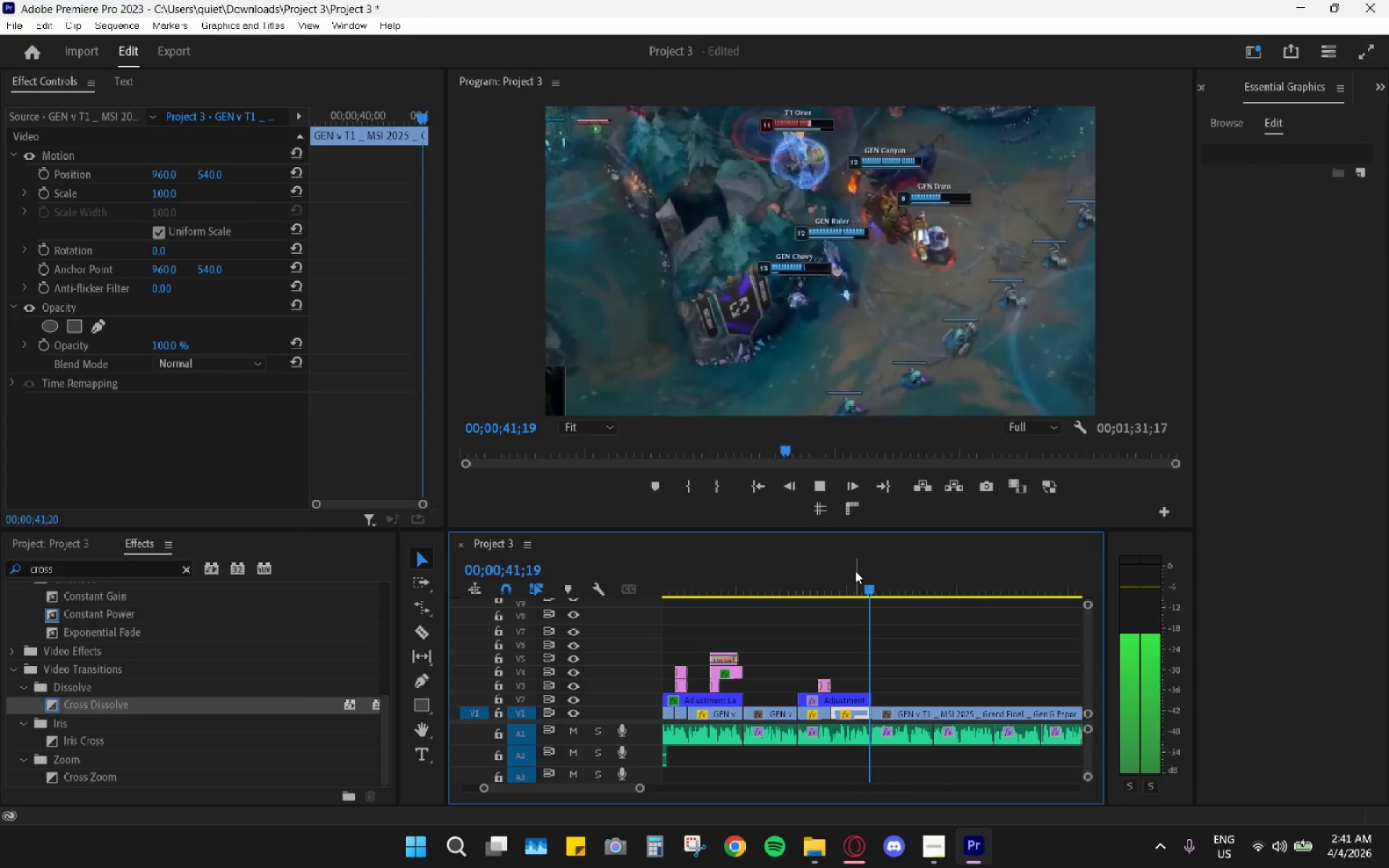 
key(Space)
 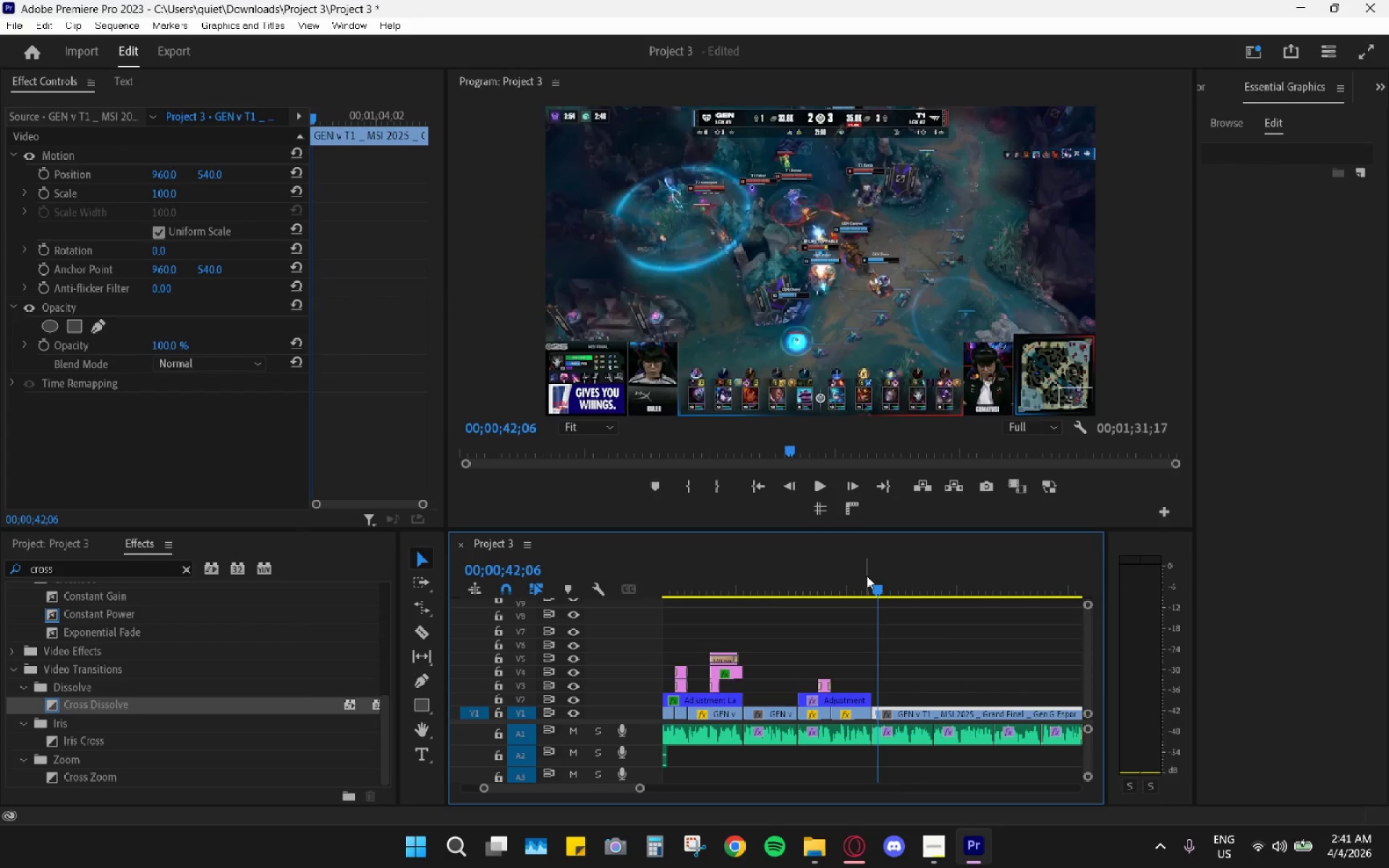 
key(Space)
 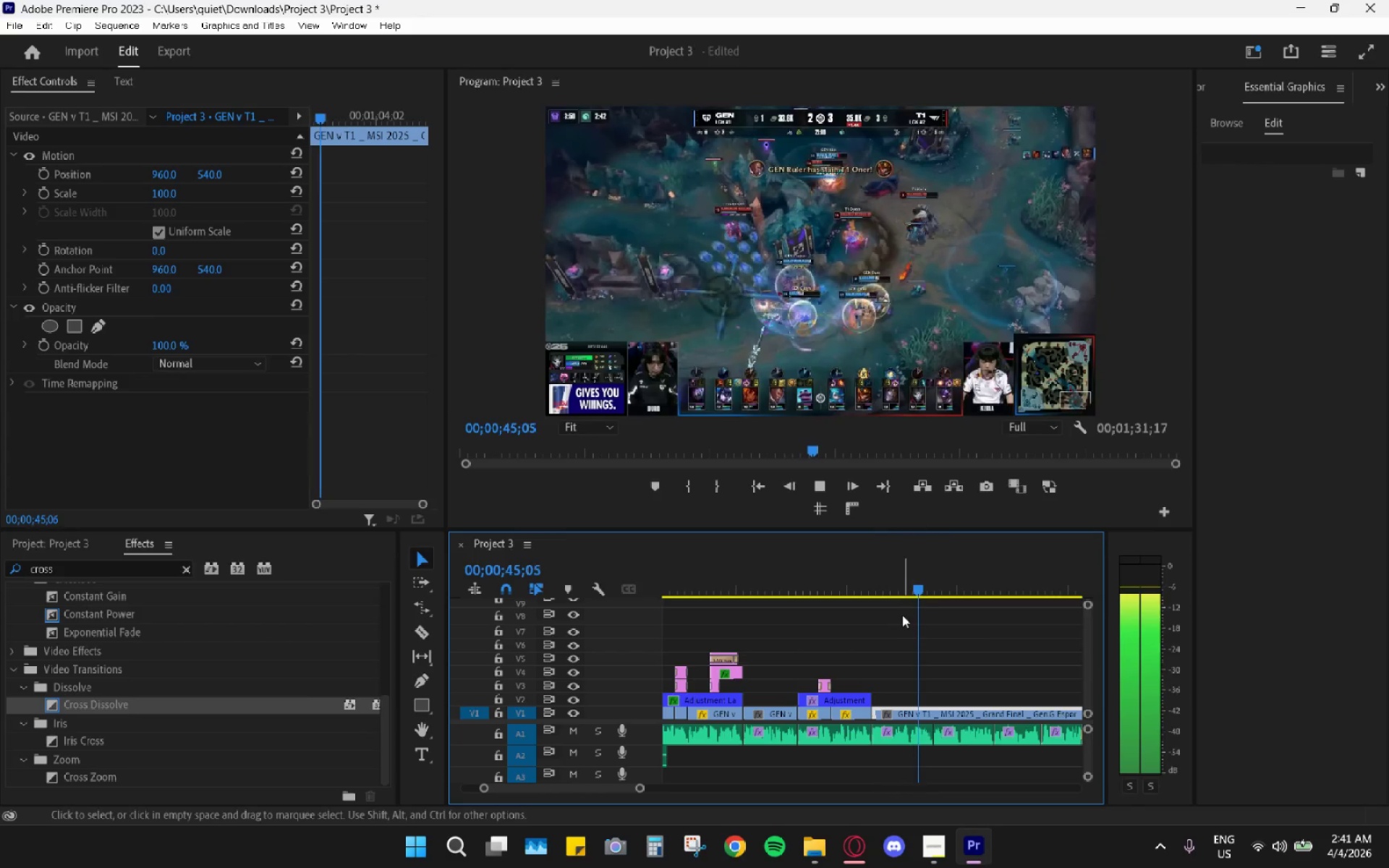 
key(Space)
 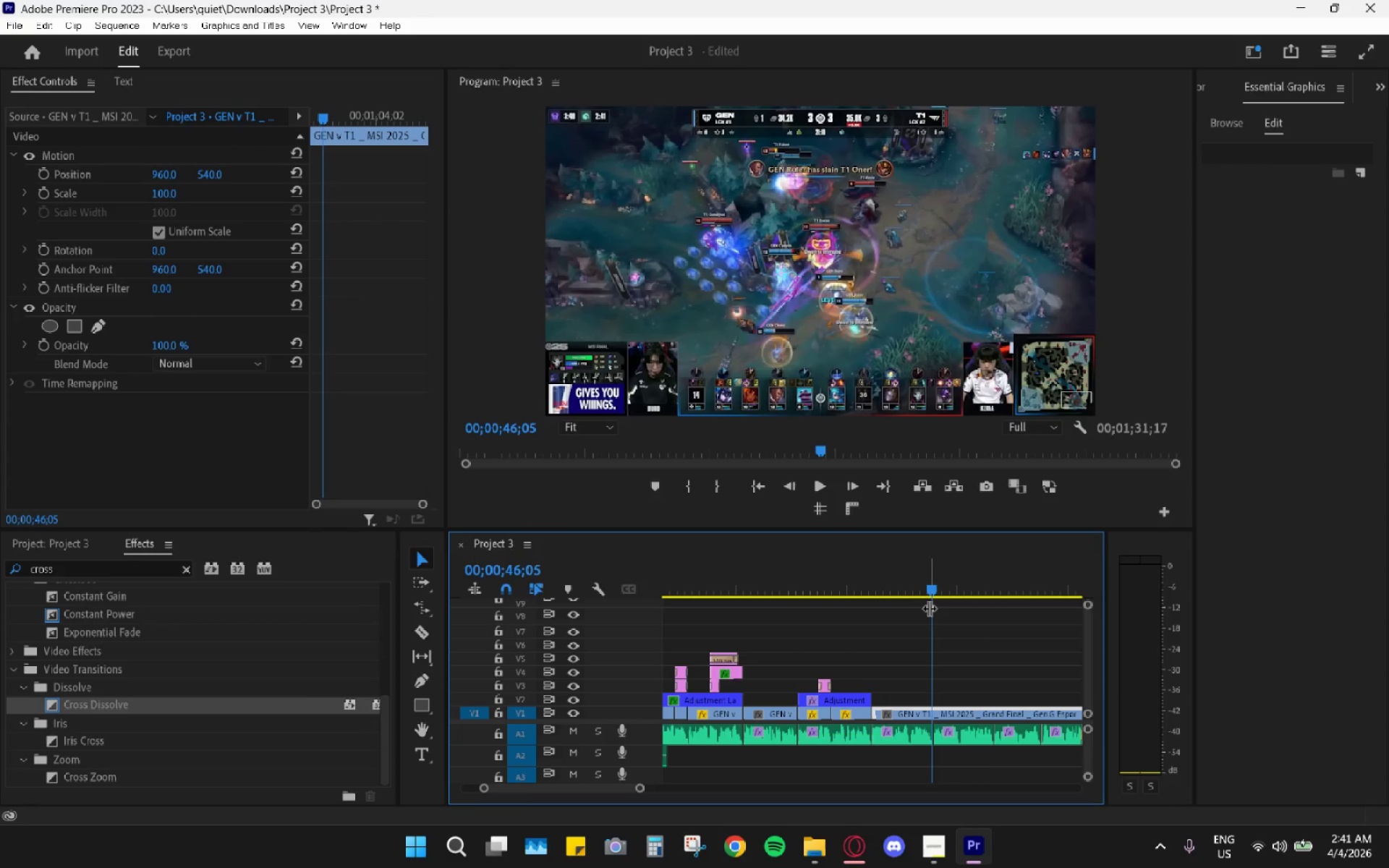 
left_click_drag(start_coordinate=[900, 582], to_coordinate=[875, 574])
 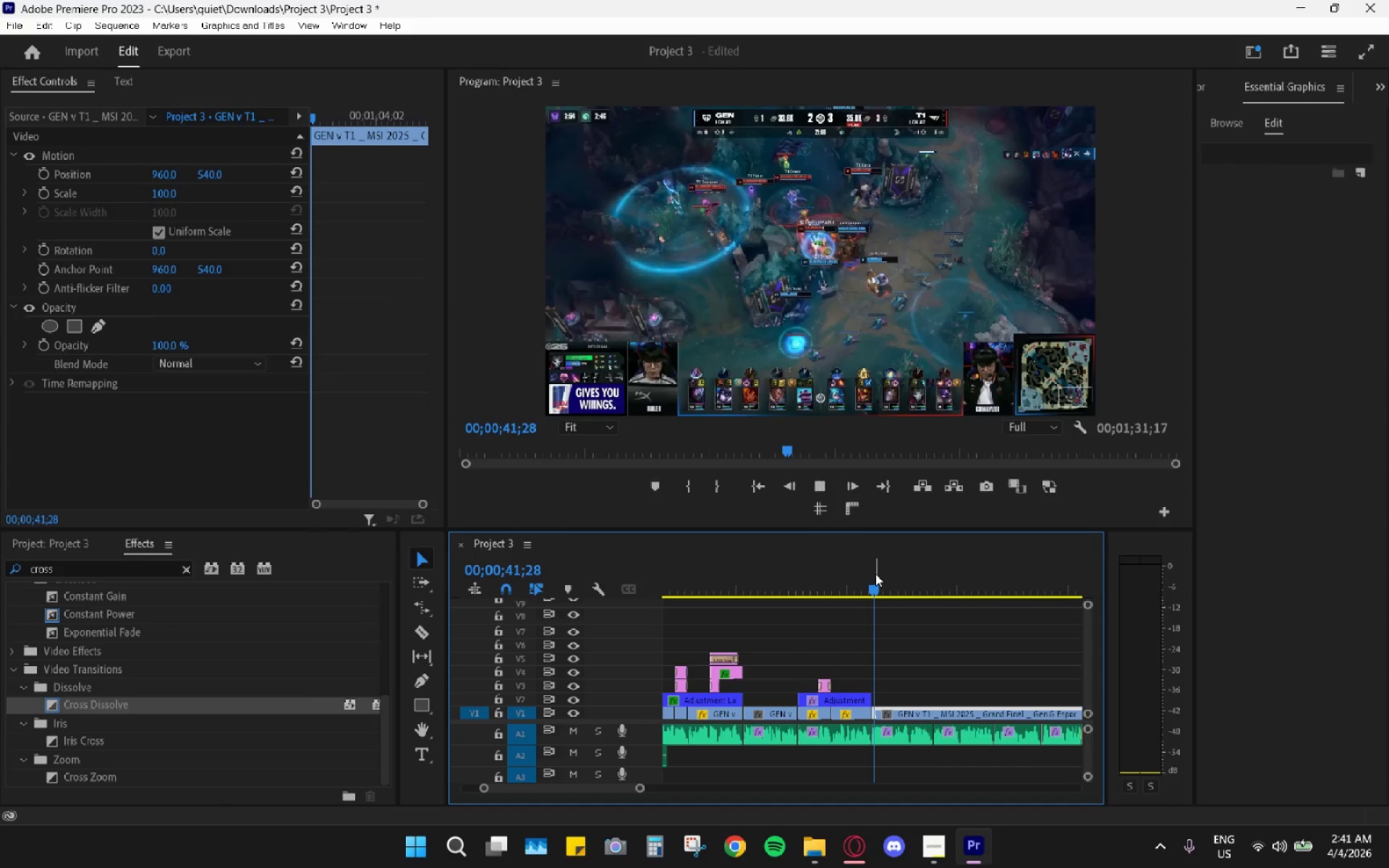 
key(Space)
 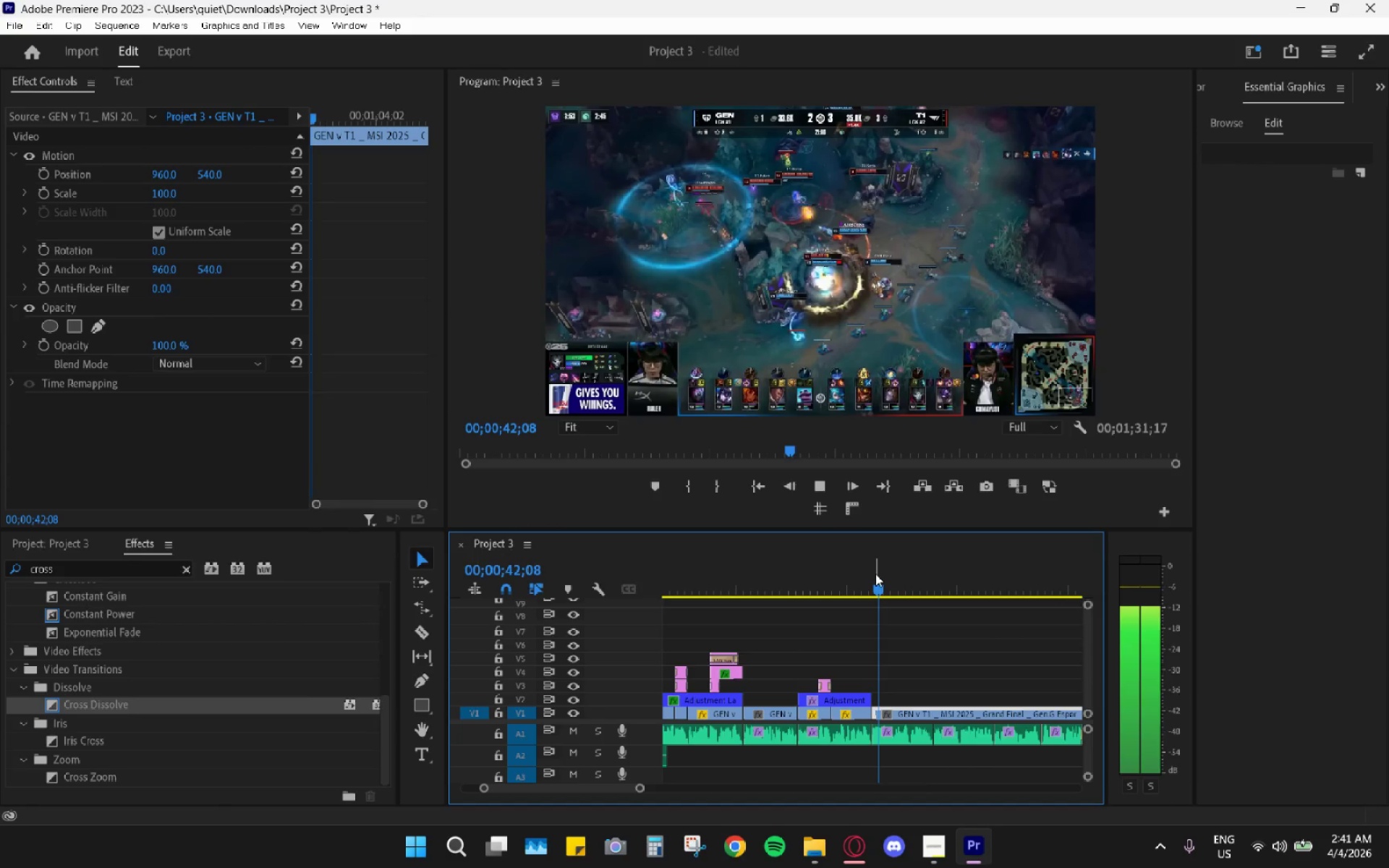 
key(Space)
 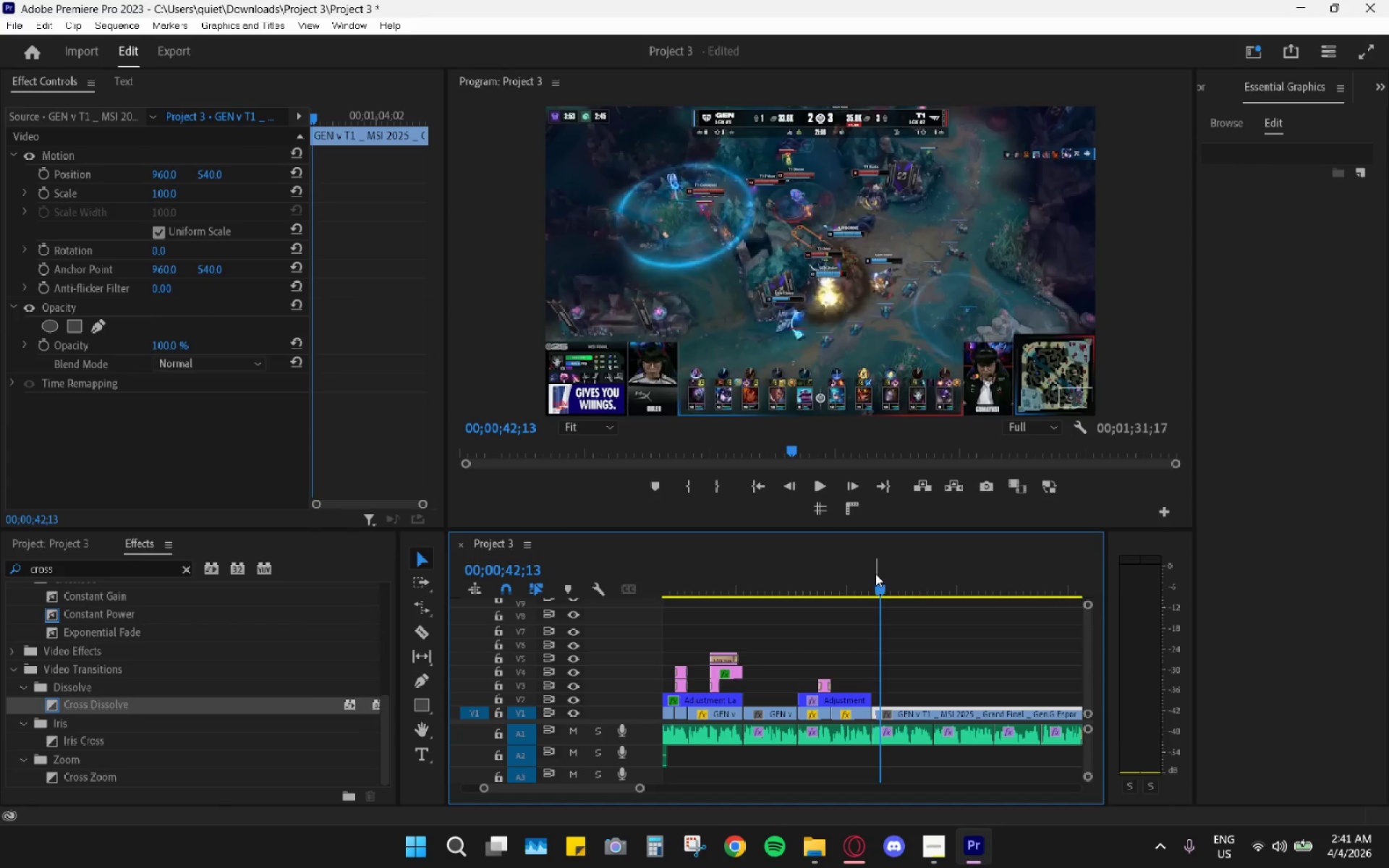 
key(Space)
 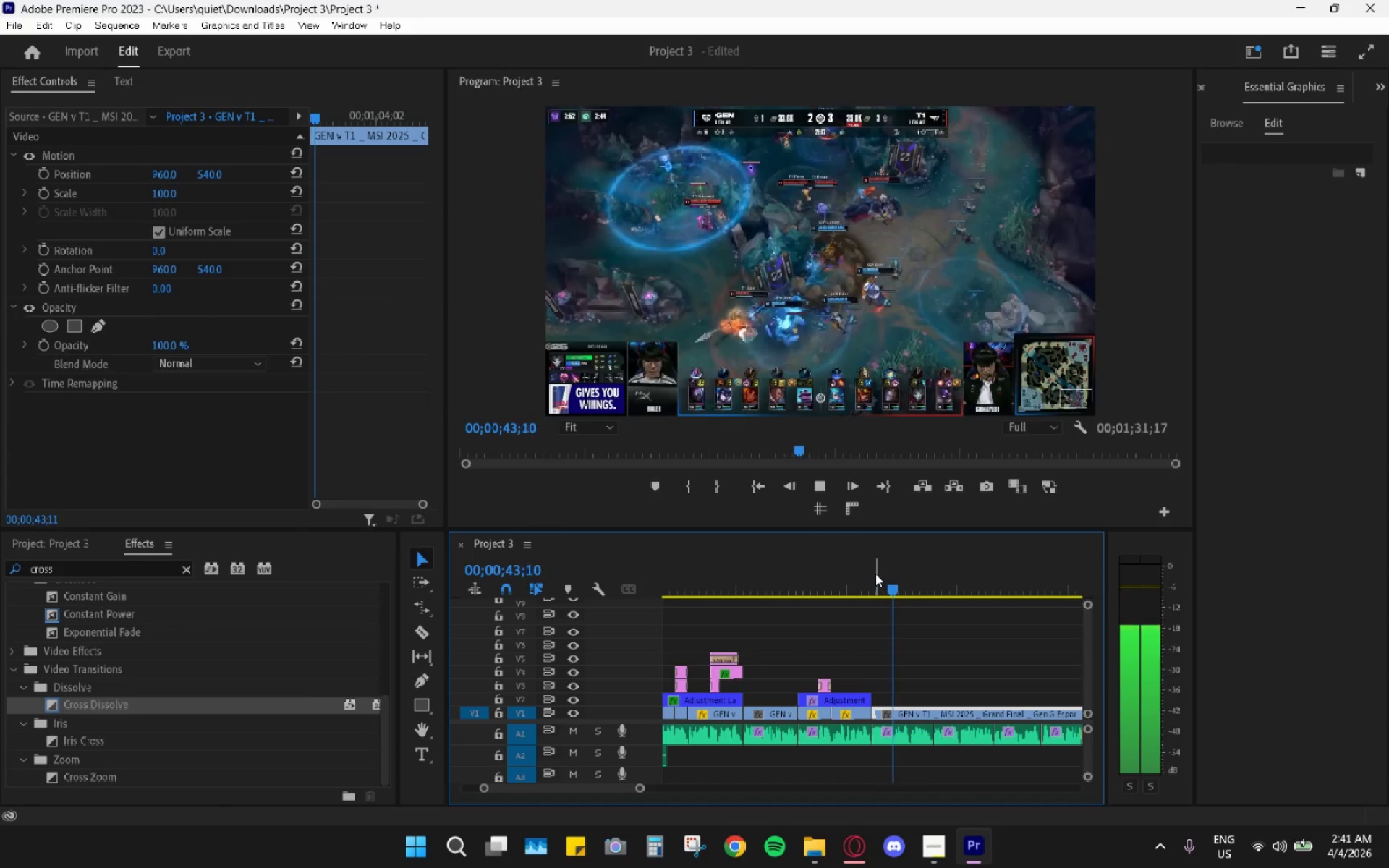 
key(Space)
 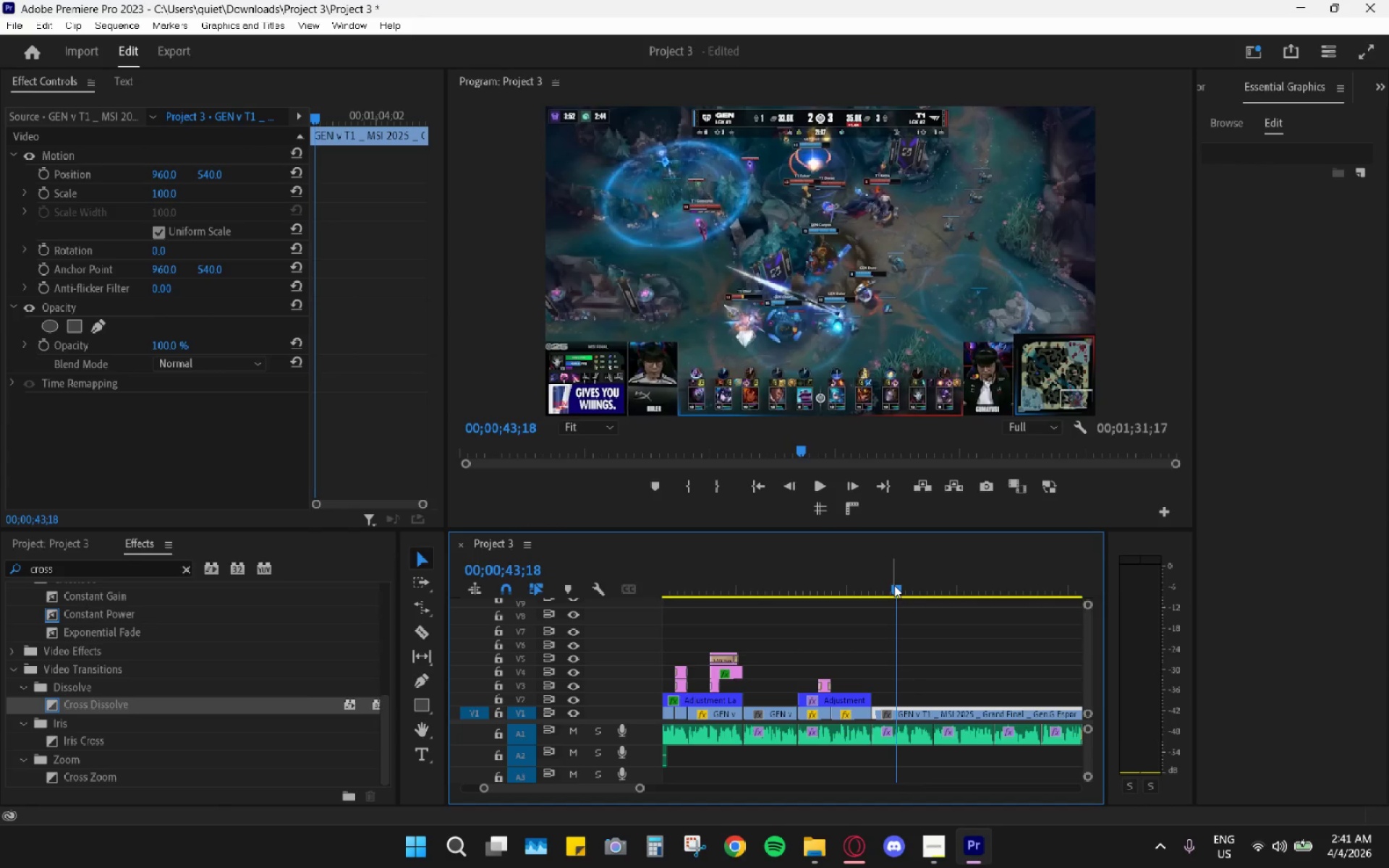 
left_click_drag(start_coordinate=[896, 588], to_coordinate=[887, 586])
 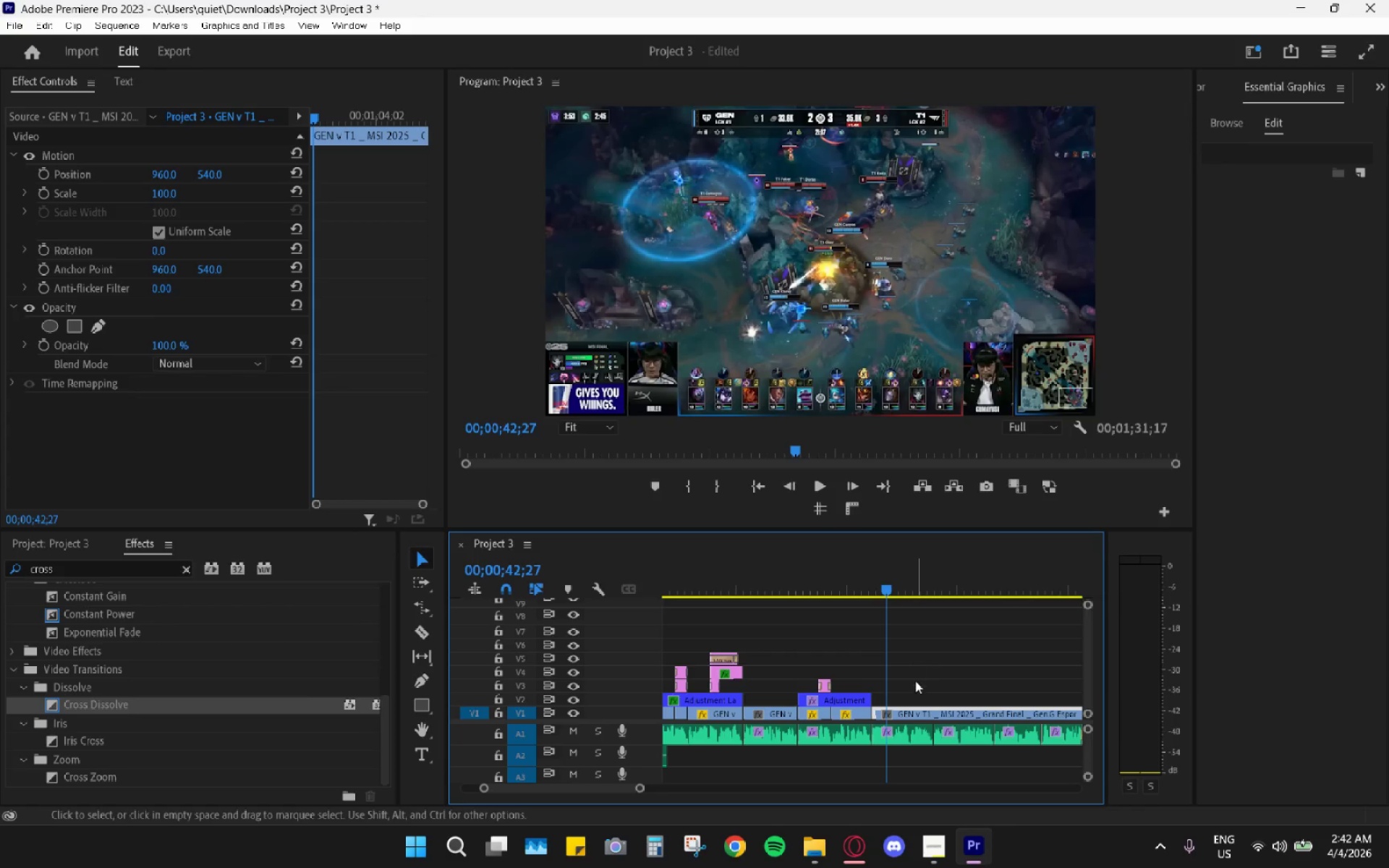 
type(cv)
 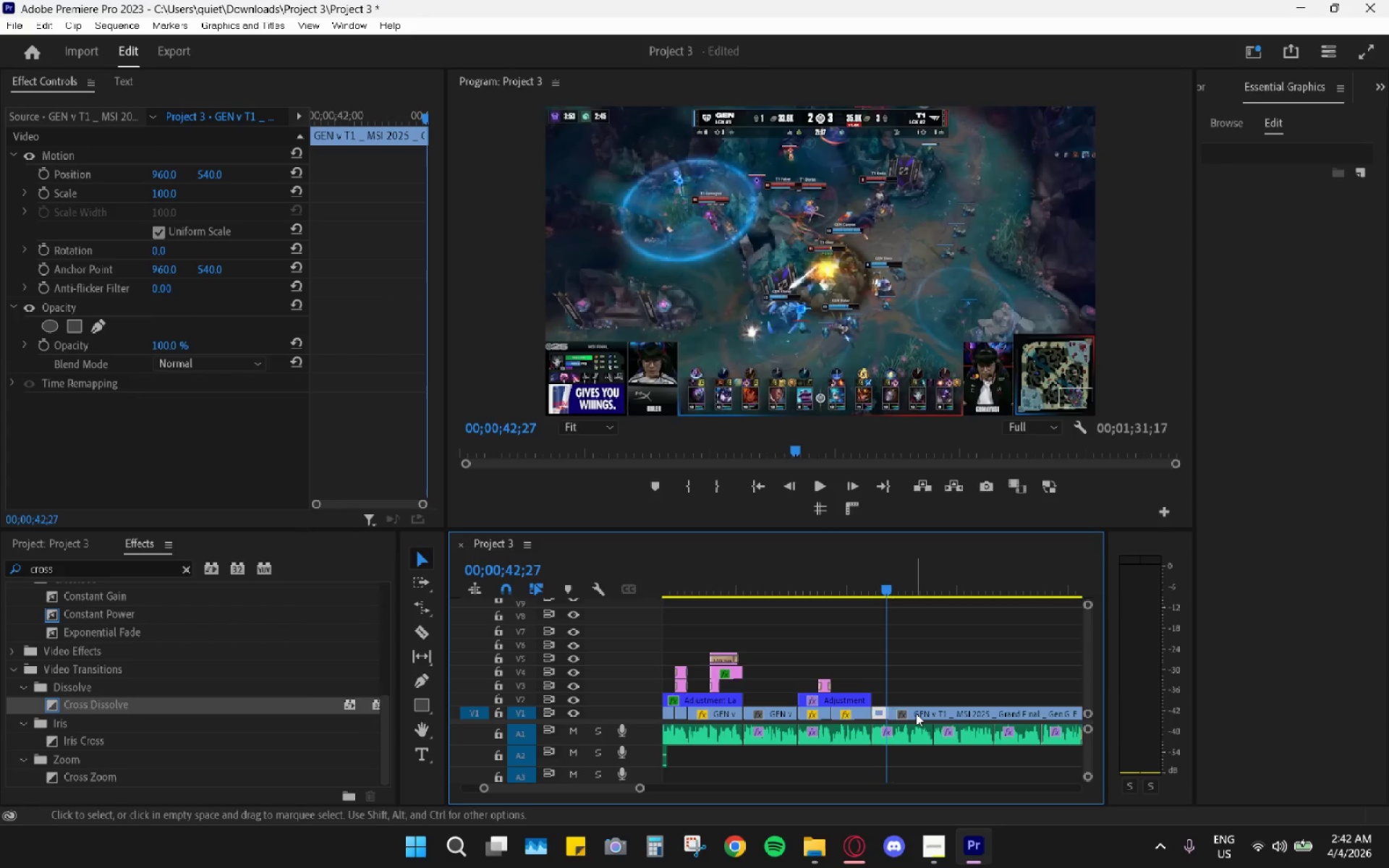 
left_click_drag(start_coordinate=[916, 713], to_coordinate=[962, 709])
 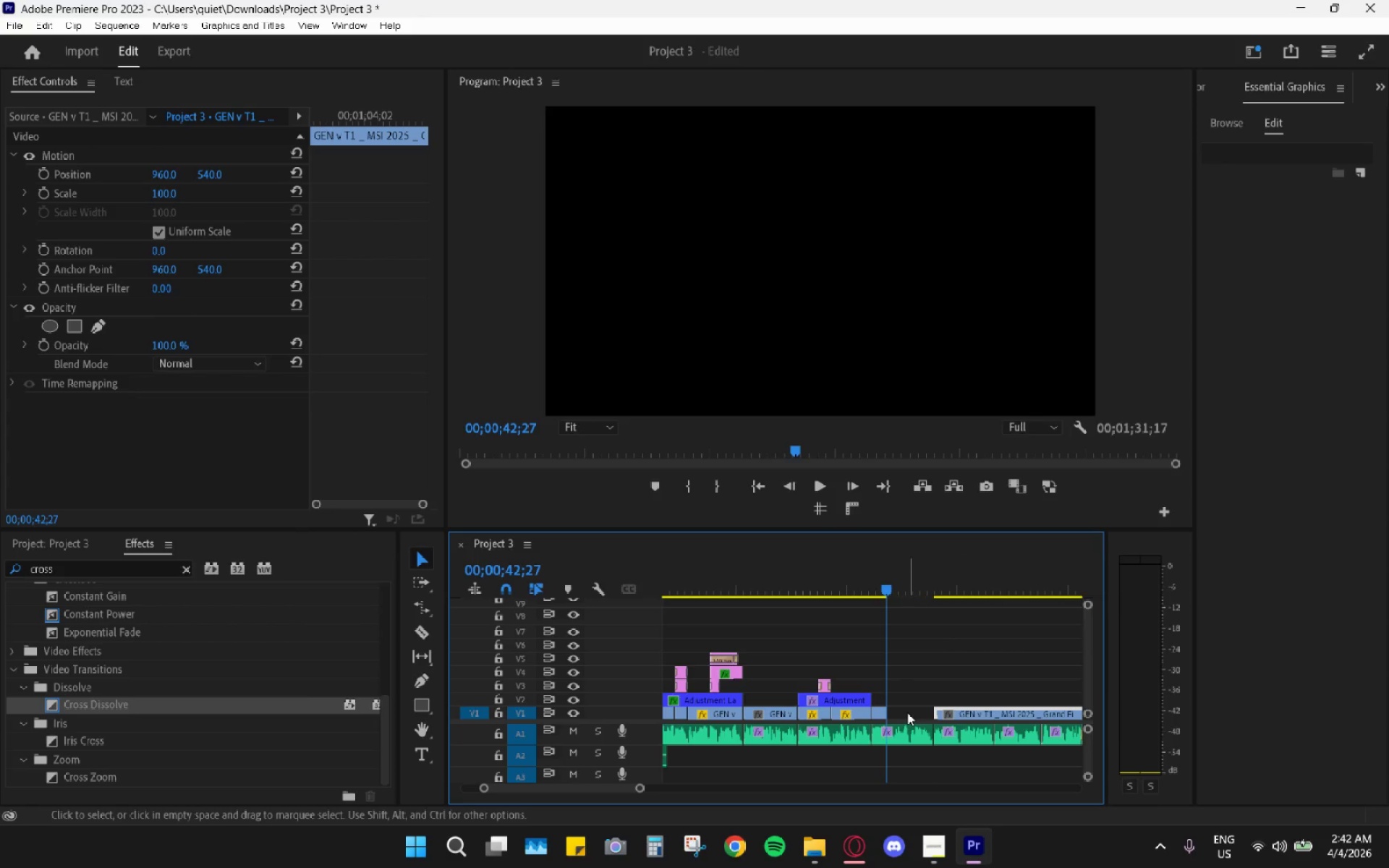 
key(R)
 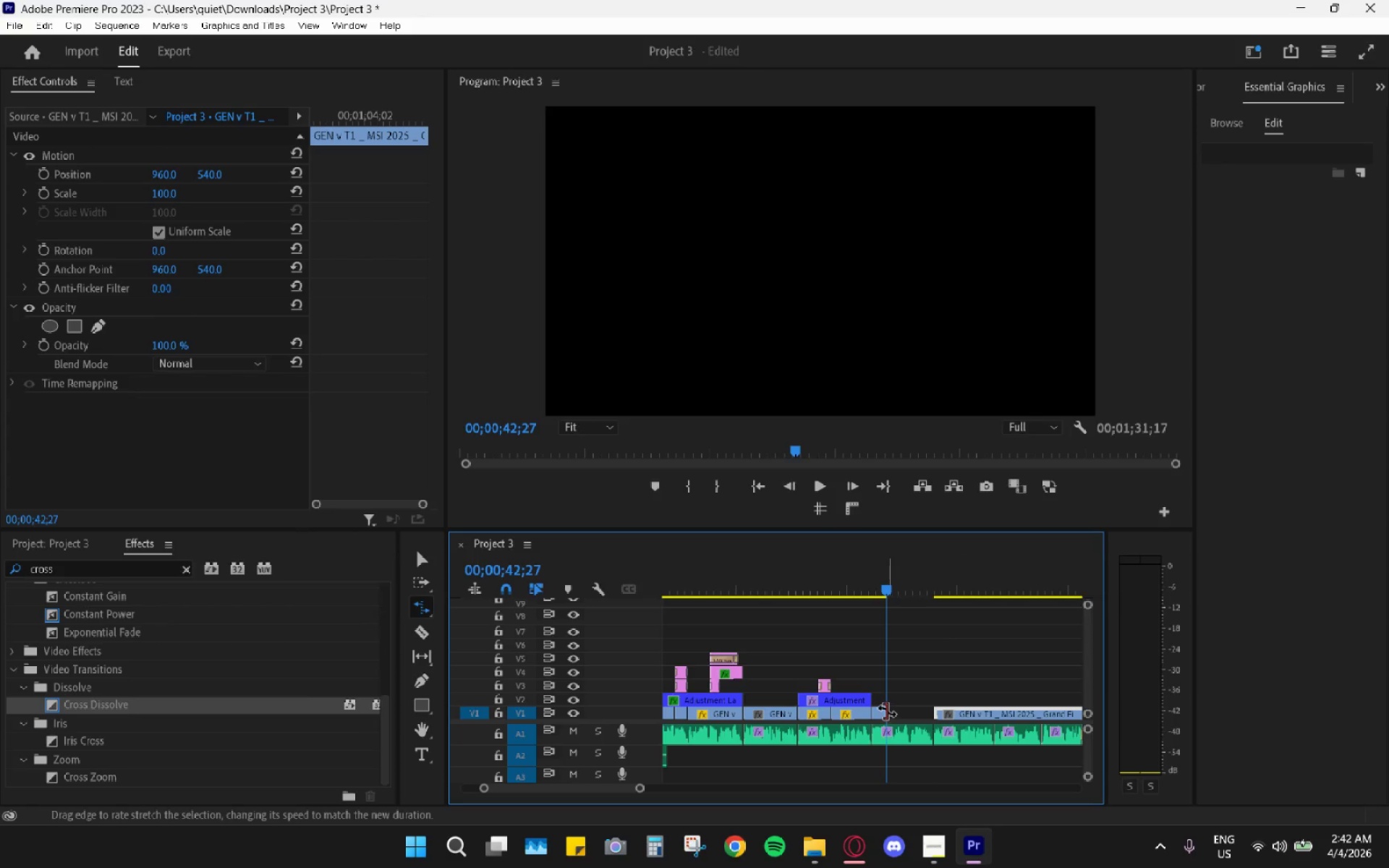 
left_click_drag(start_coordinate=[886, 711], to_coordinate=[927, 716])
 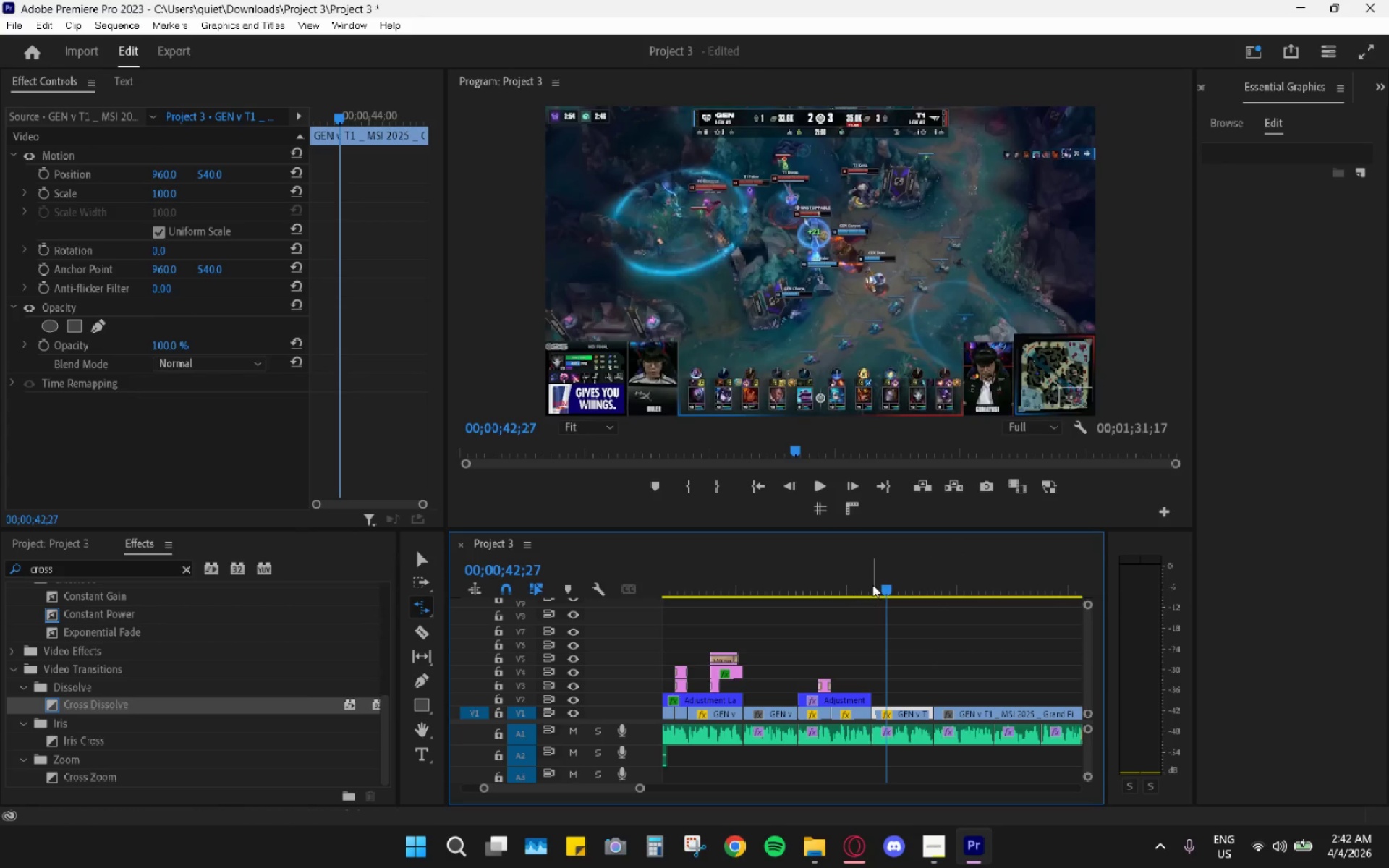 
left_click([872, 584])
 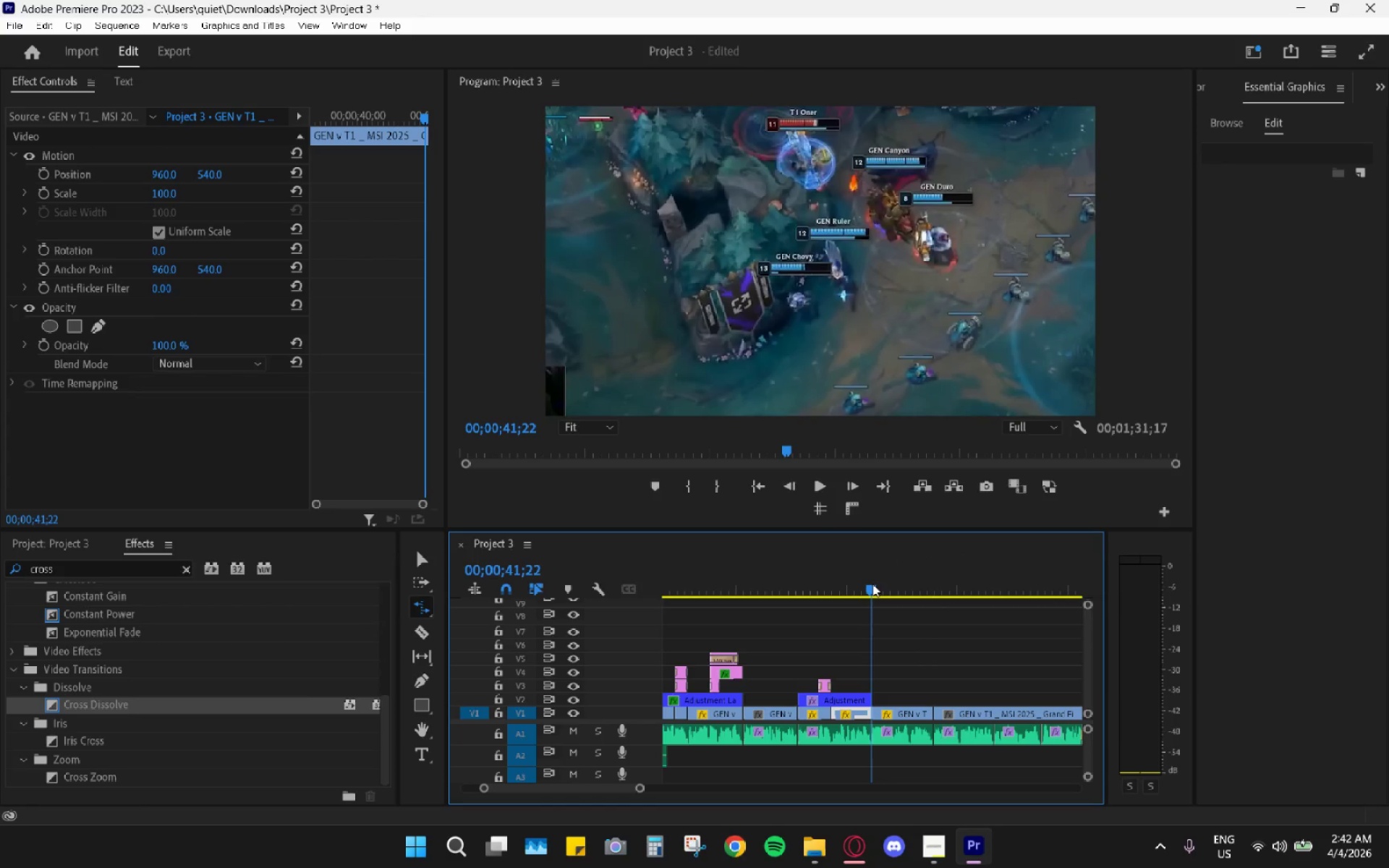 
key(Space)
 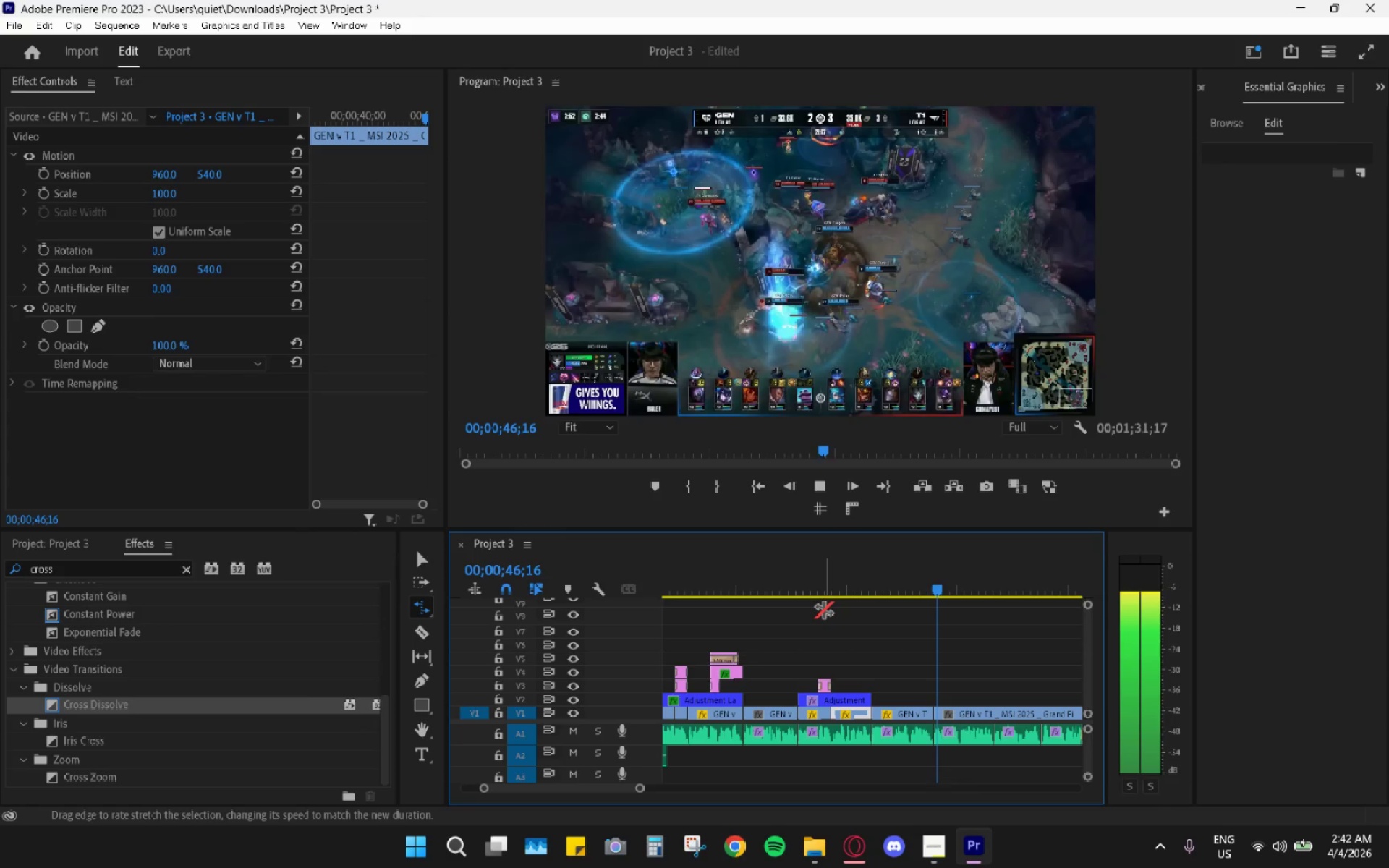 
wait(6.53)
 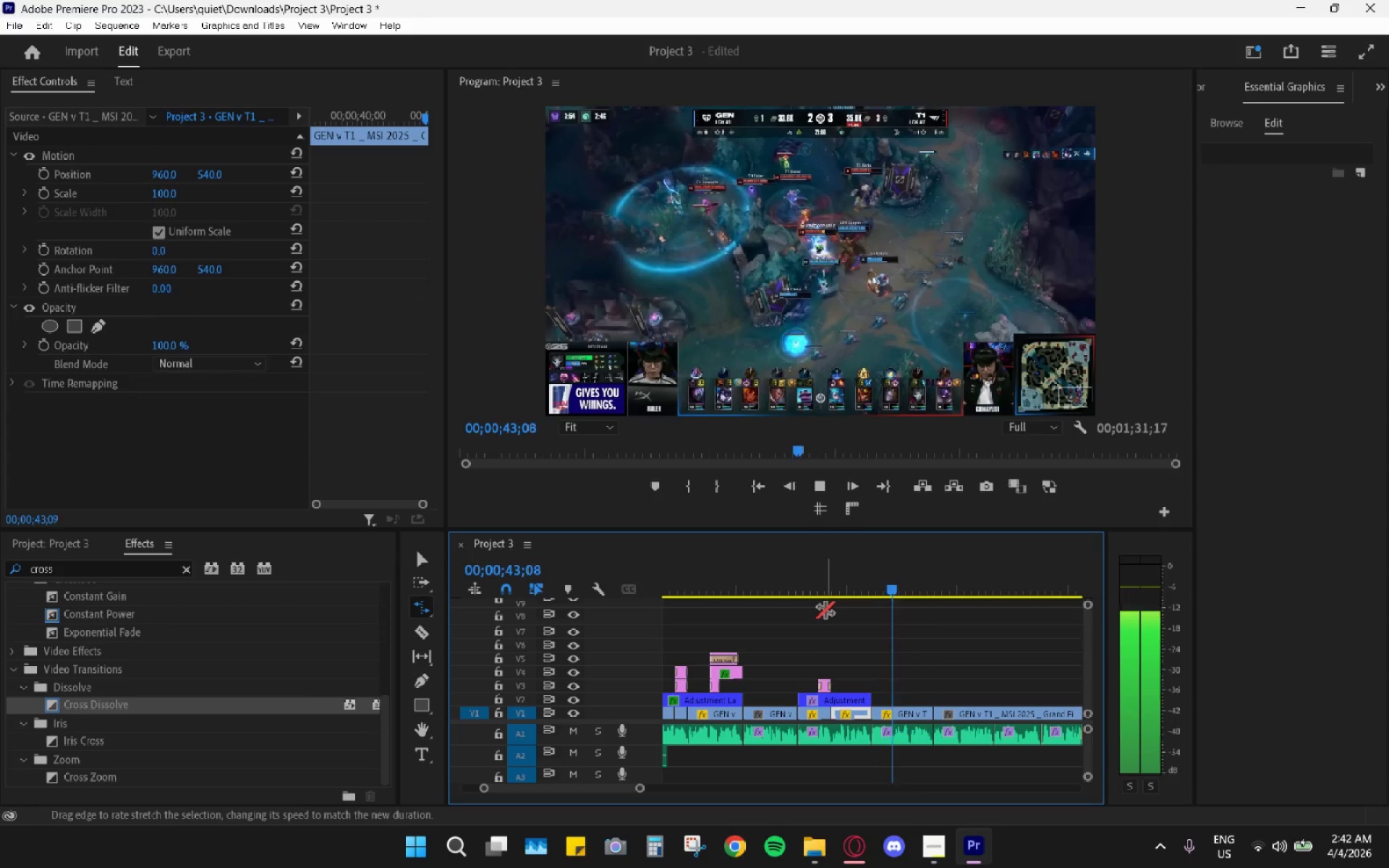 
key(Space)
 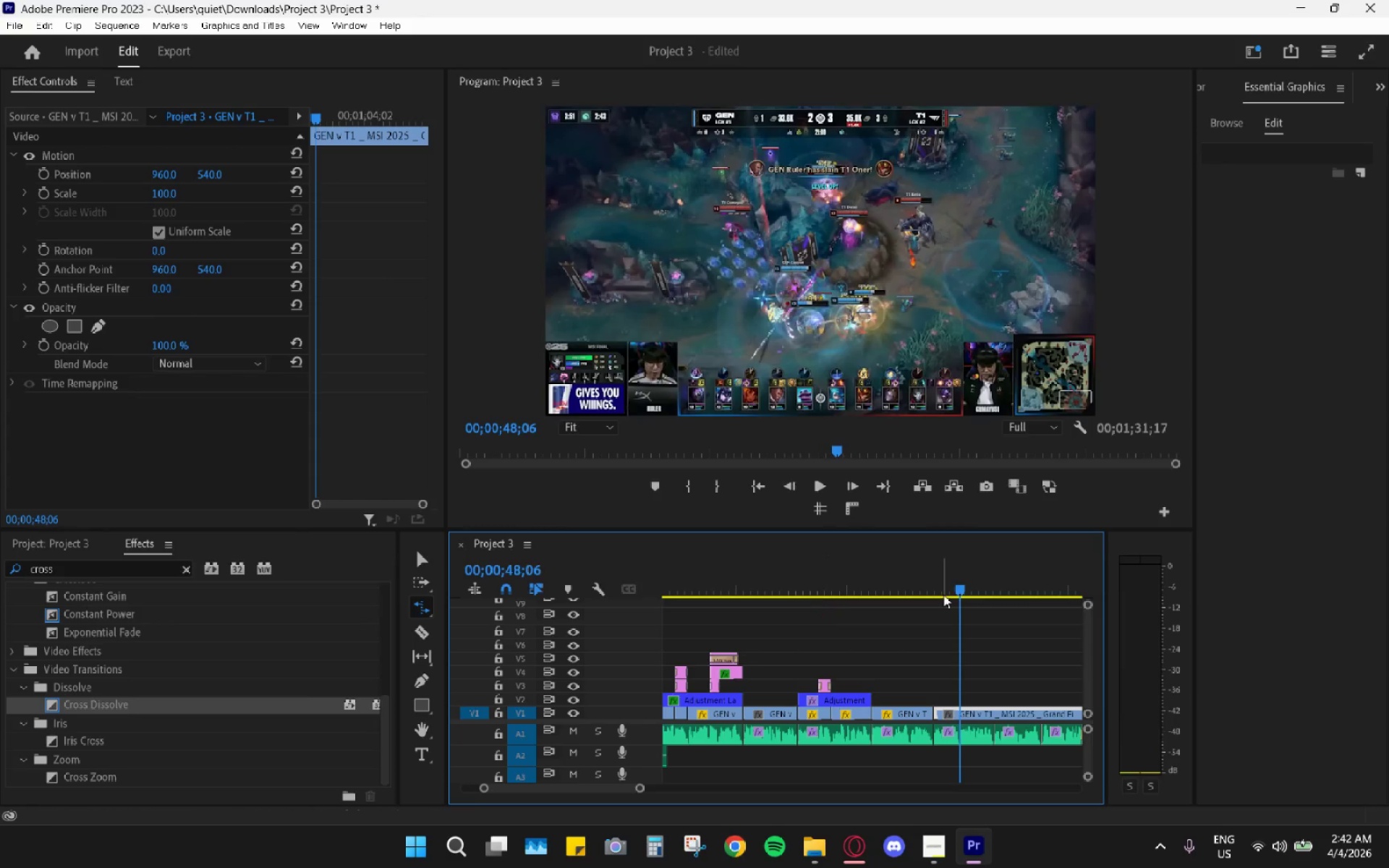 
key(V)
 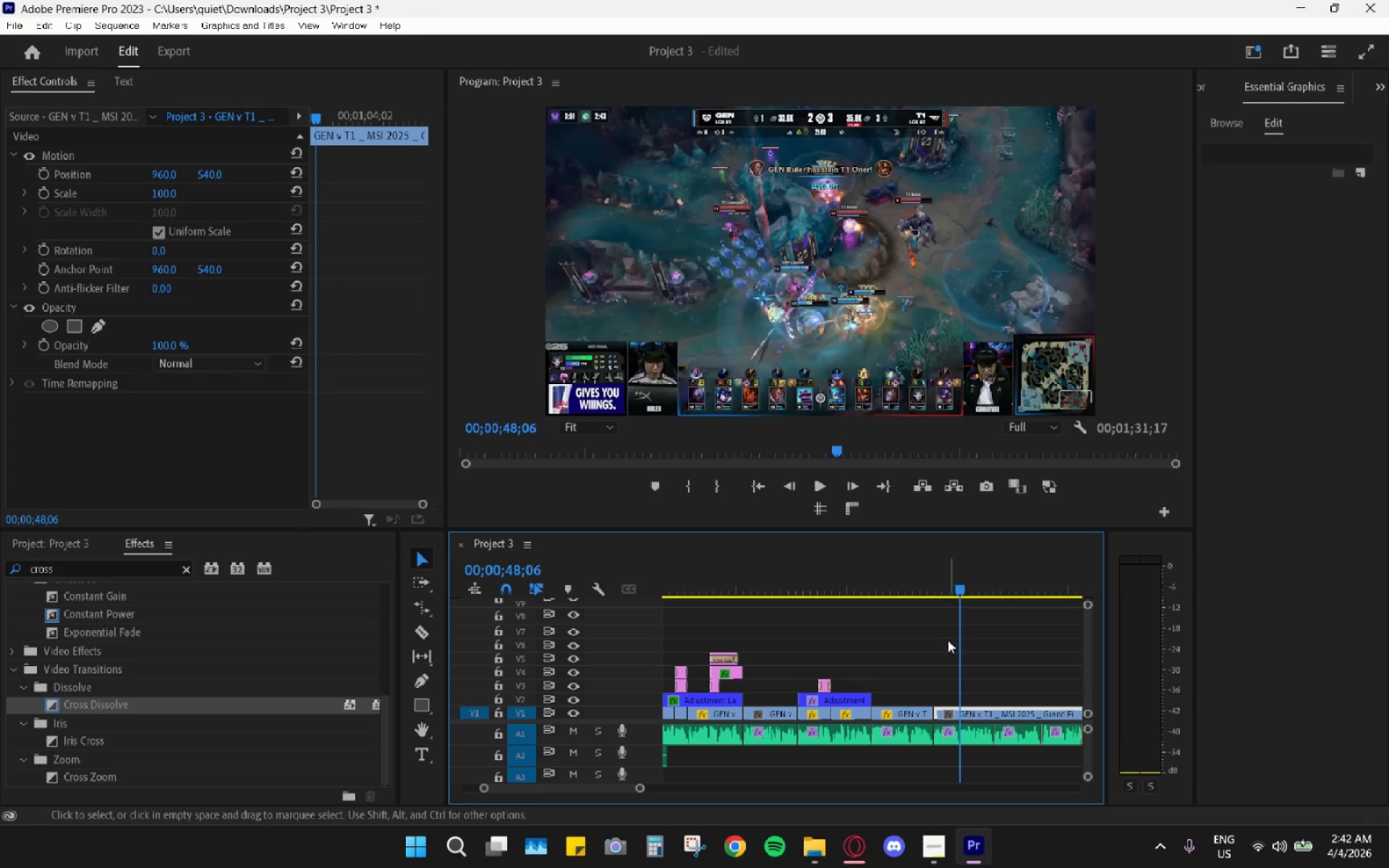 
scroll: coordinate [817, 639], scroll_direction: down, amount: 5.0
 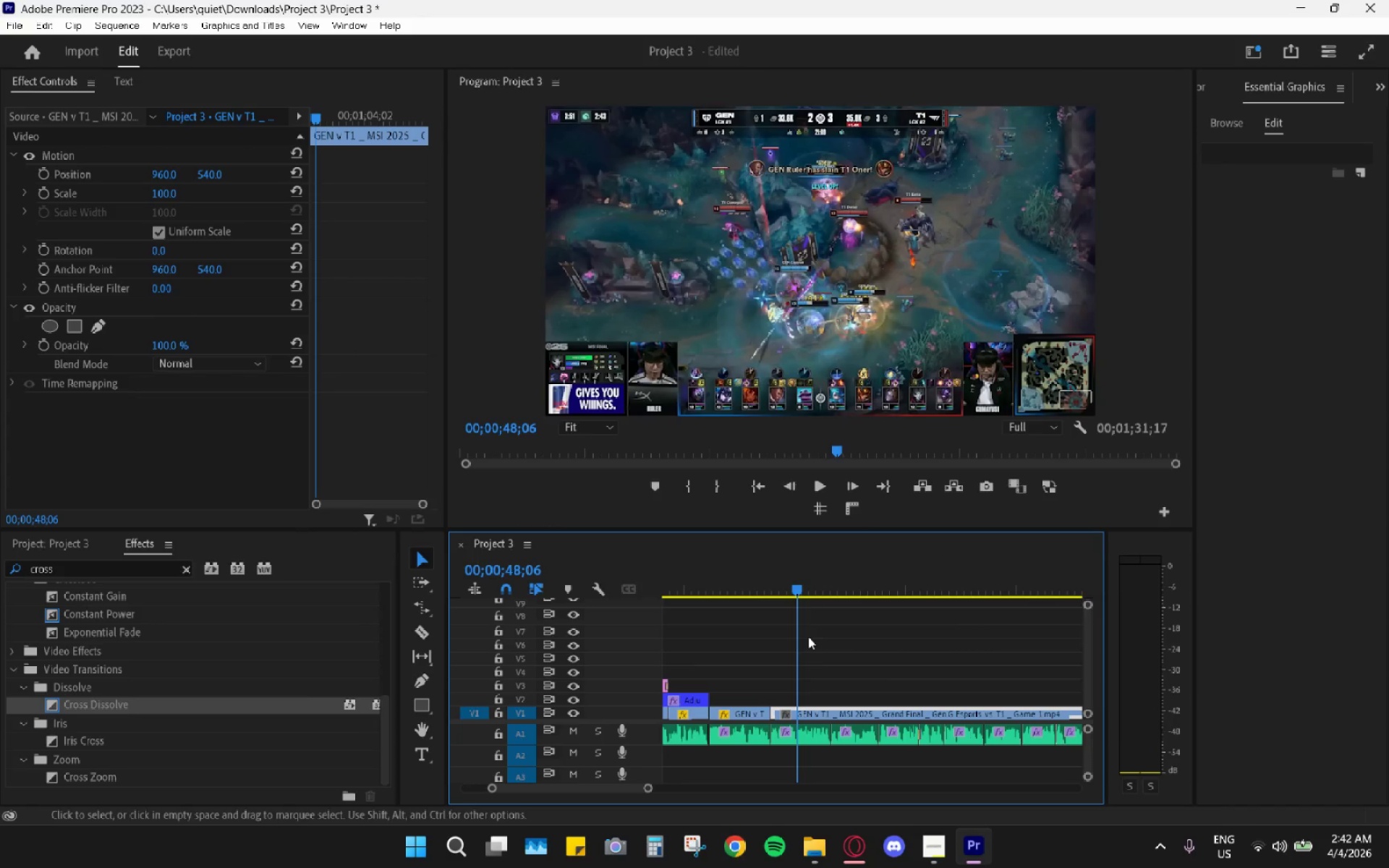 
hold_key(key=AltLeft, duration=0.56)
scroll: coordinate [801, 667], scroll_direction: down, amount: 4.0
 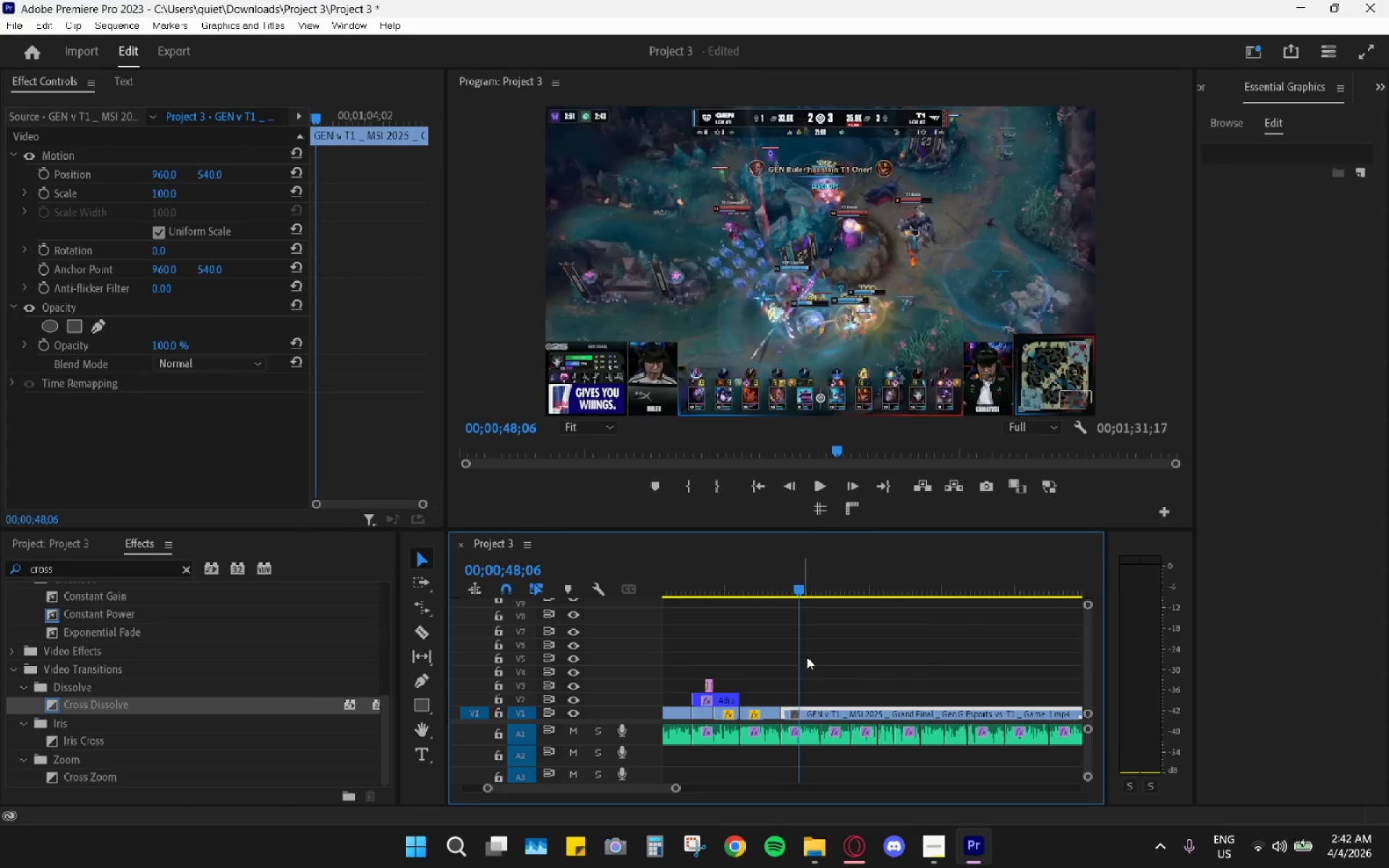 
hold_key(key=AltLeft, duration=0.34)
scroll: coordinate [809, 653], scroll_direction: down, amount: 4.0
 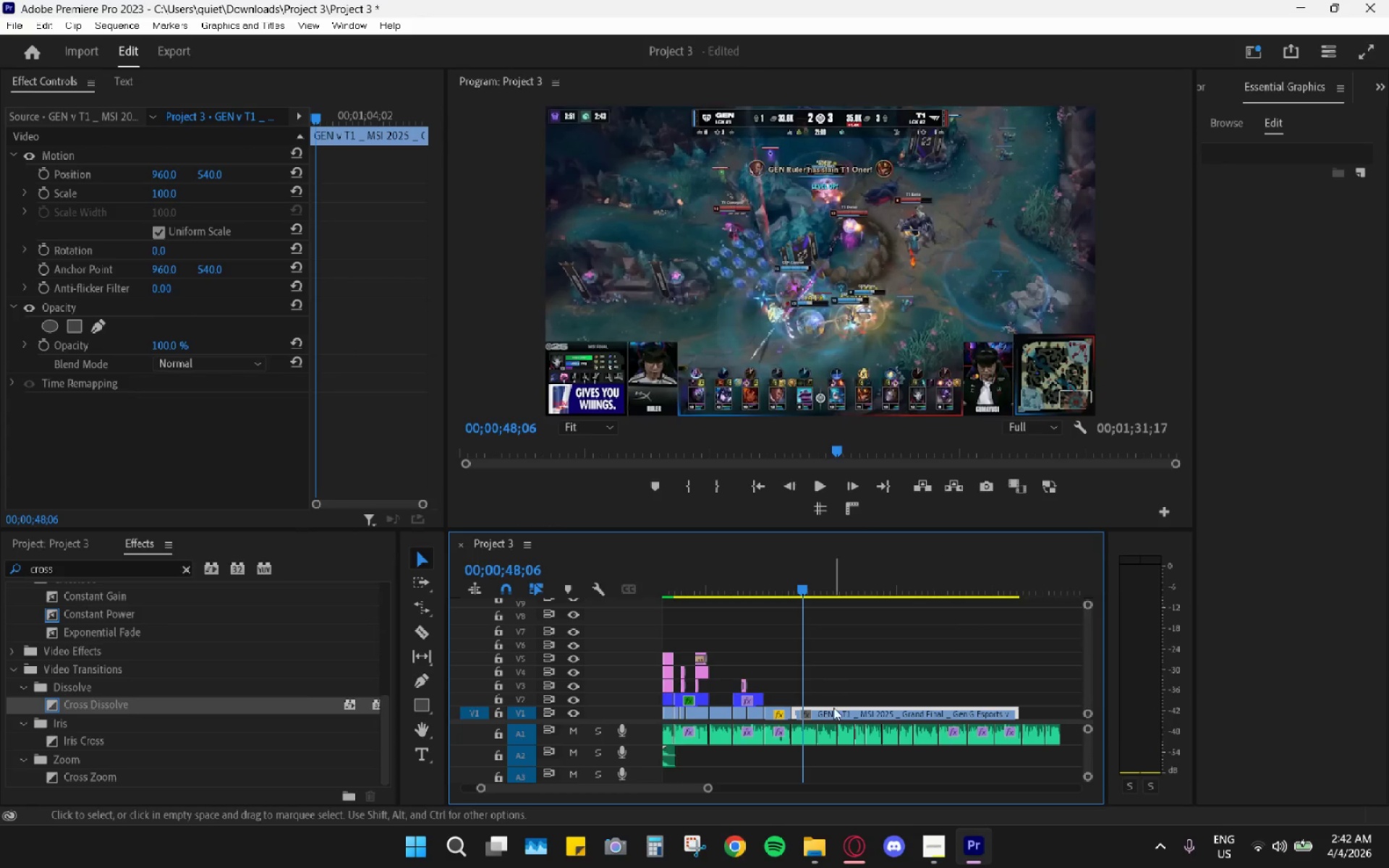 
left_click_drag(start_coordinate=[835, 714], to_coordinate=[888, 716])
 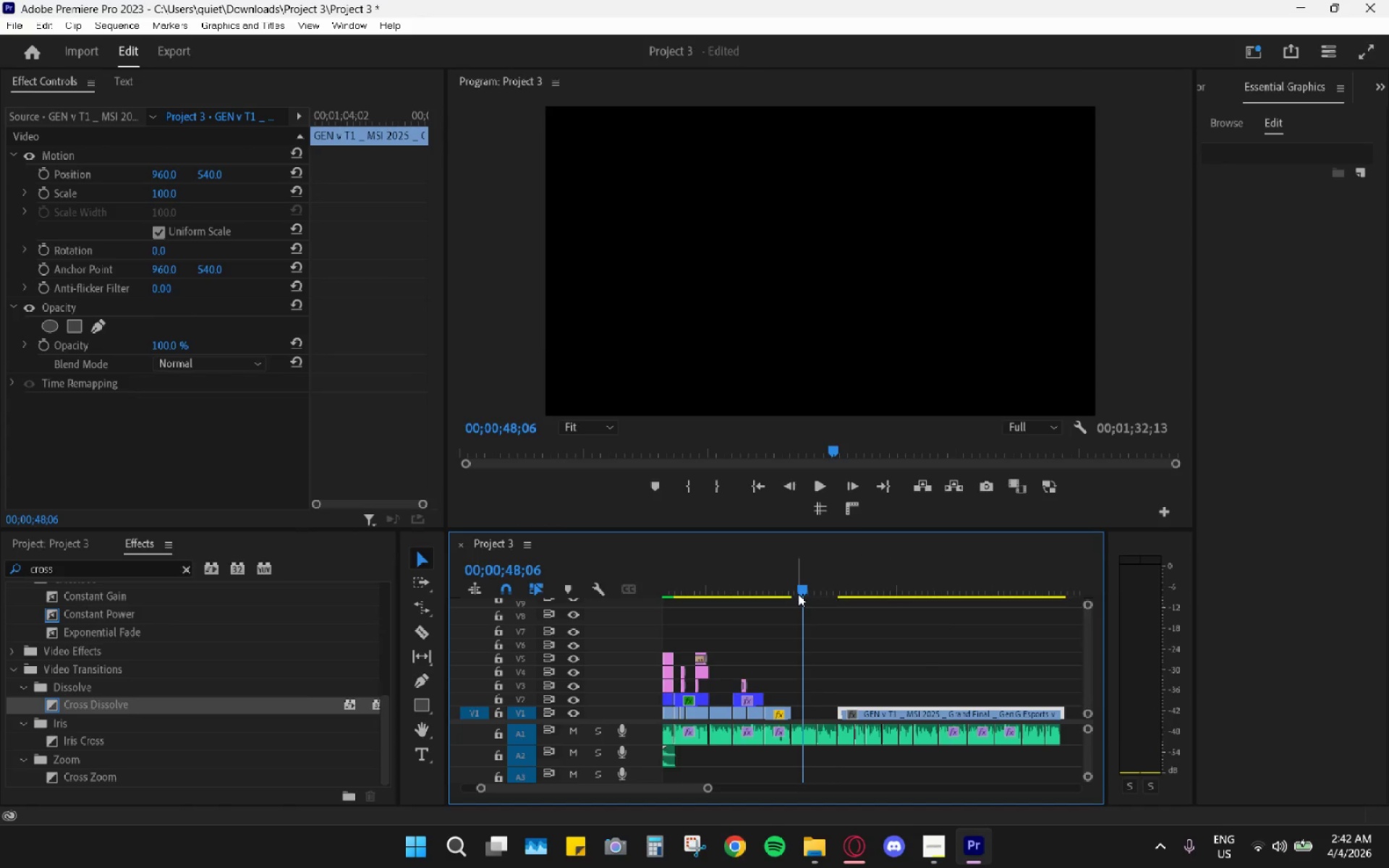 
left_click_drag(start_coordinate=[794, 594], to_coordinate=[763, 585])
 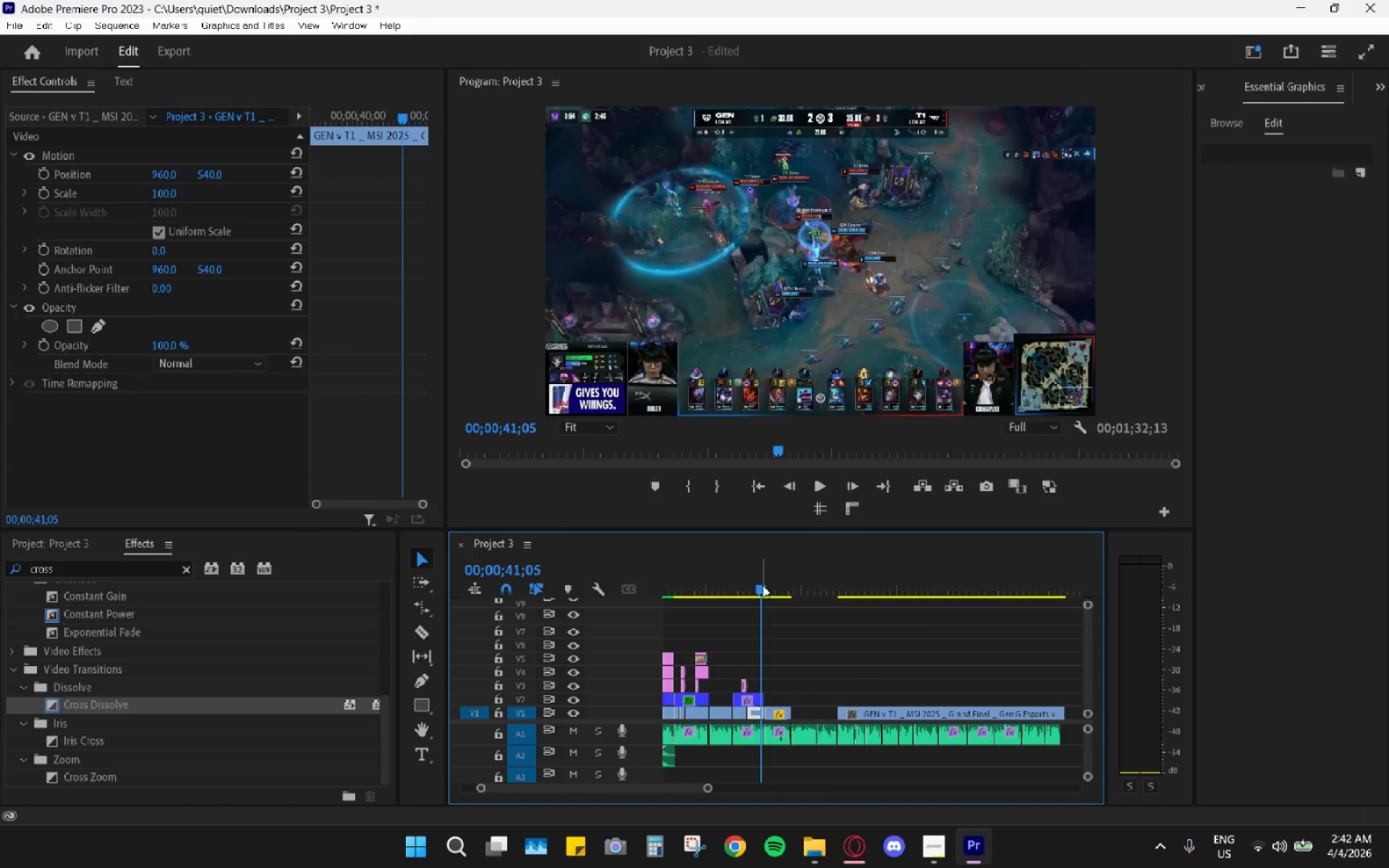 
key(Space)
 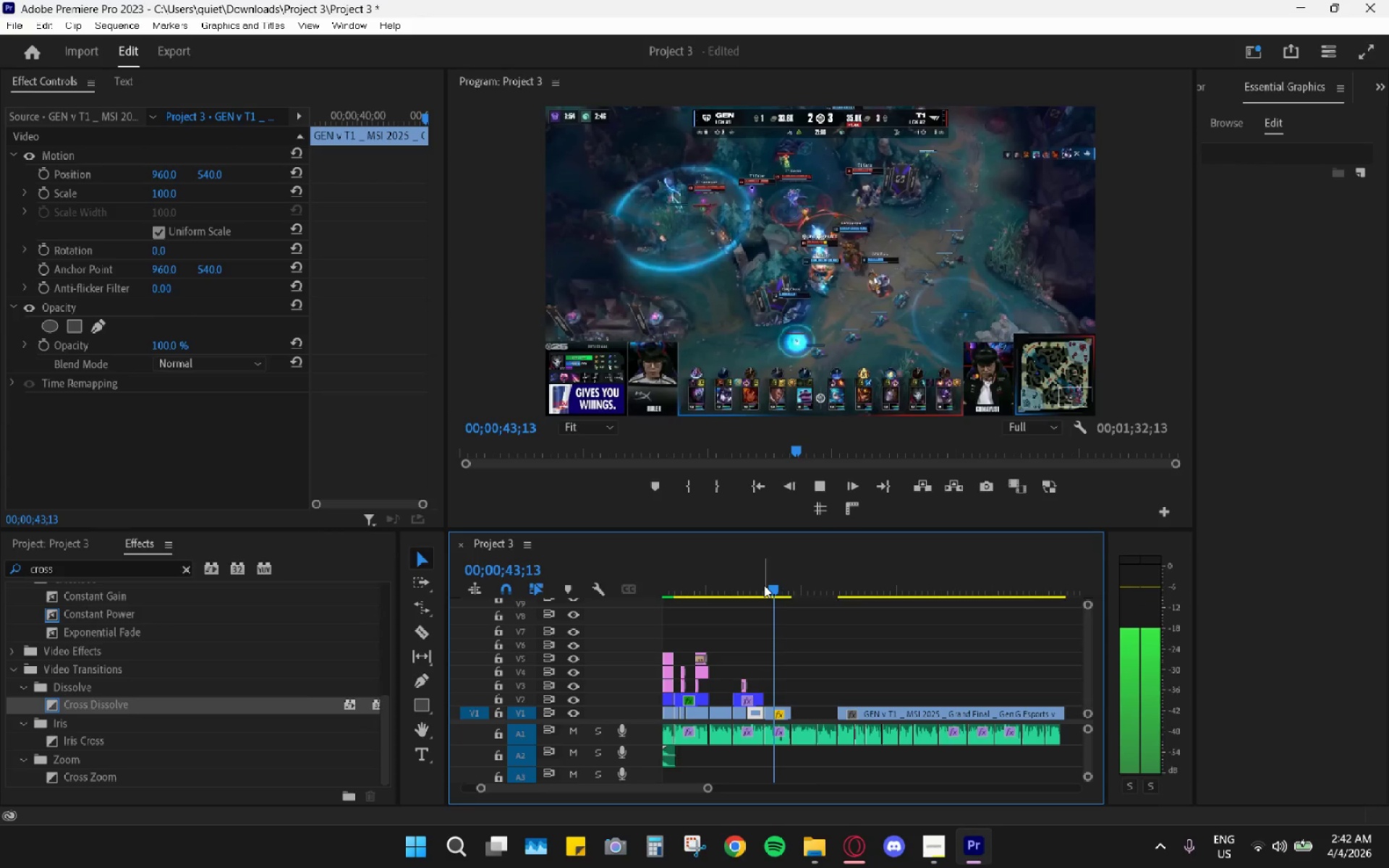 
key(Space)
 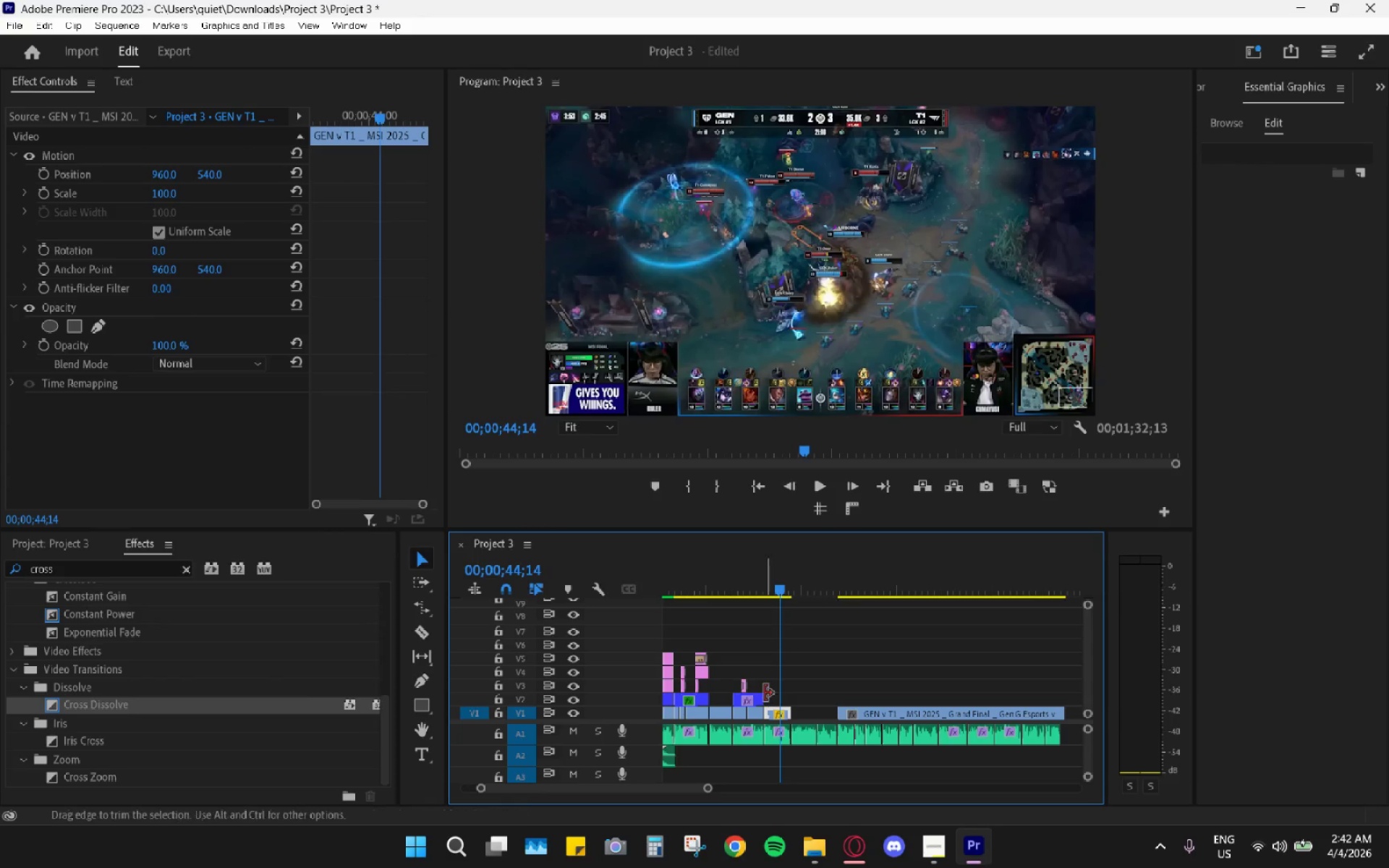 
left_click_drag(start_coordinate=[763, 700], to_coordinate=[787, 704])
 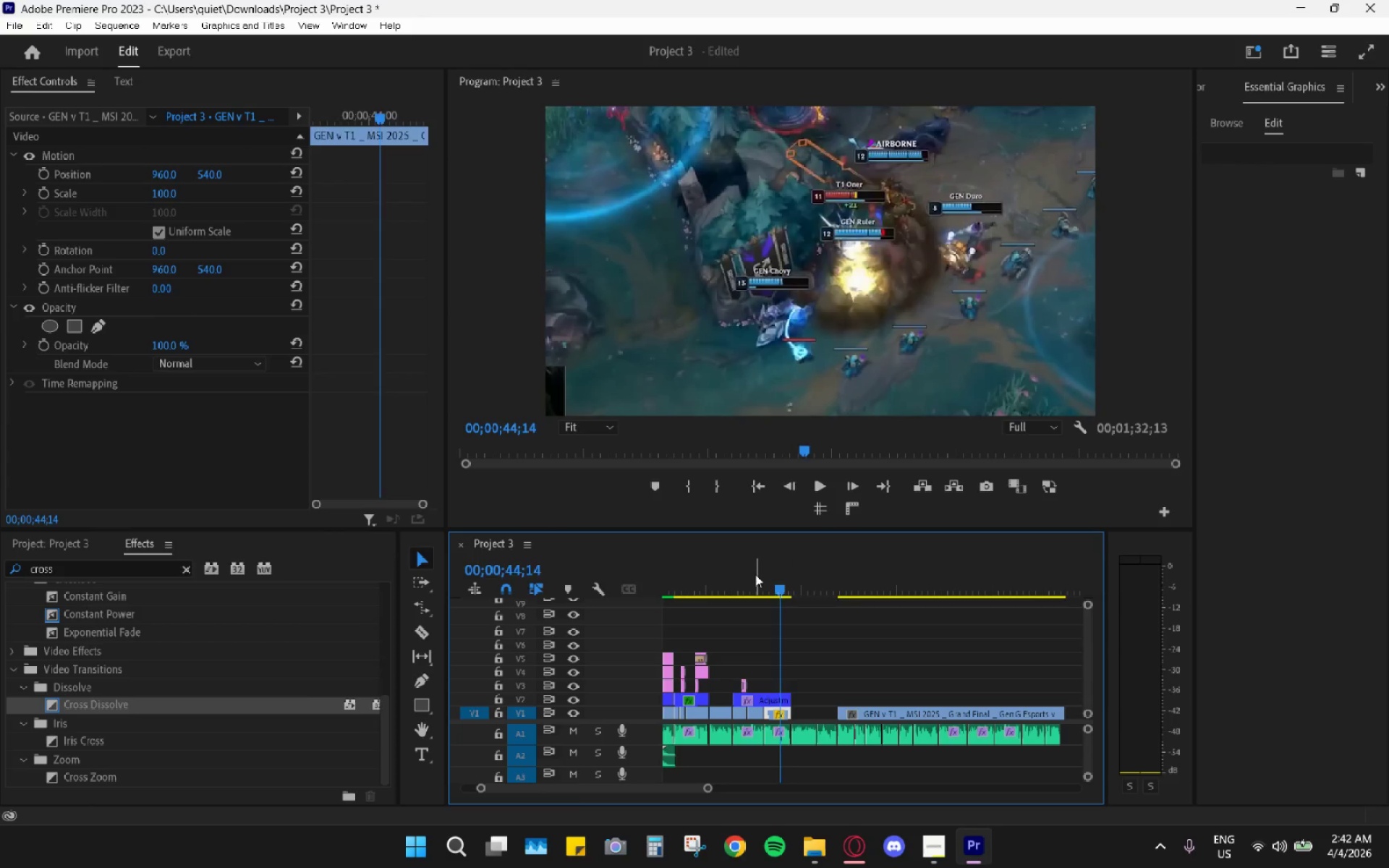 
left_click_drag(start_coordinate=[755, 574], to_coordinate=[751, 572])
 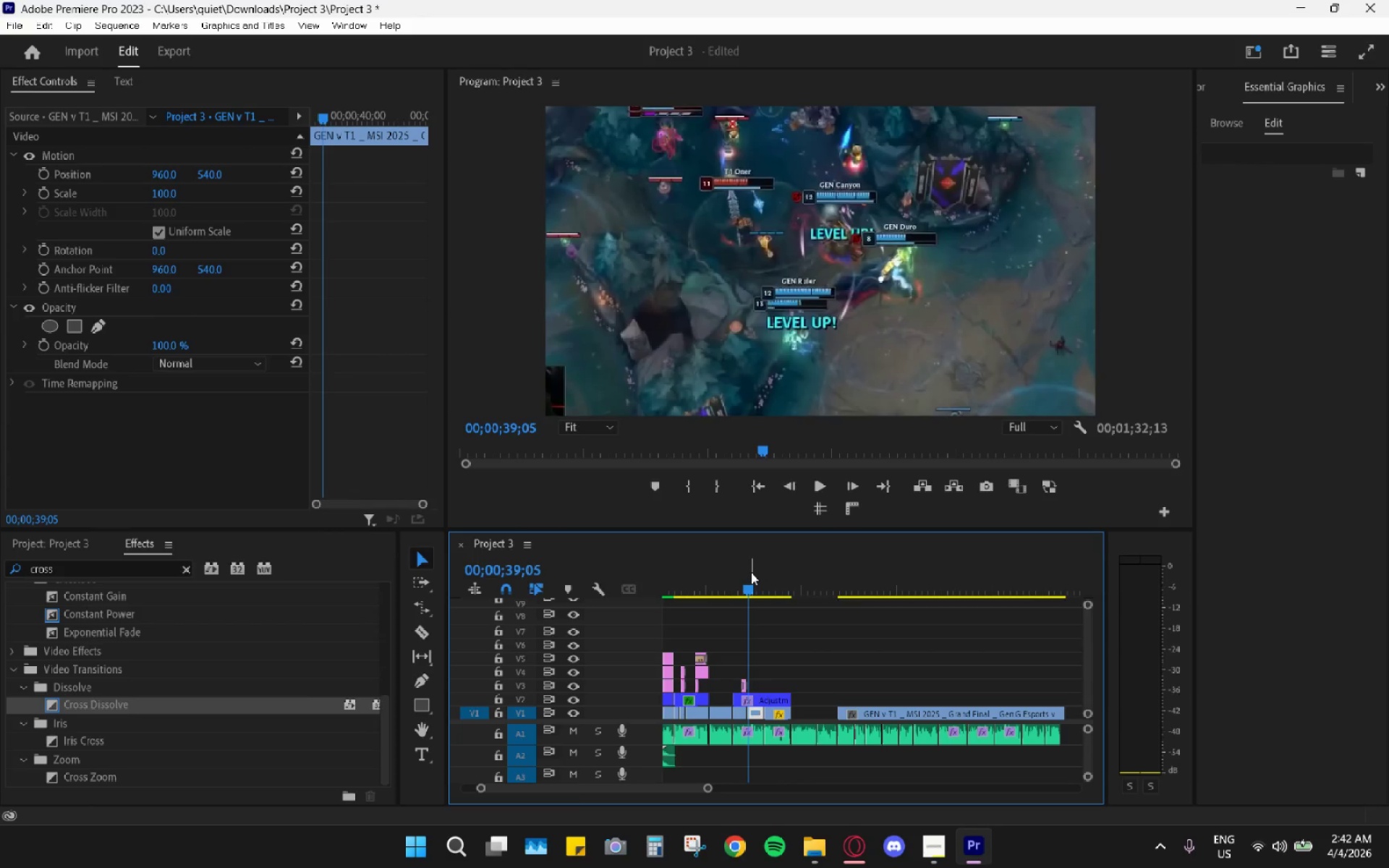 
key(Space)
 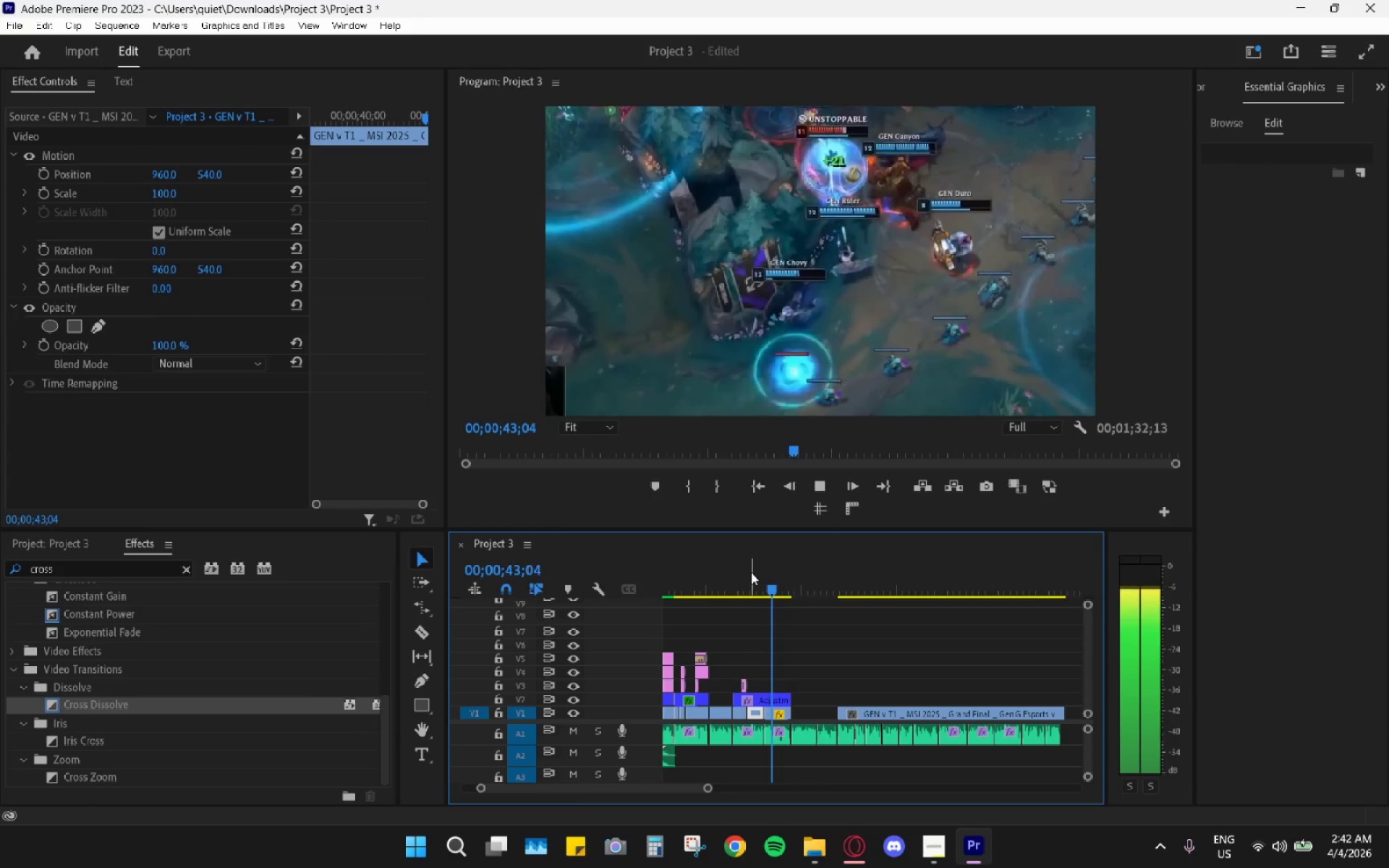 
wait(5.39)
 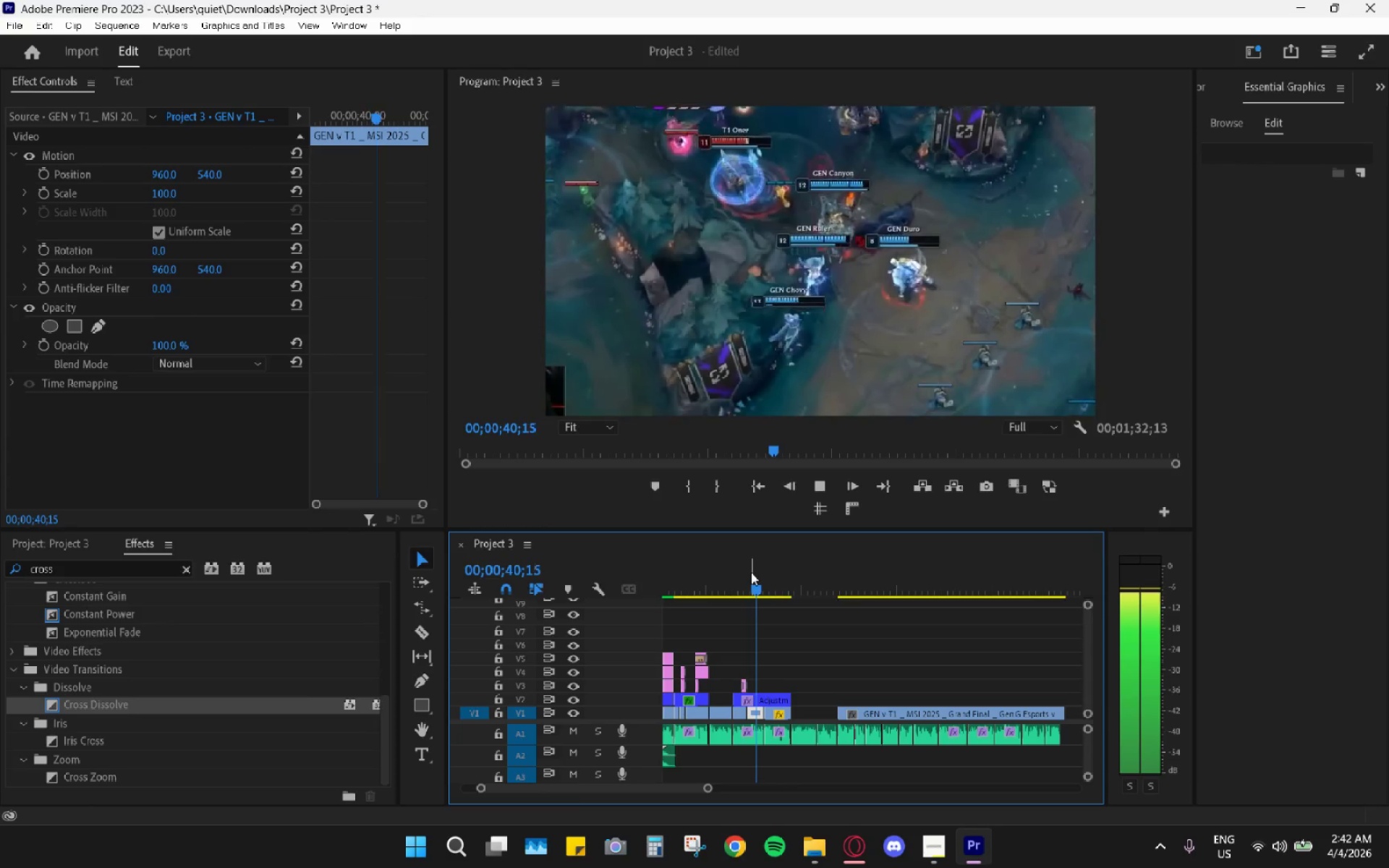 
key(Space)
 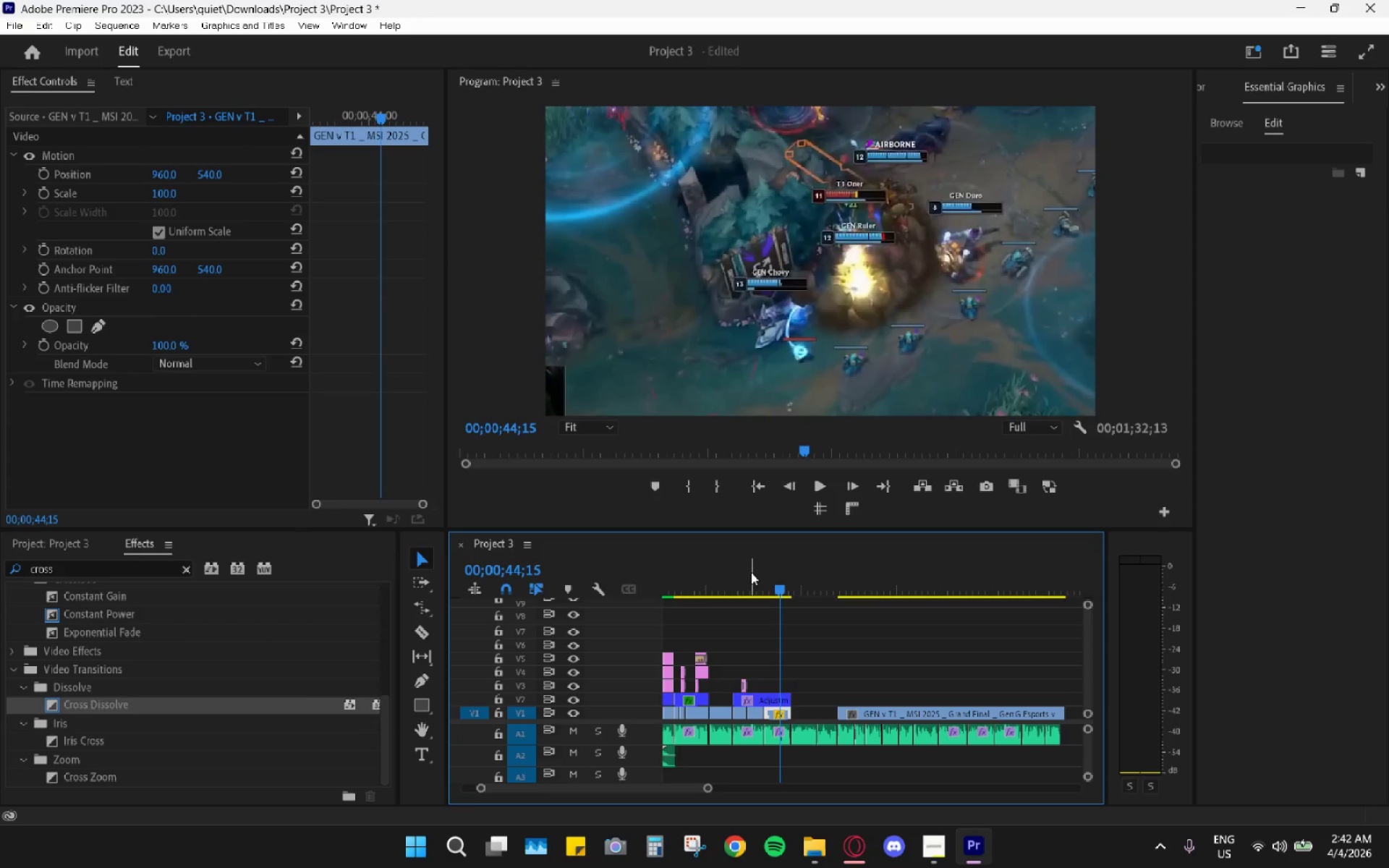 
wait(7.33)
 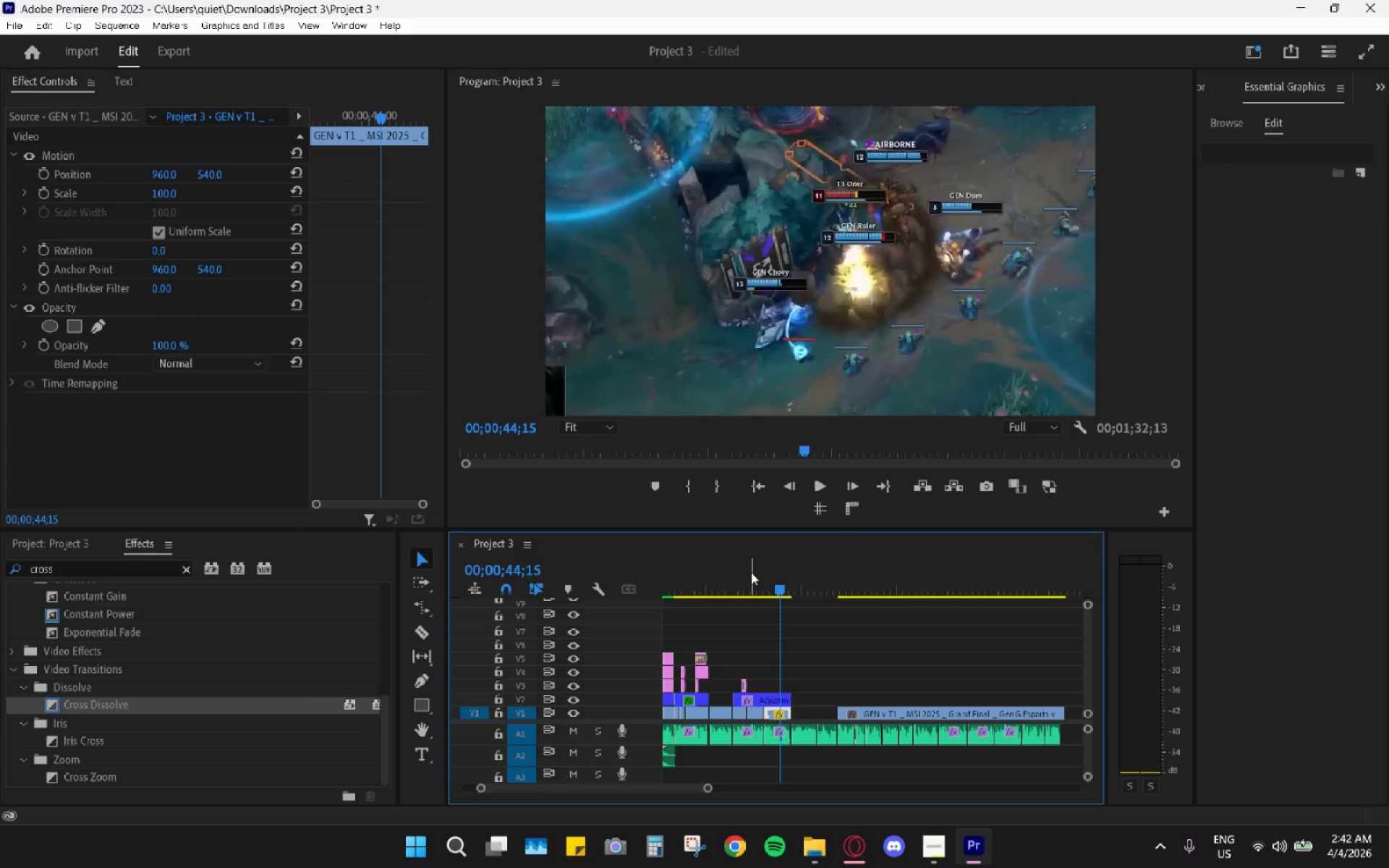 
key(Space)
 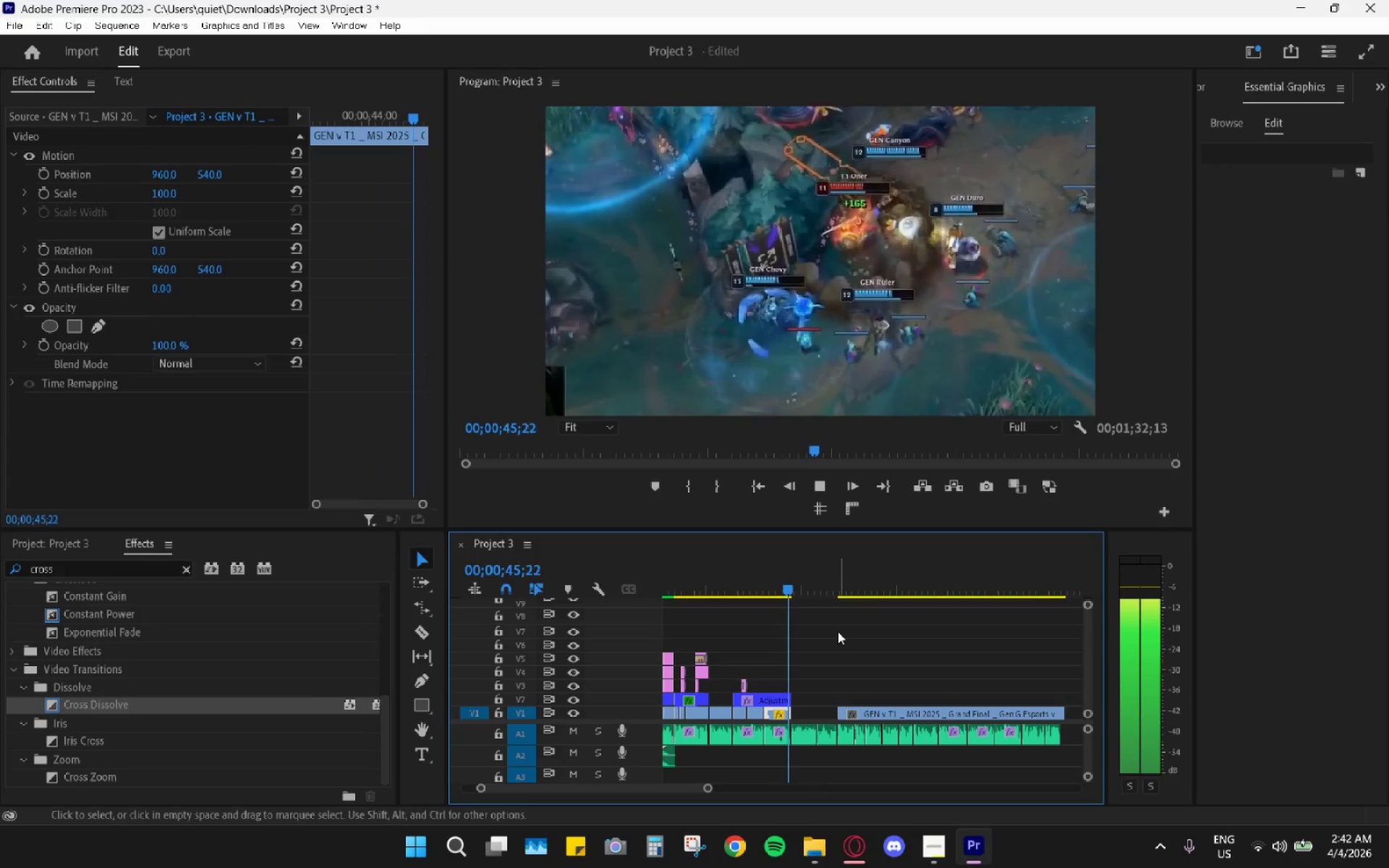 
key(Space)
 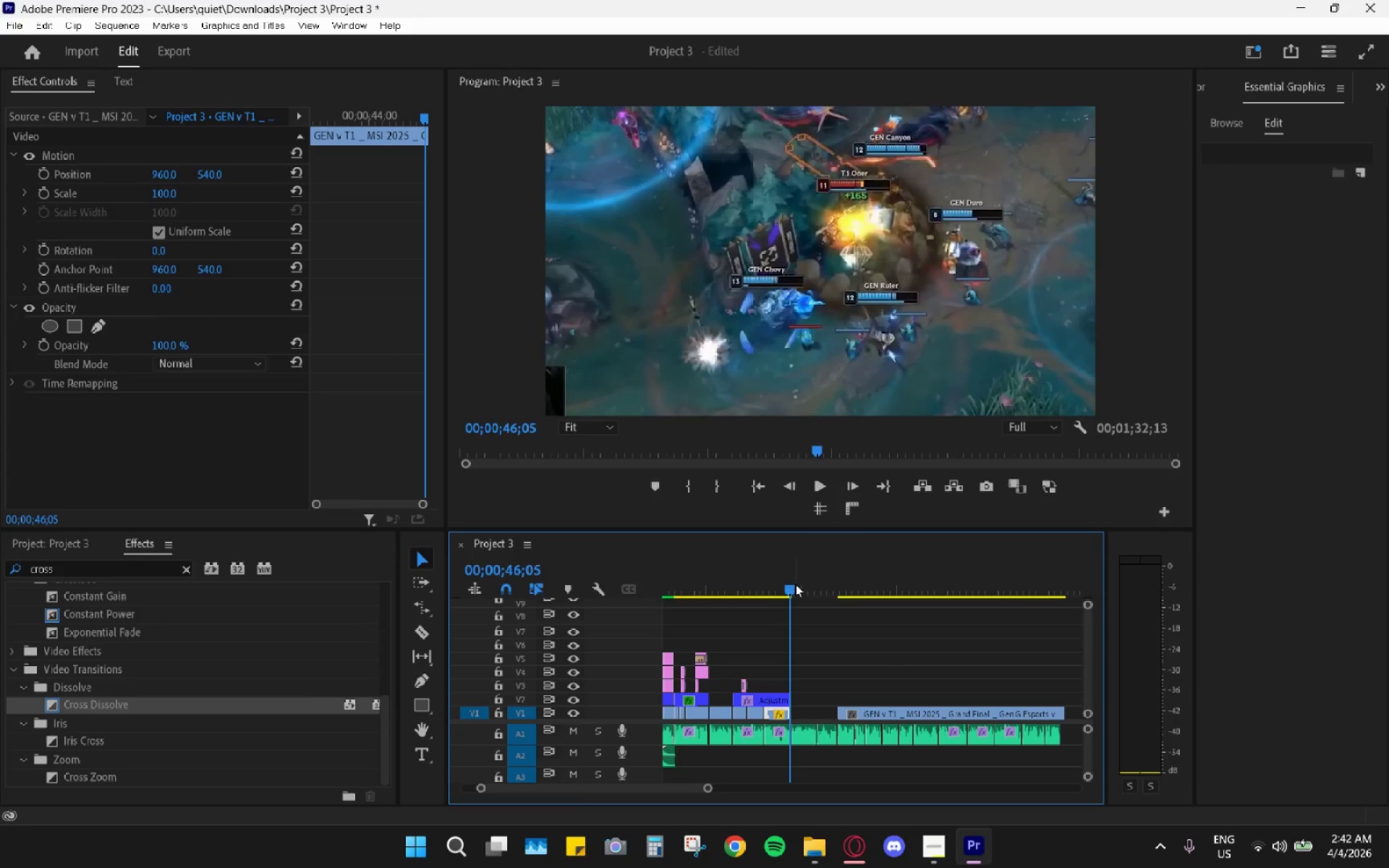 
left_click_drag(start_coordinate=[795, 584], to_coordinate=[820, 595])
 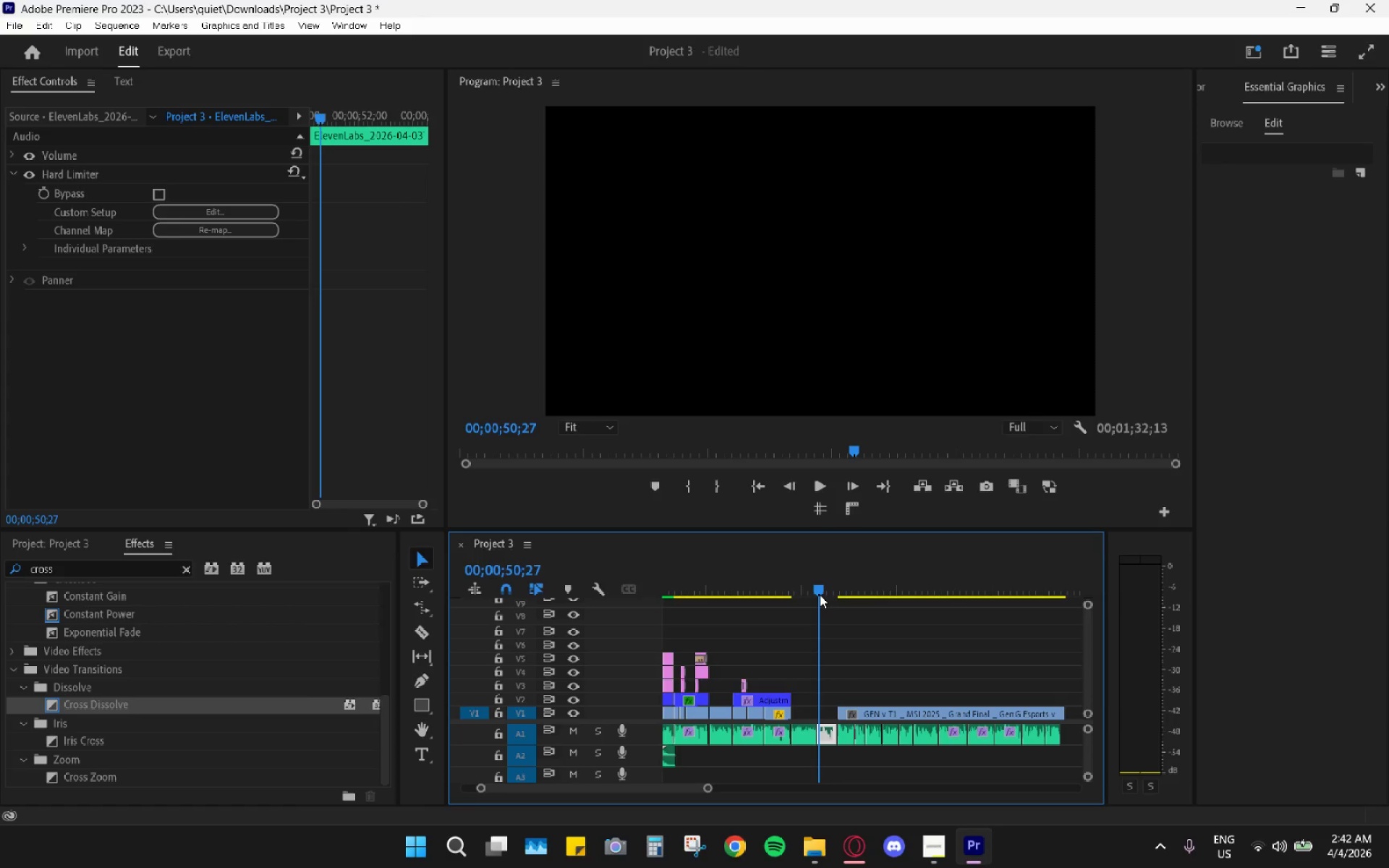 
key(Space)
 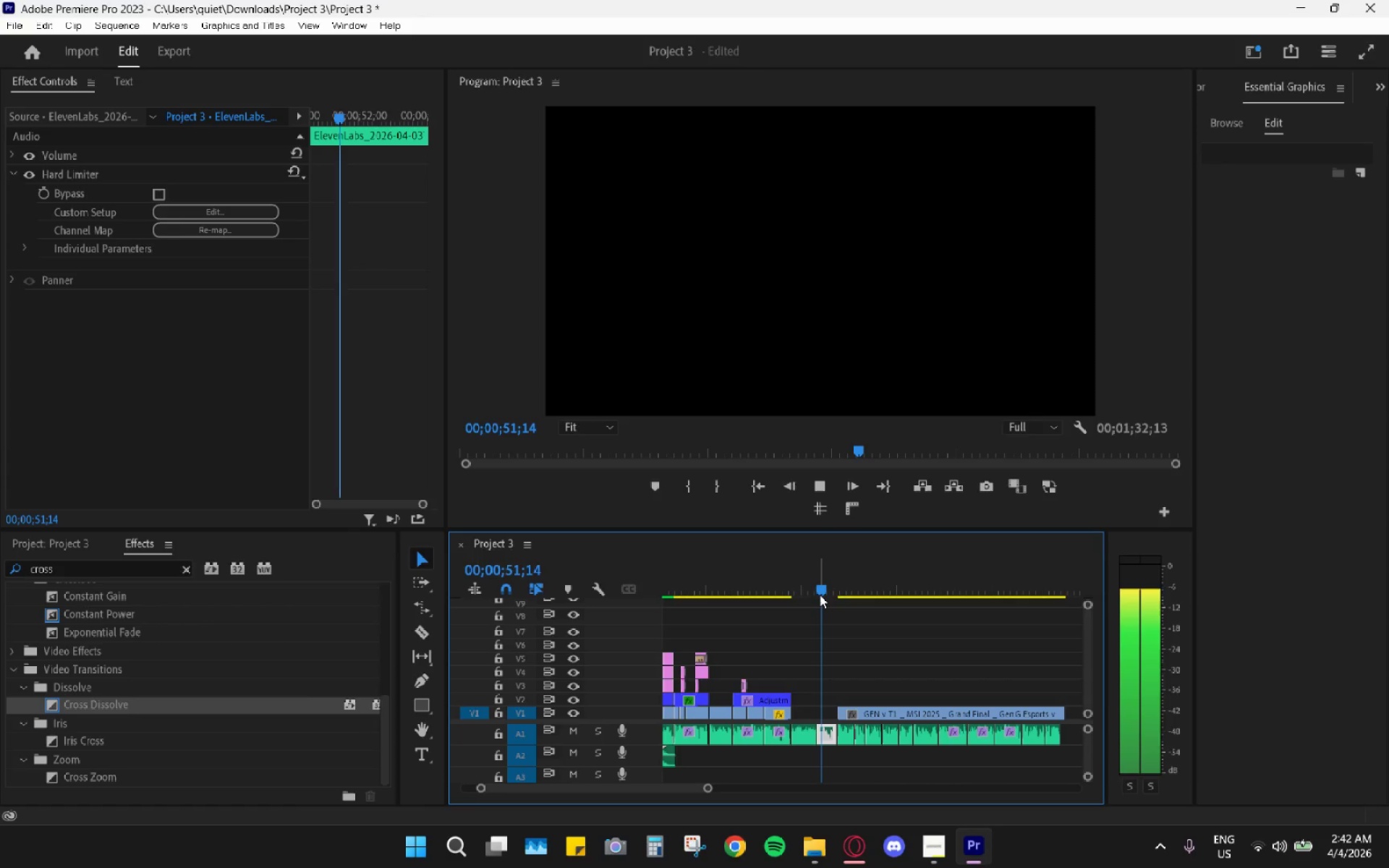 
left_click_drag(start_coordinate=[820, 595], to_coordinate=[833, 600])
 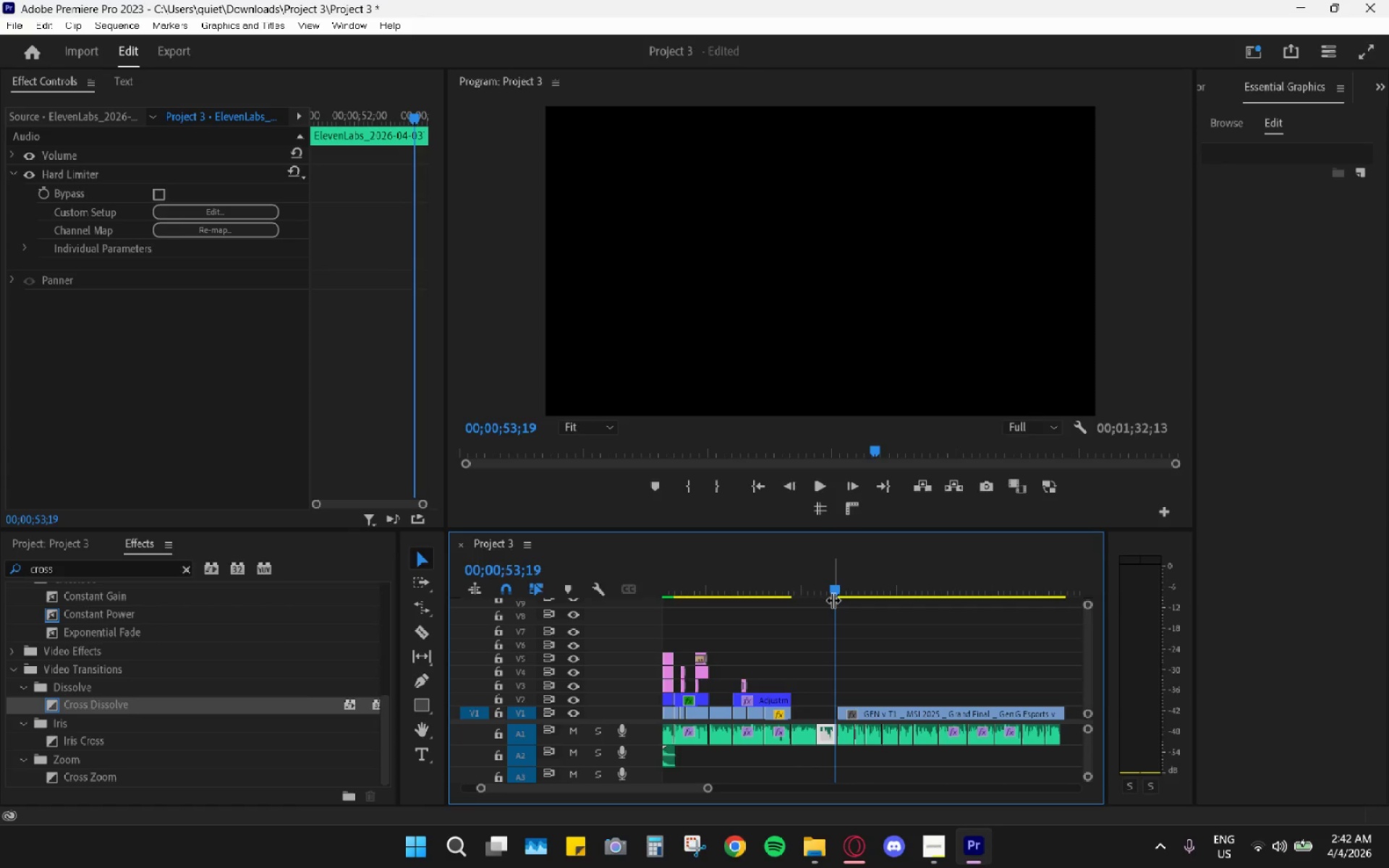 
key(Space)
 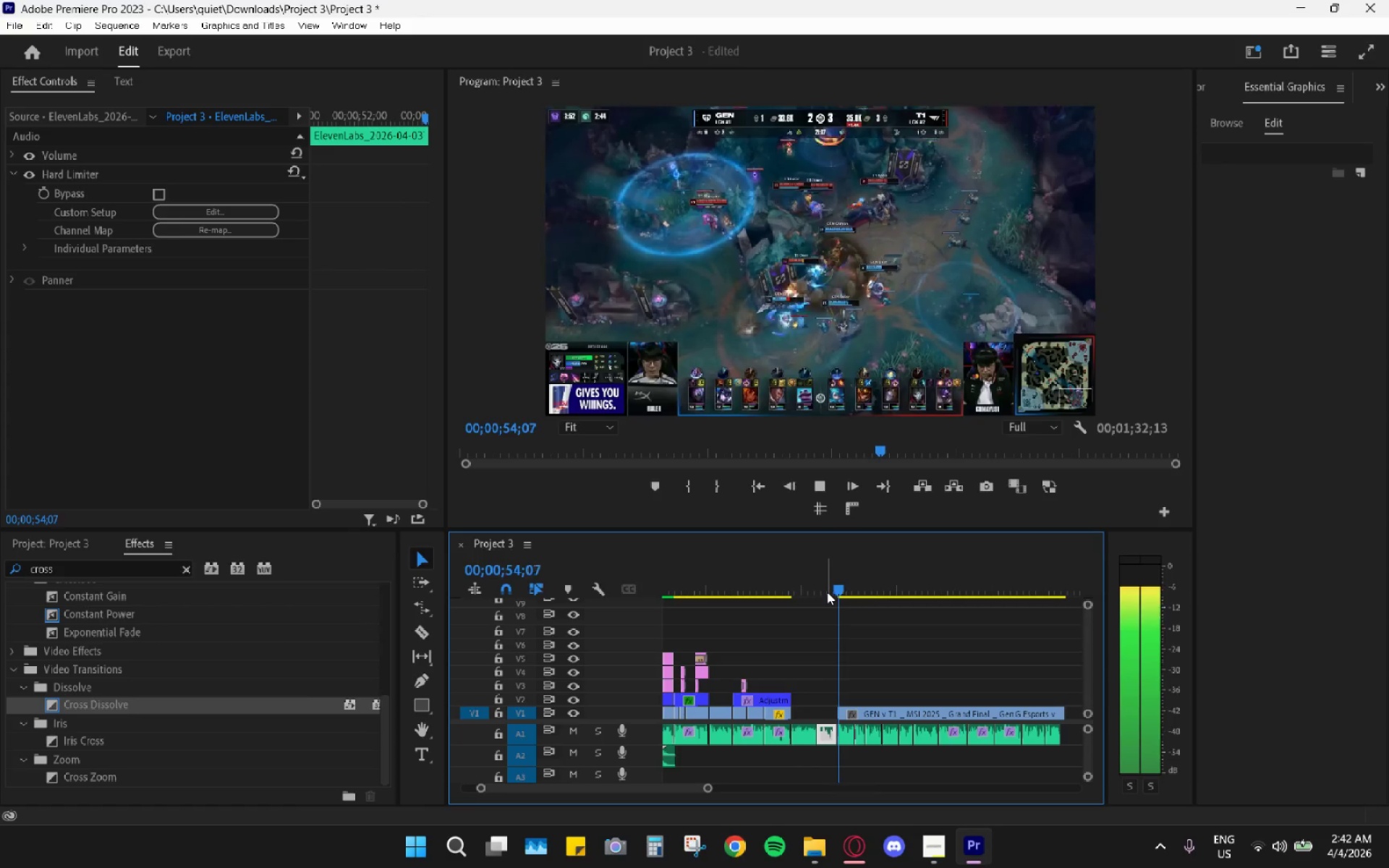 
left_click_drag(start_coordinate=[823, 587], to_coordinate=[820, 584])
 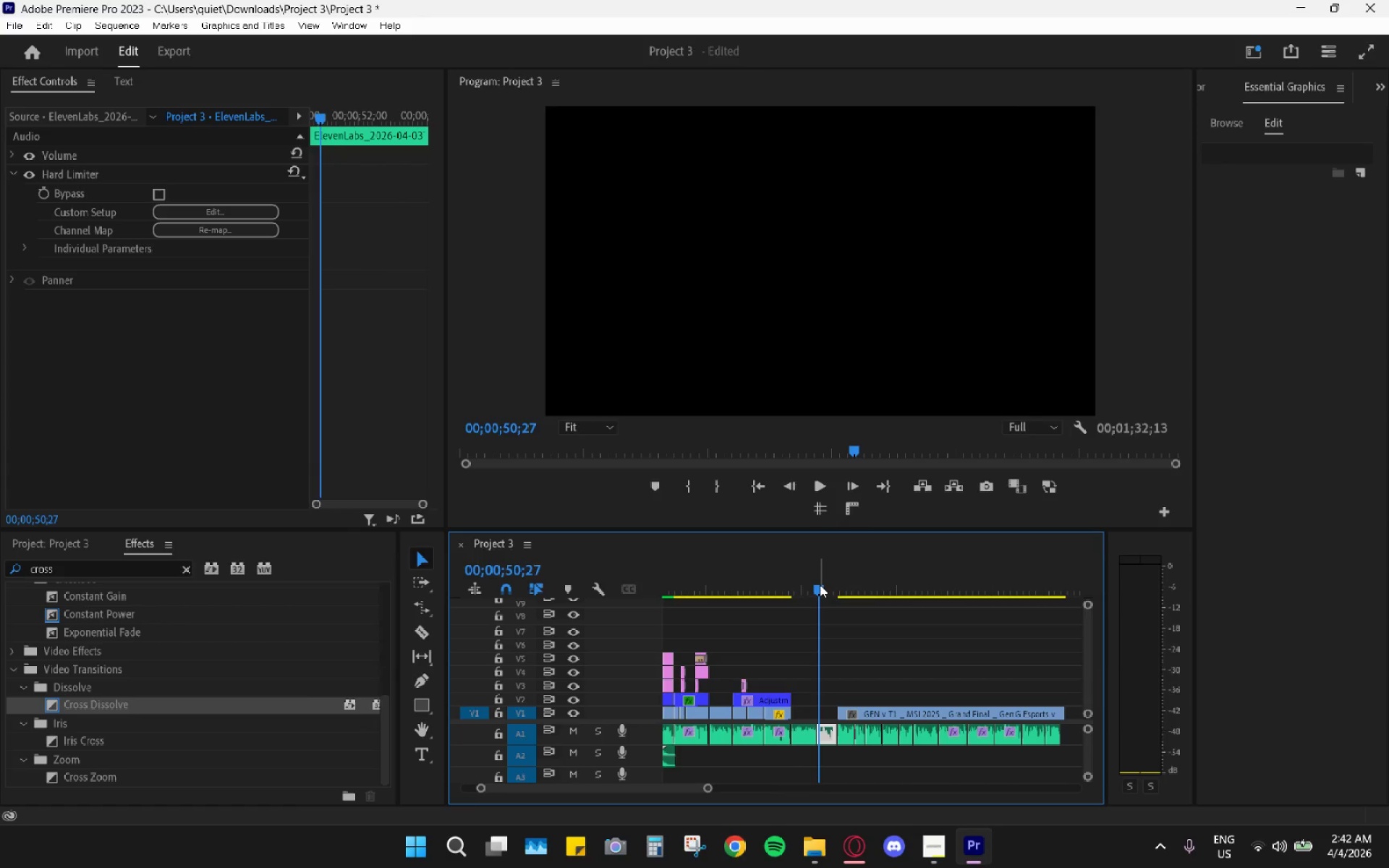 
key(Space)
 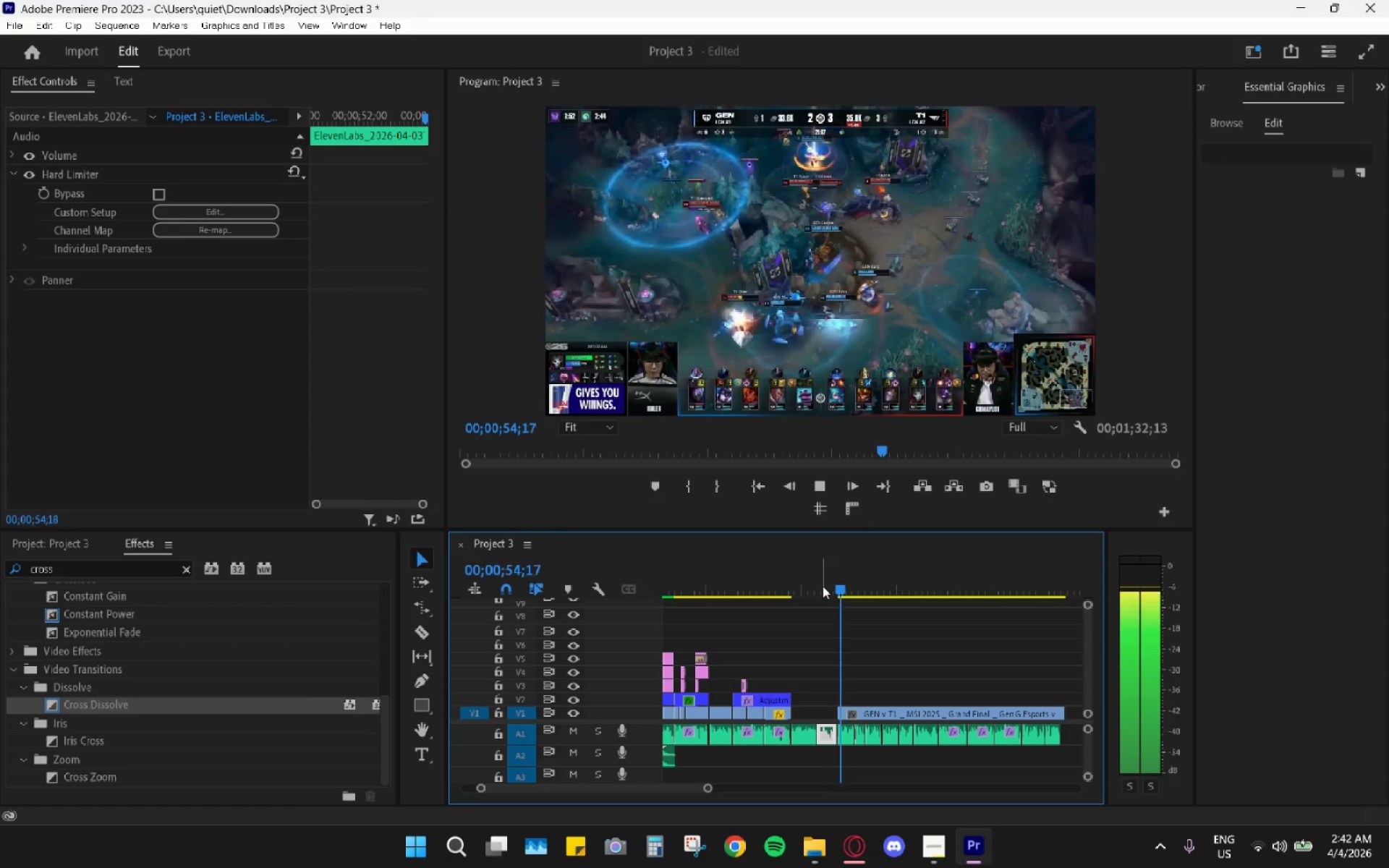 
key(Space)
 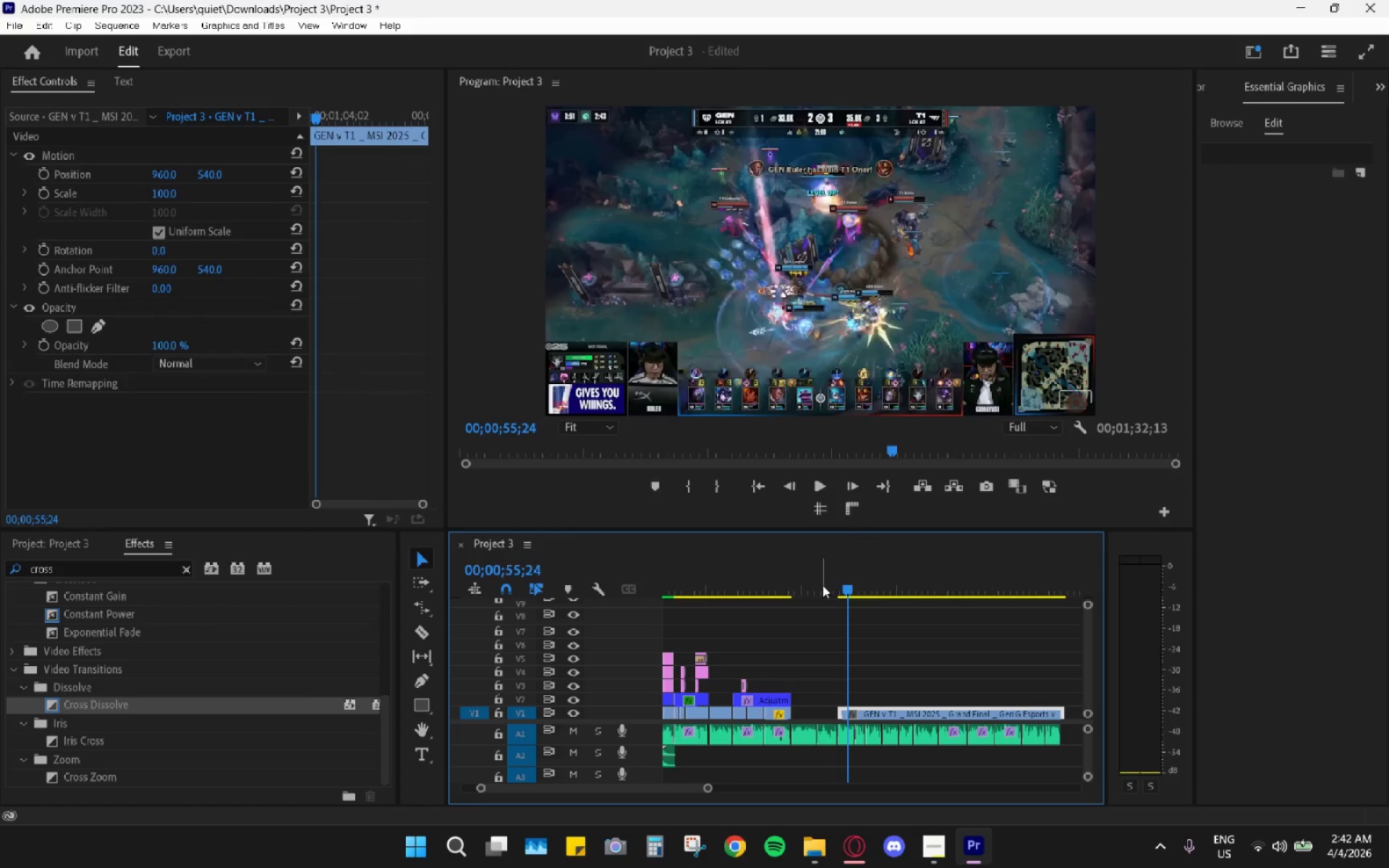 
left_click_drag(start_coordinate=[821, 579], to_coordinate=[815, 576])
 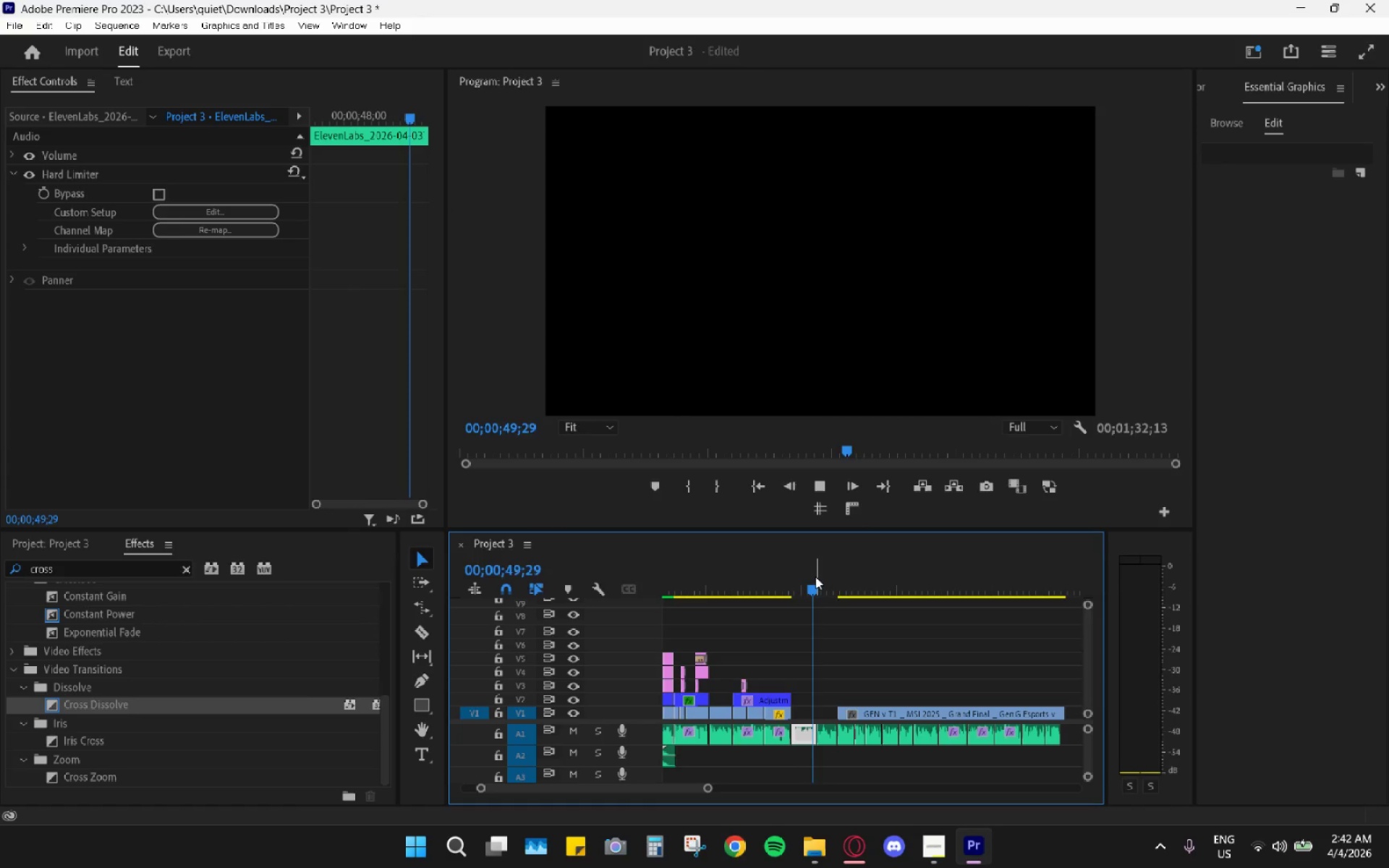 
key(Space)
 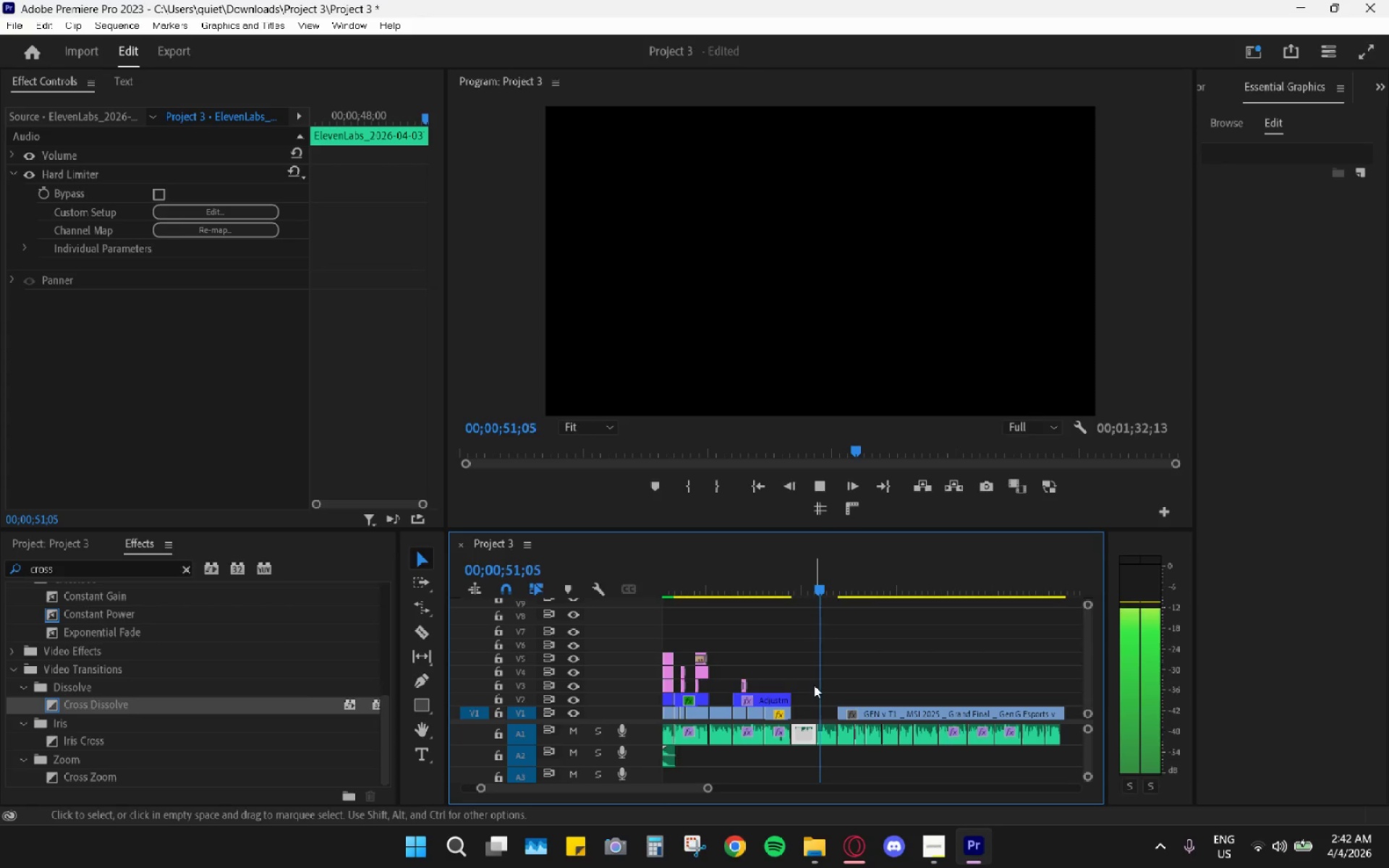 
key(Space)
 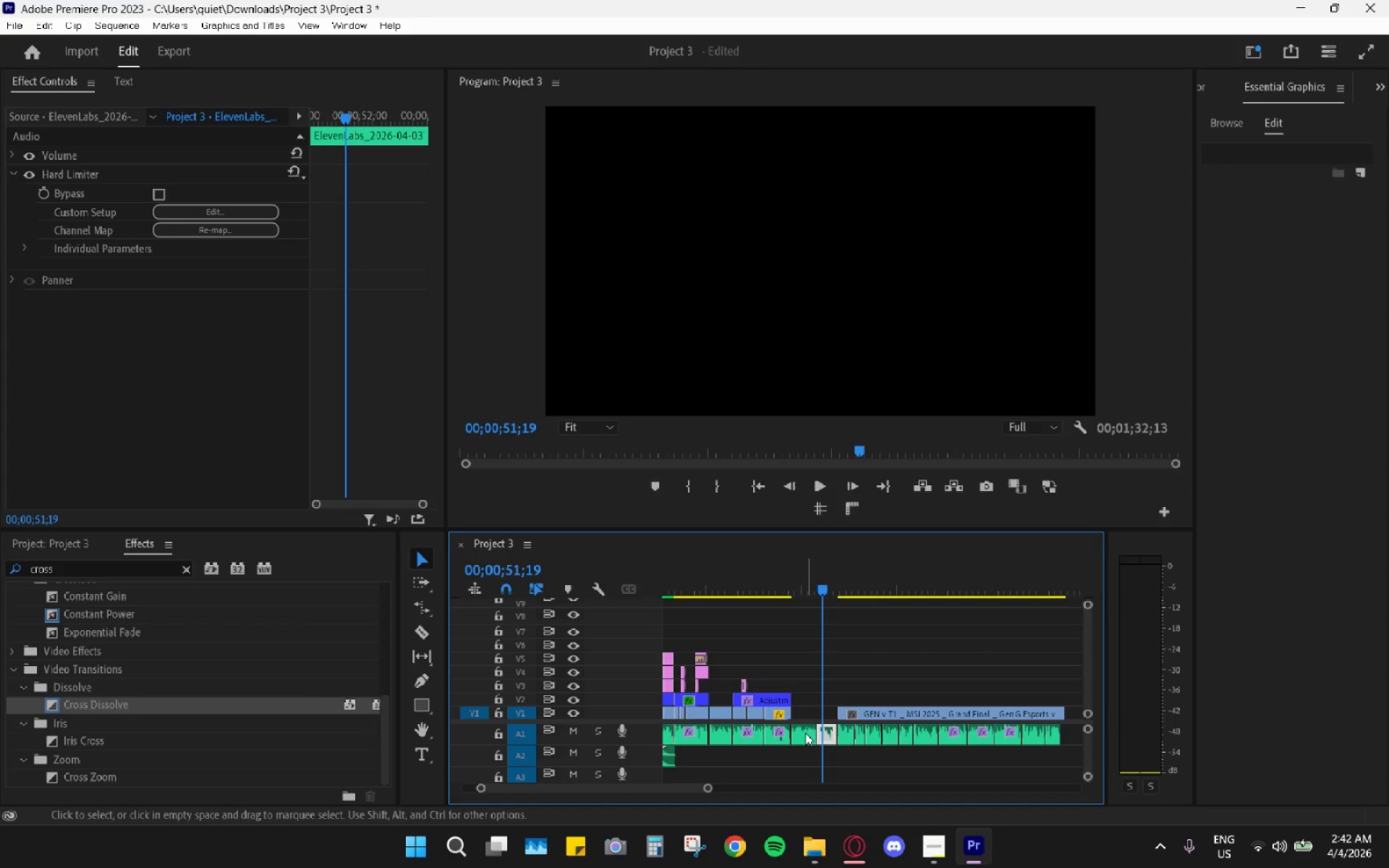 
left_click([804, 737])
 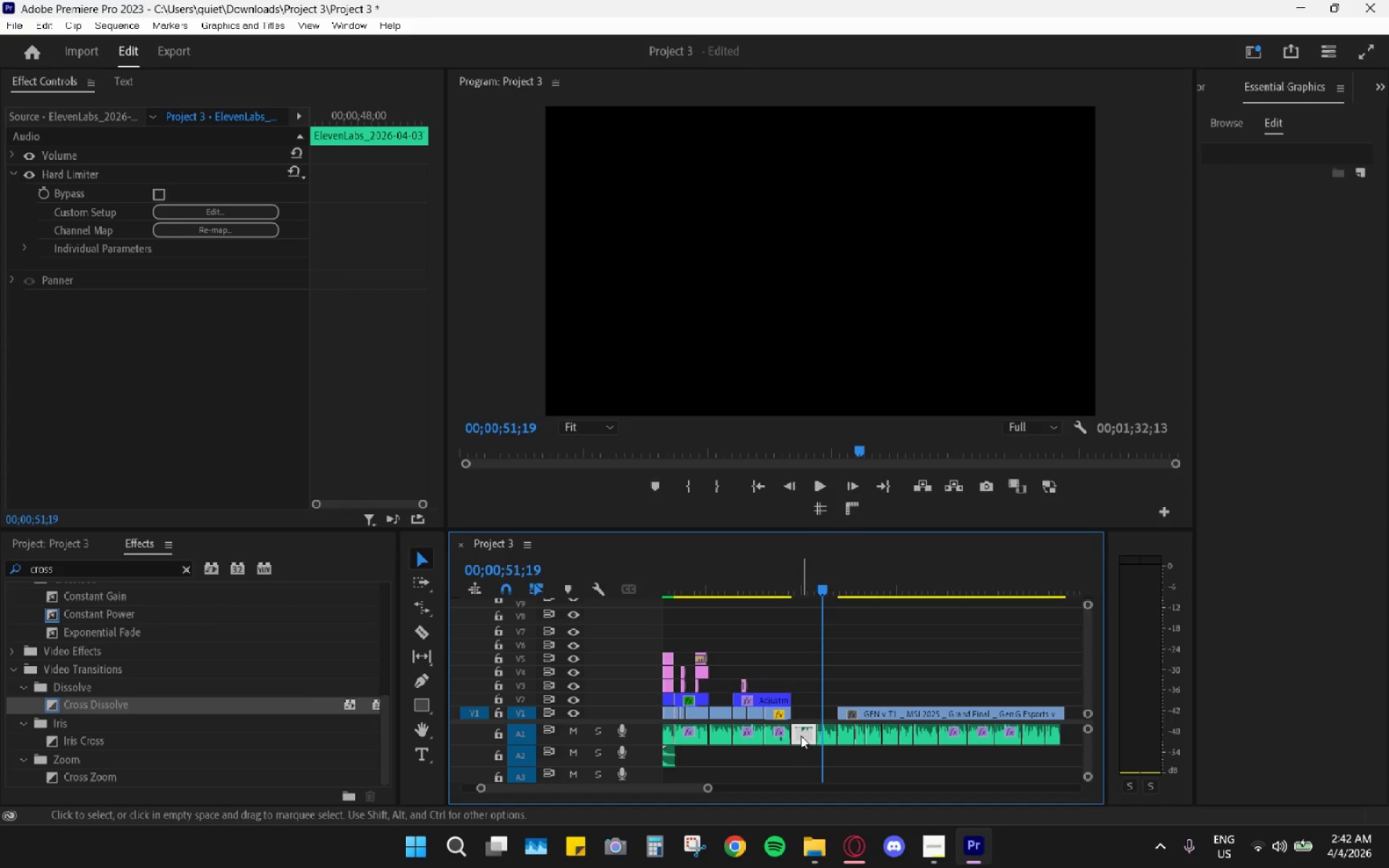 
key(H)
 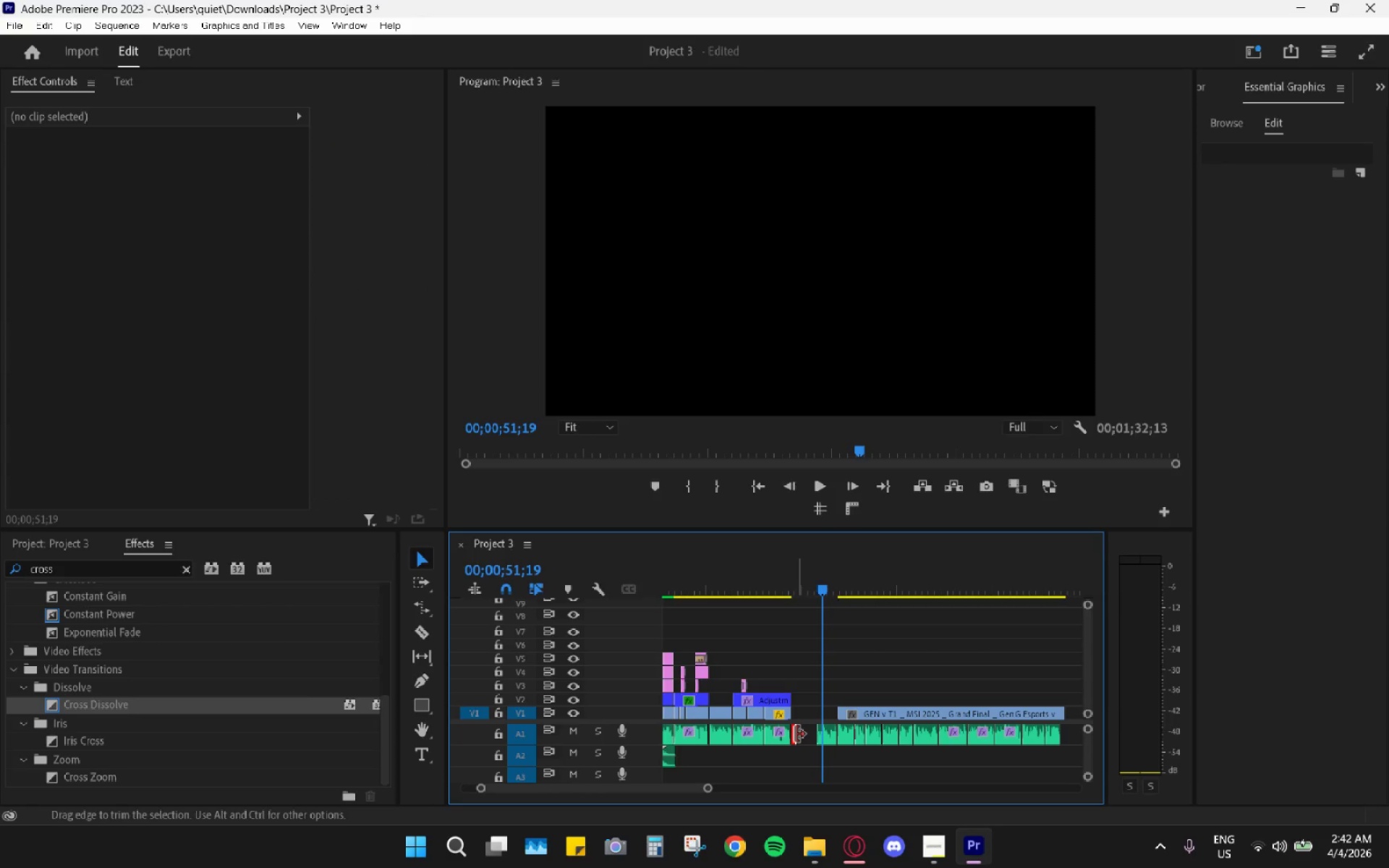 
left_click([803, 736])
 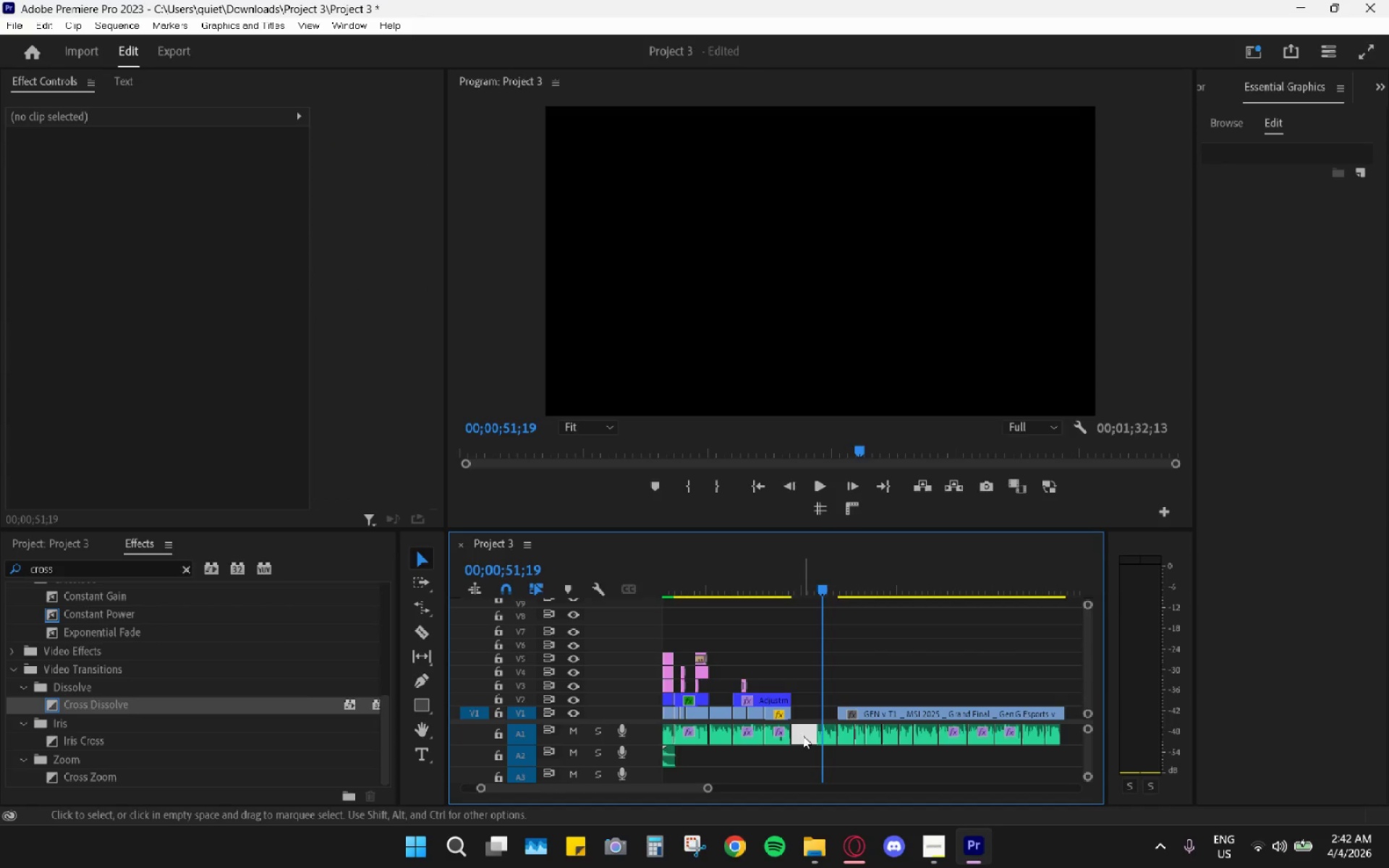 
key(H)
 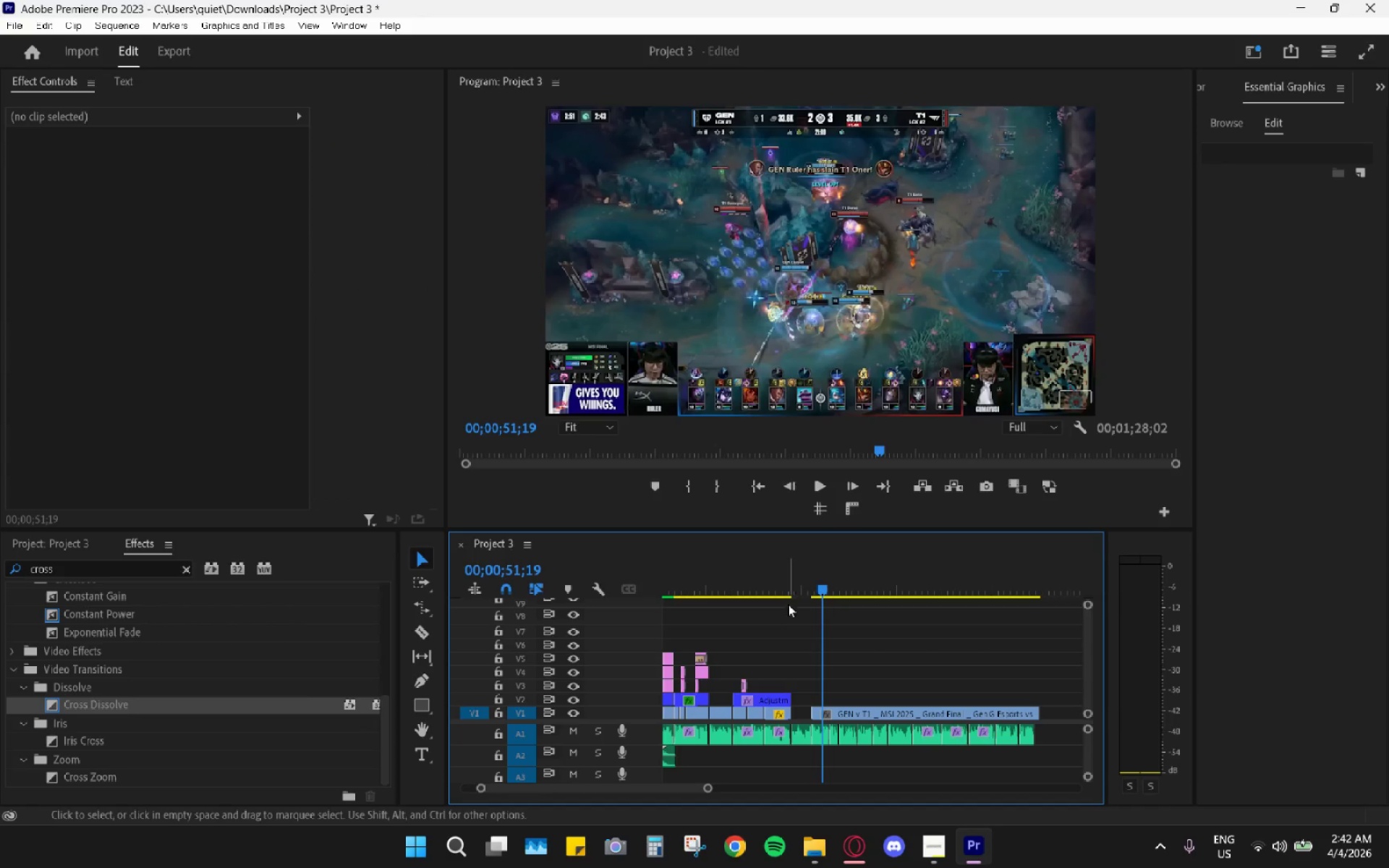 
left_click_drag(start_coordinate=[786, 599], to_coordinate=[784, 587])
 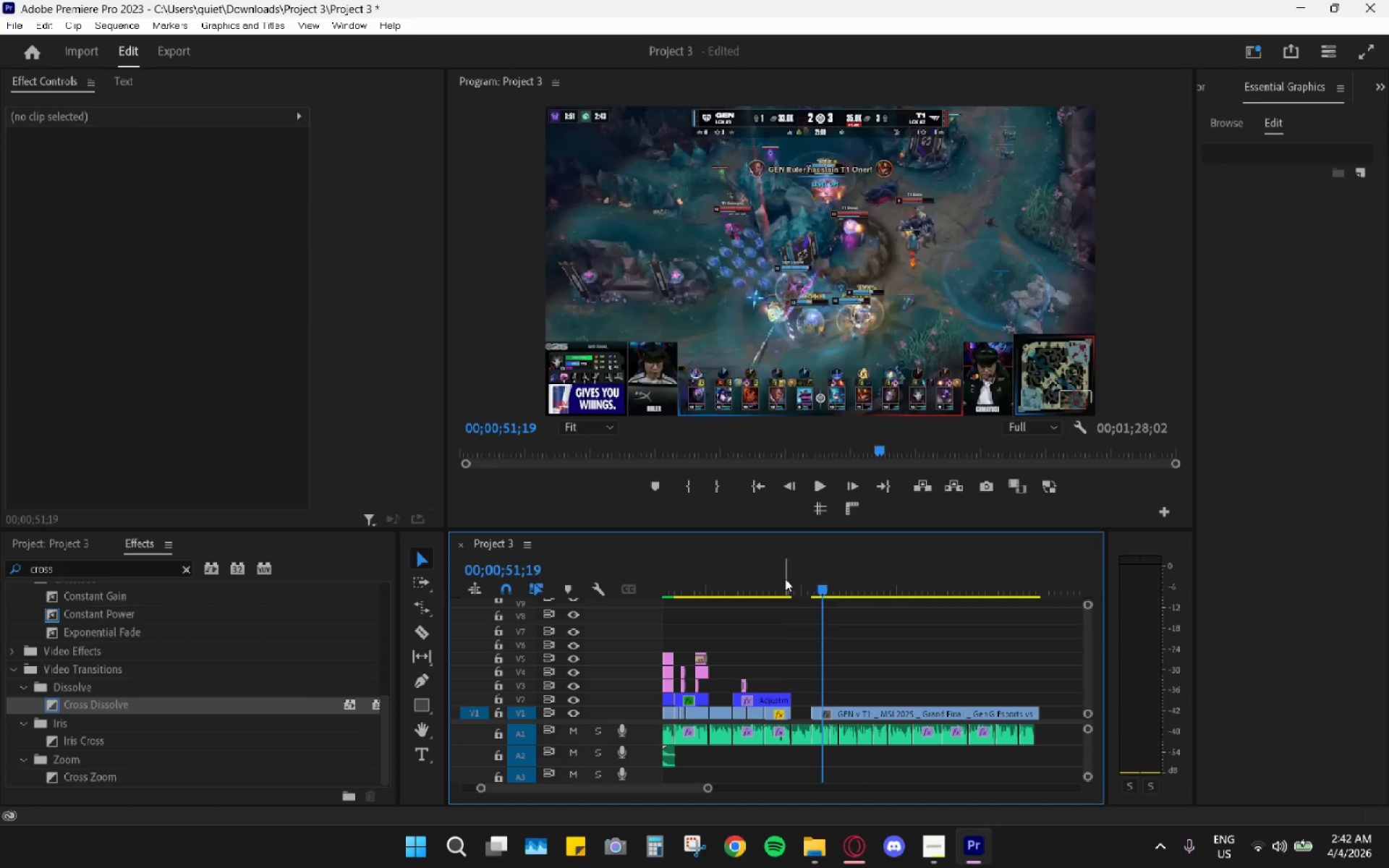 
double_click([785, 578])
 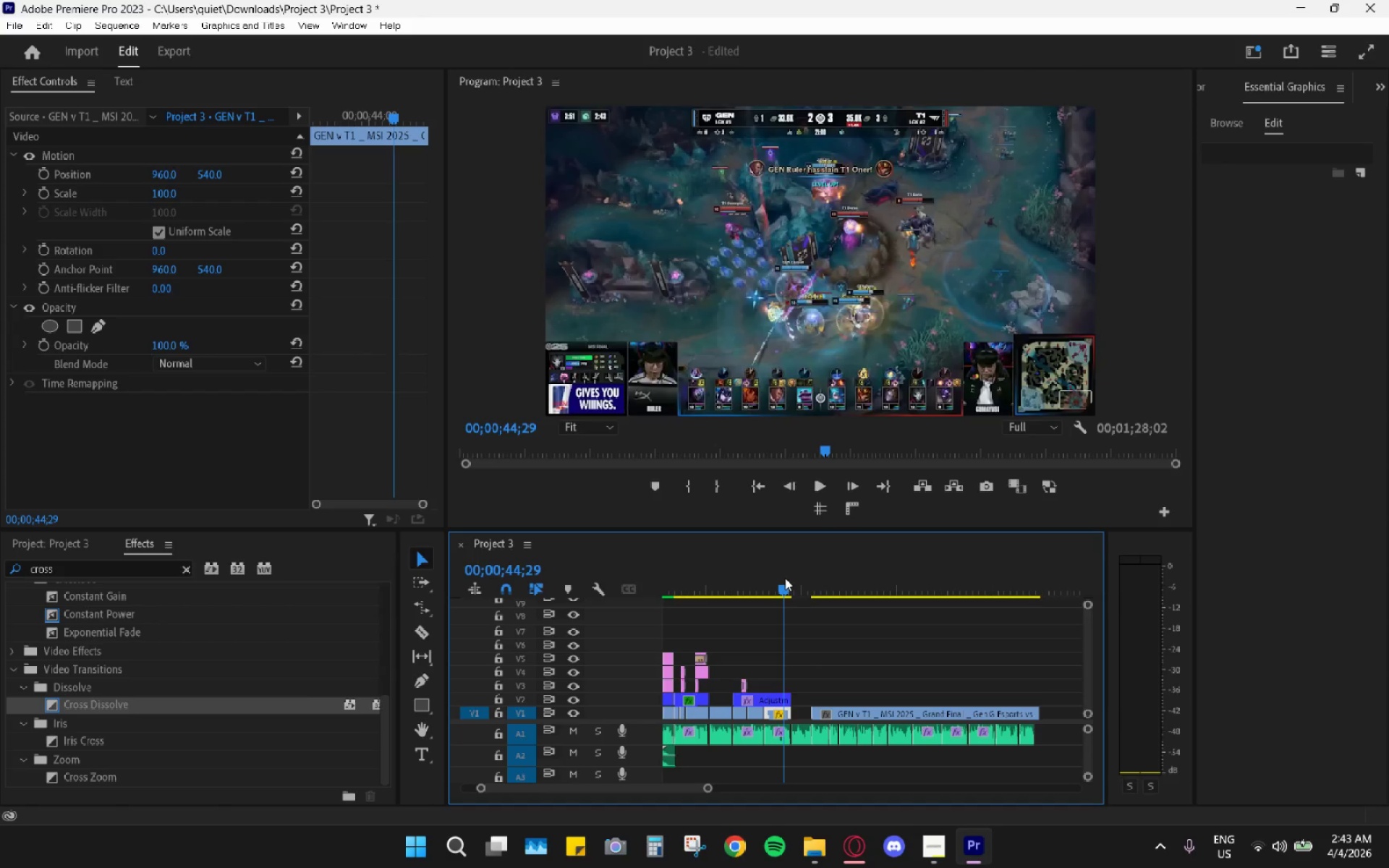 
key(Space)
 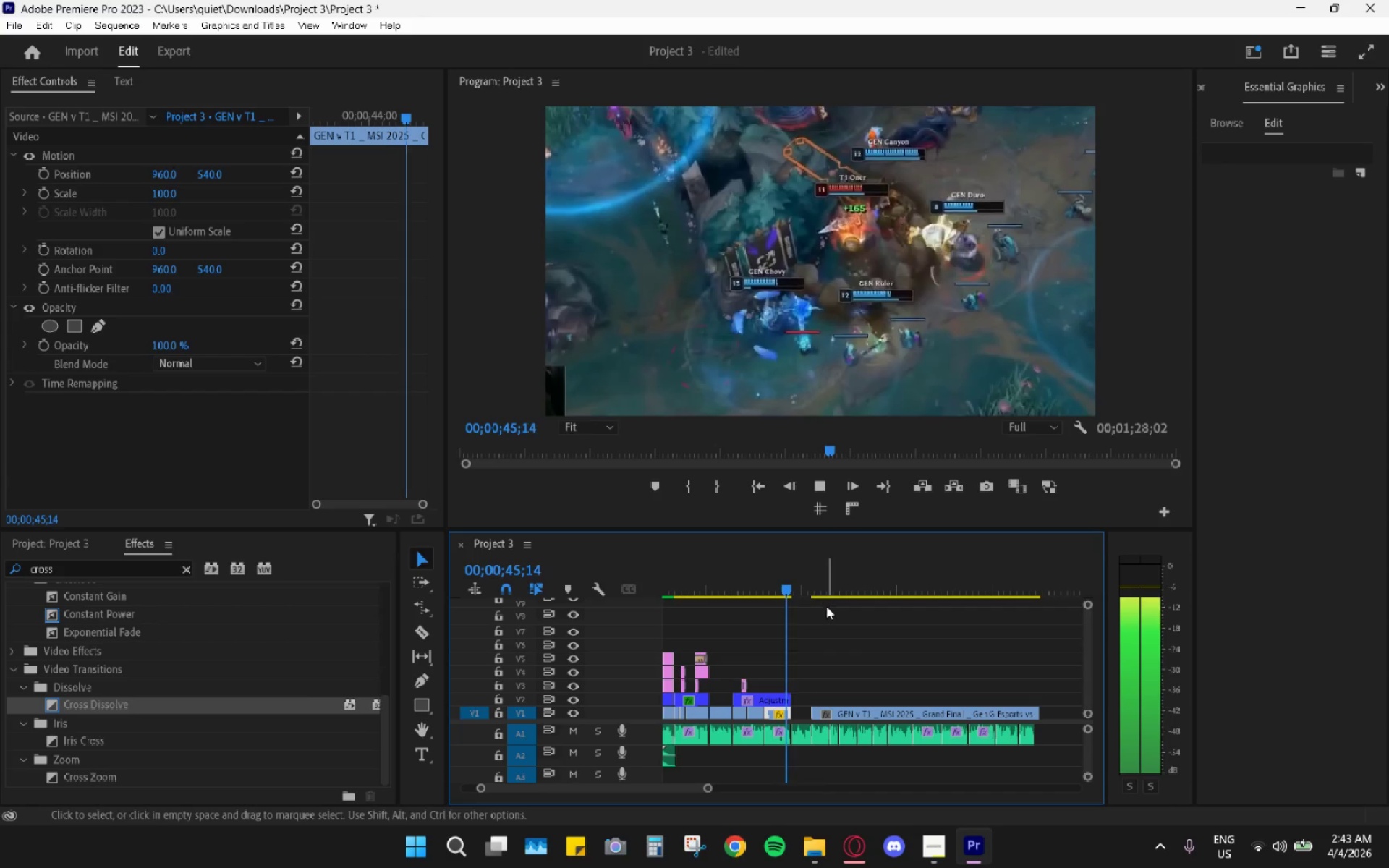 
hold_key(key=AltLeft, duration=0.7)
scroll: coordinate [849, 642], scroll_direction: up, amount: 8.0
 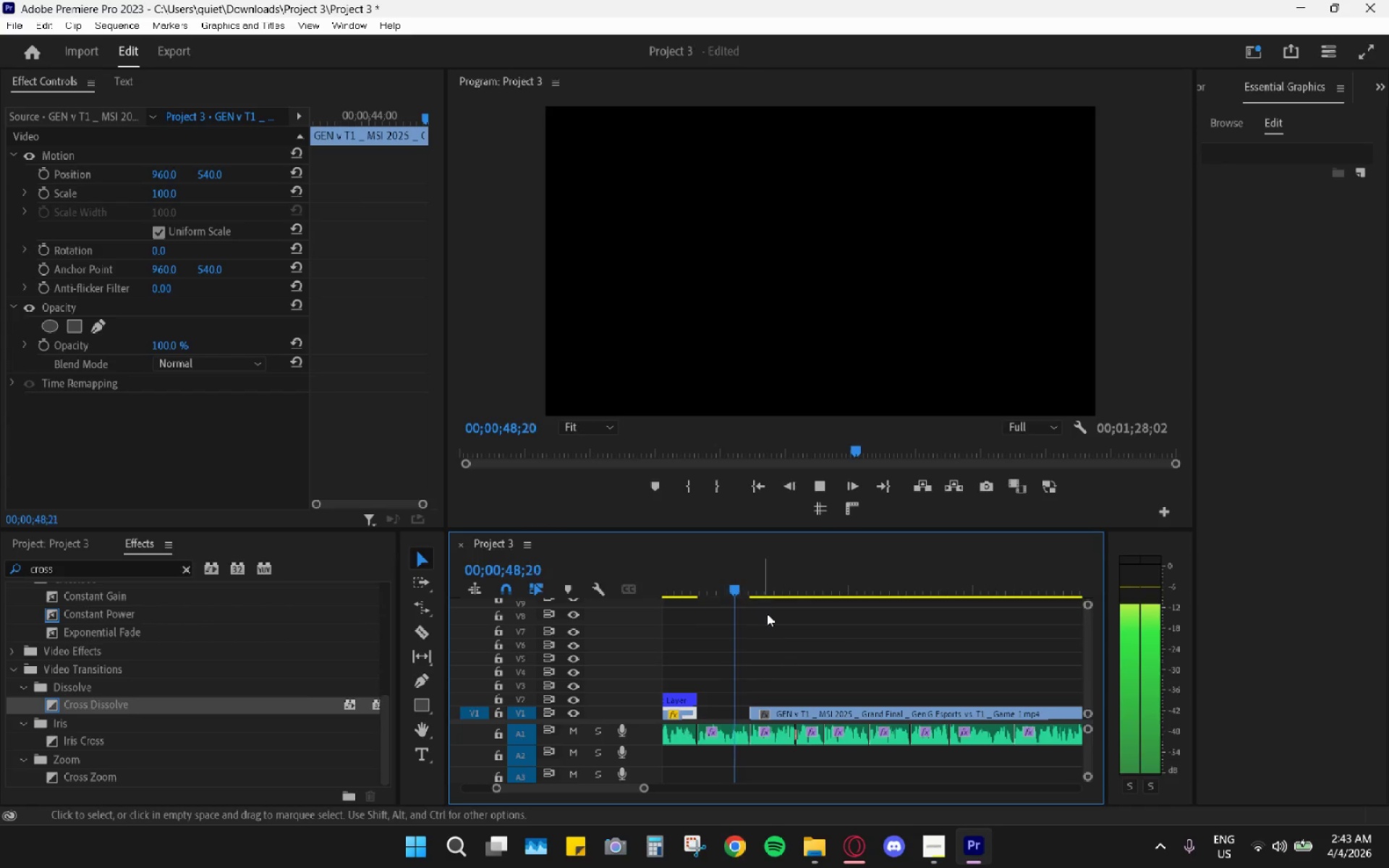 
key(Space)
 